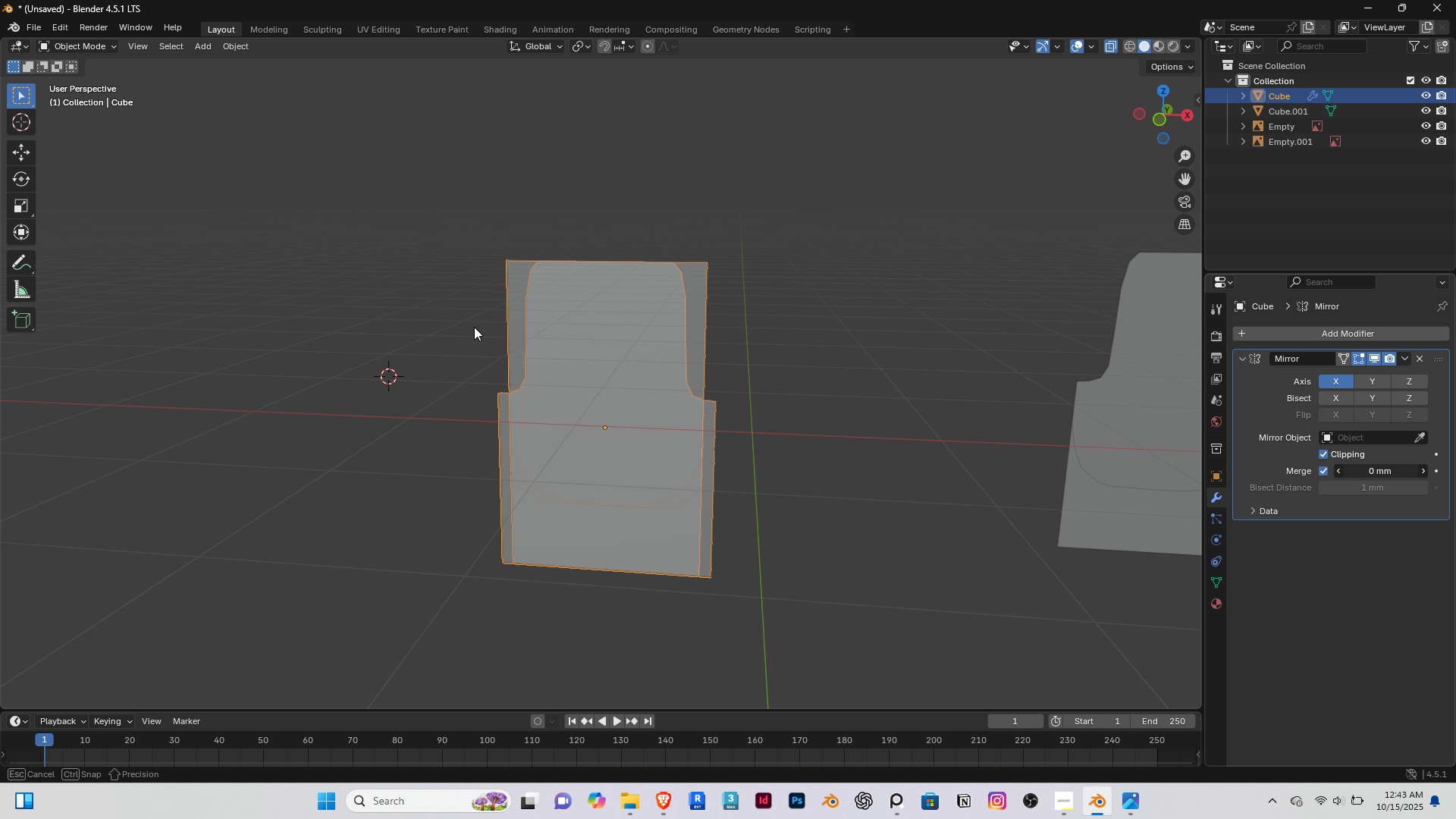 
wait(5.22)
 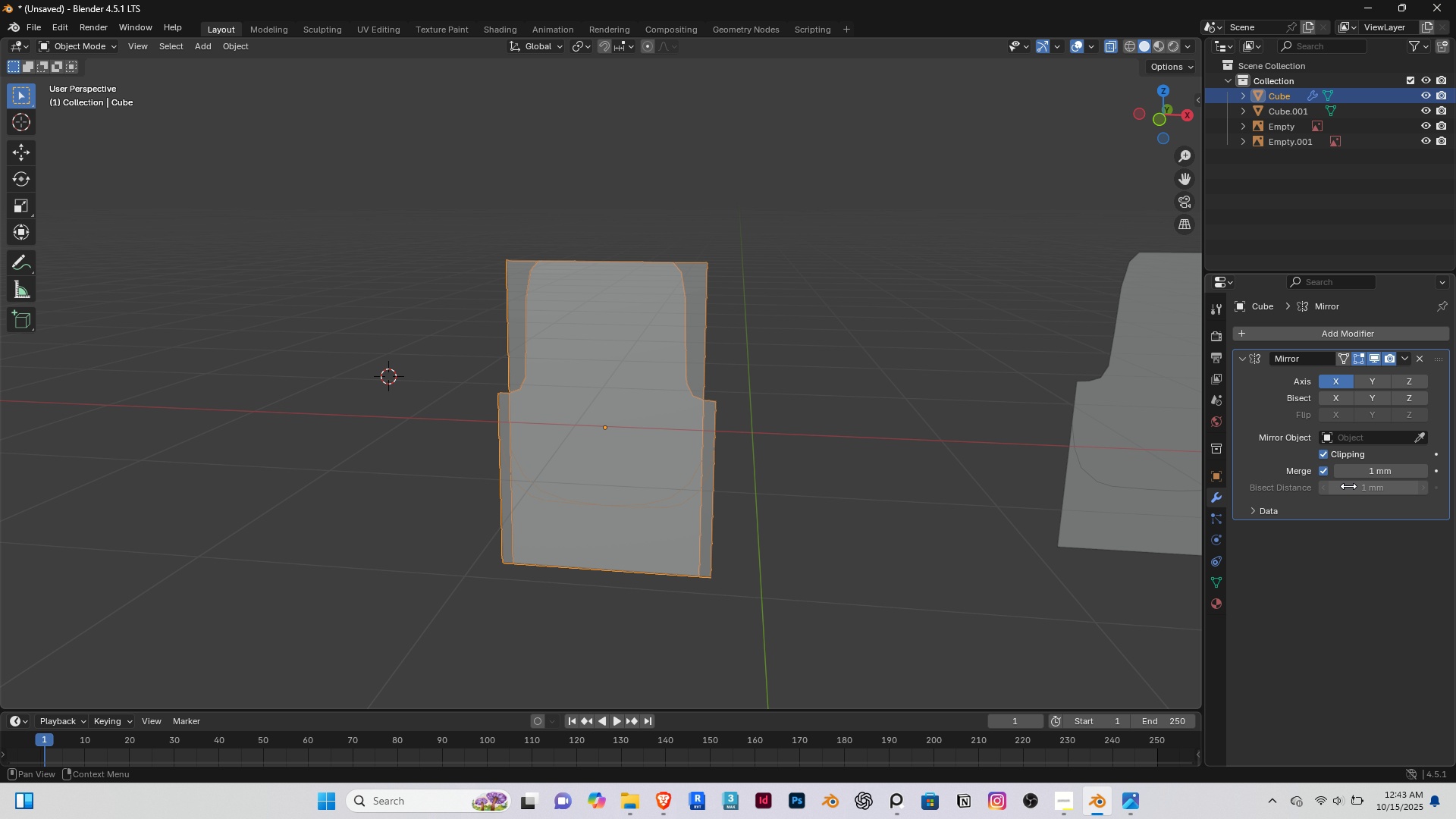 
left_click([1323, 453])
 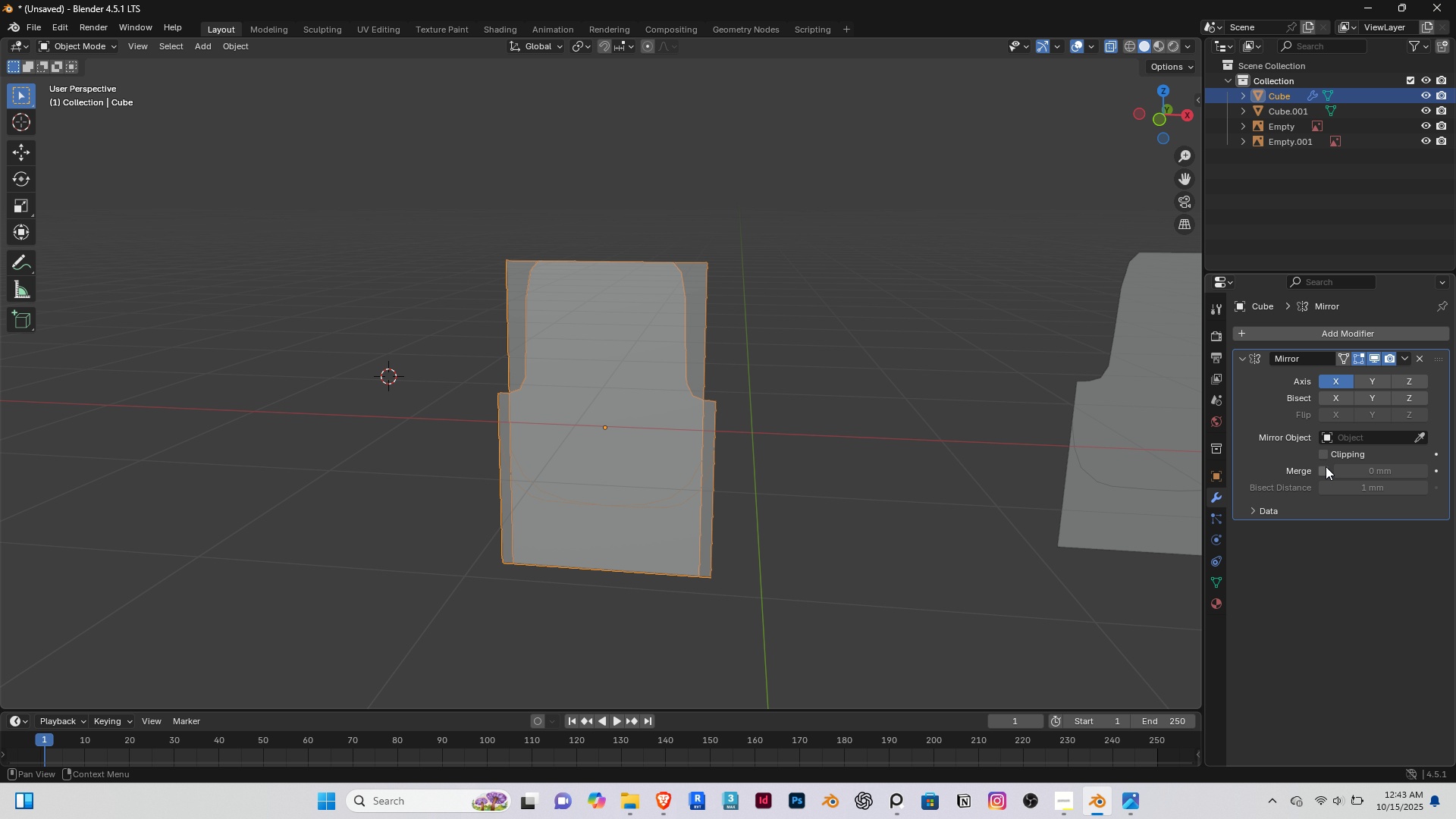 
double_click([1326, 466])
 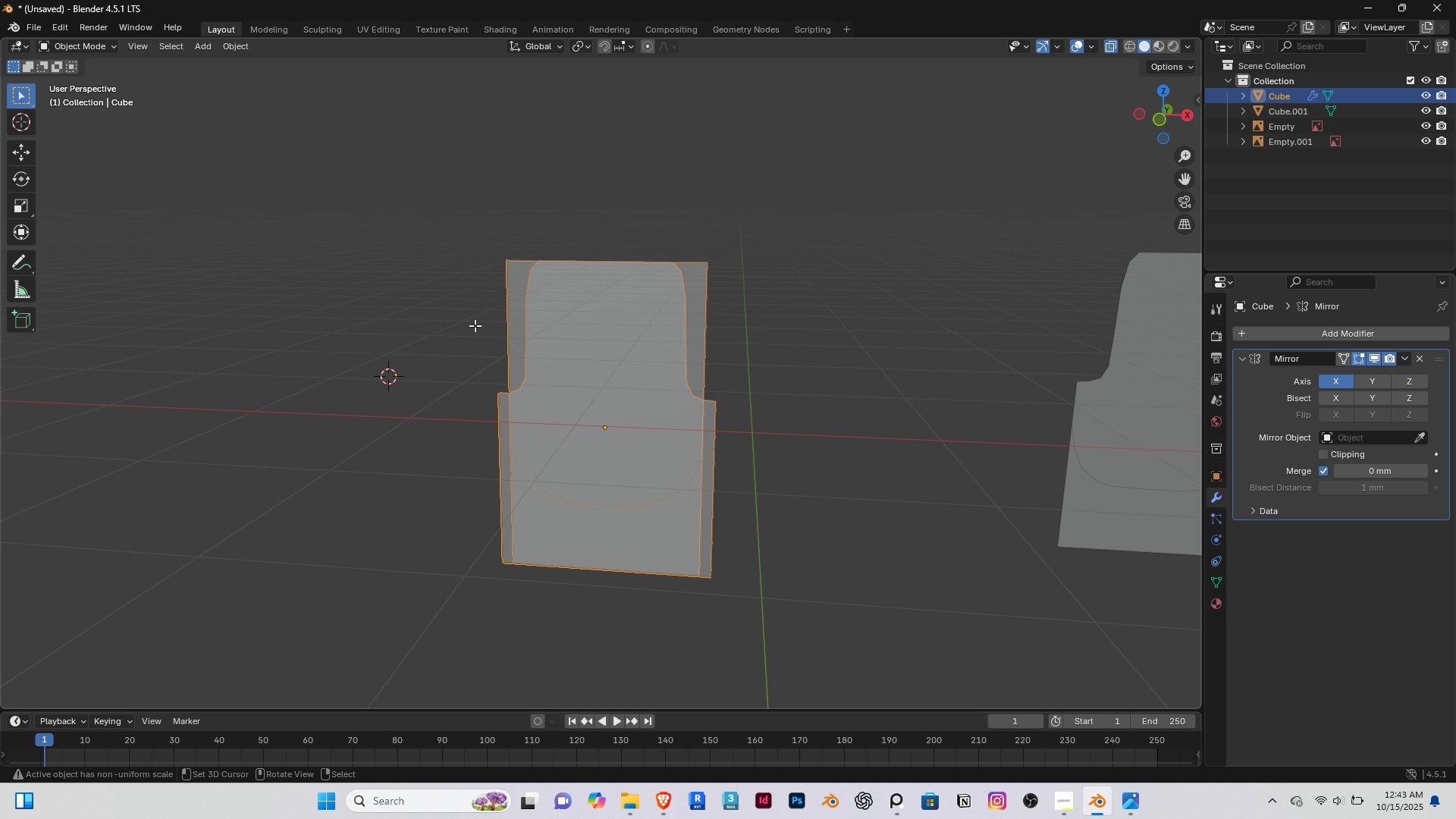 
key(Tab)
 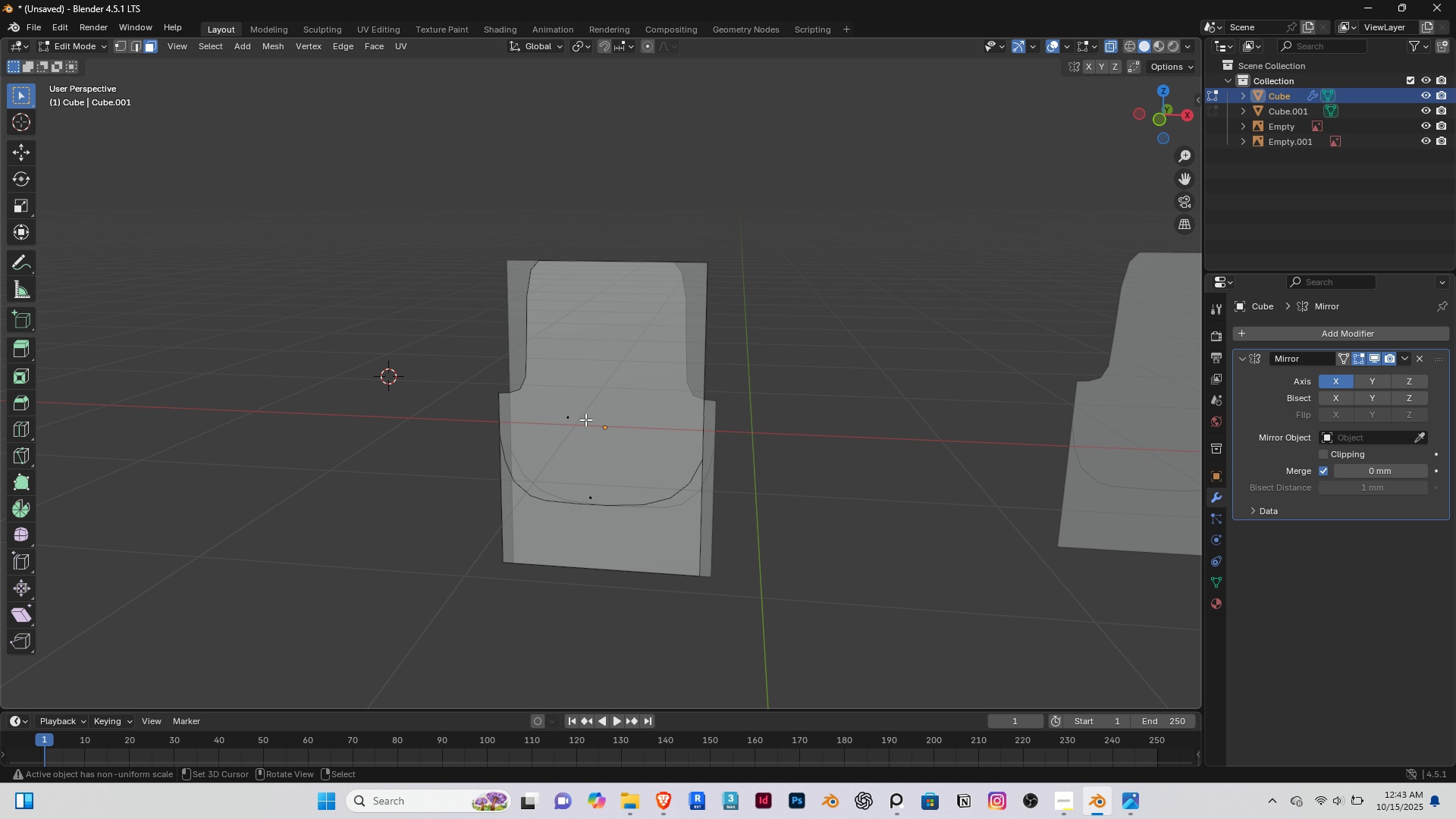 
scroll: coordinate [596, 435], scroll_direction: up, amount: 3.0
 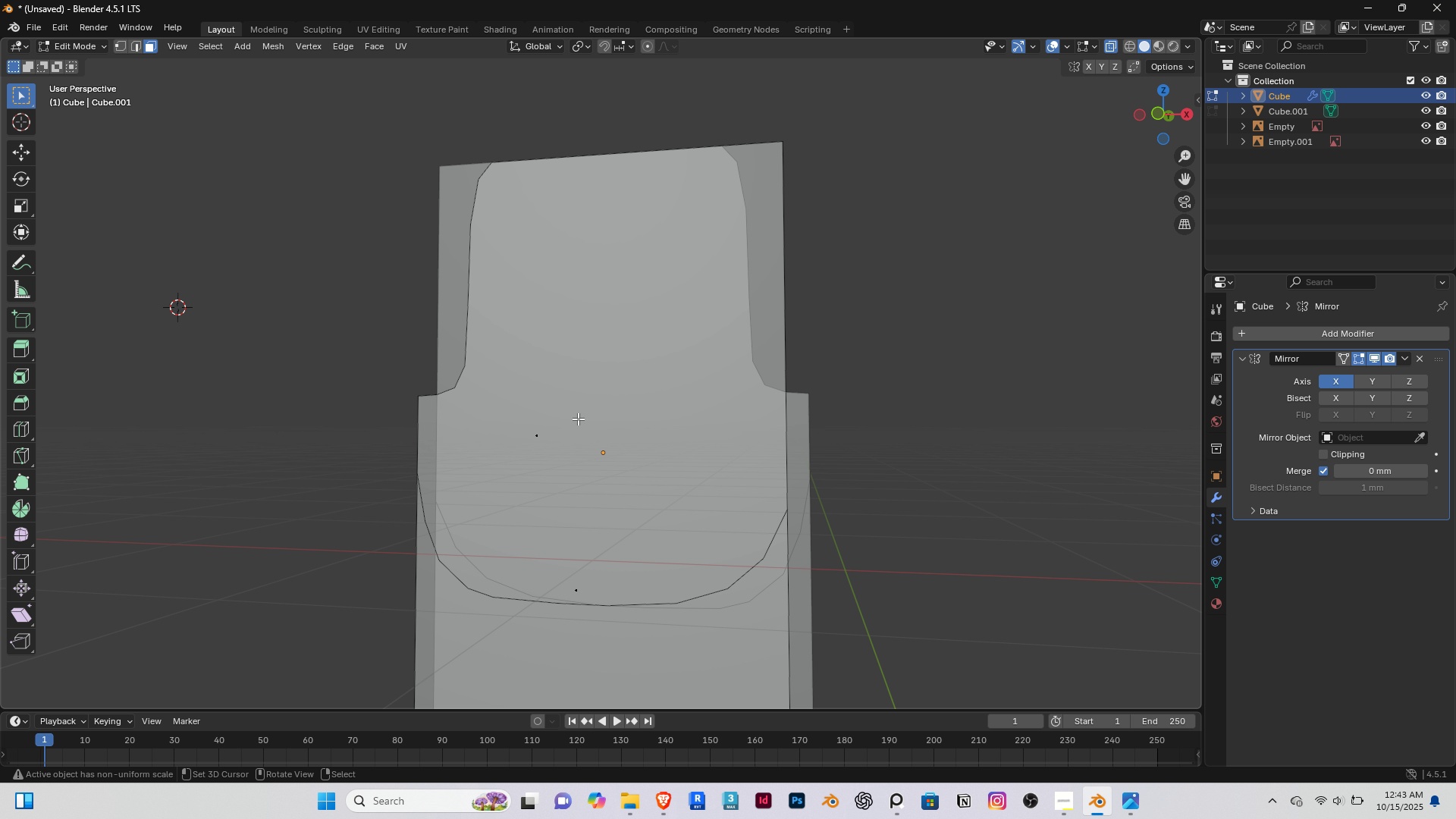 
key(End)
 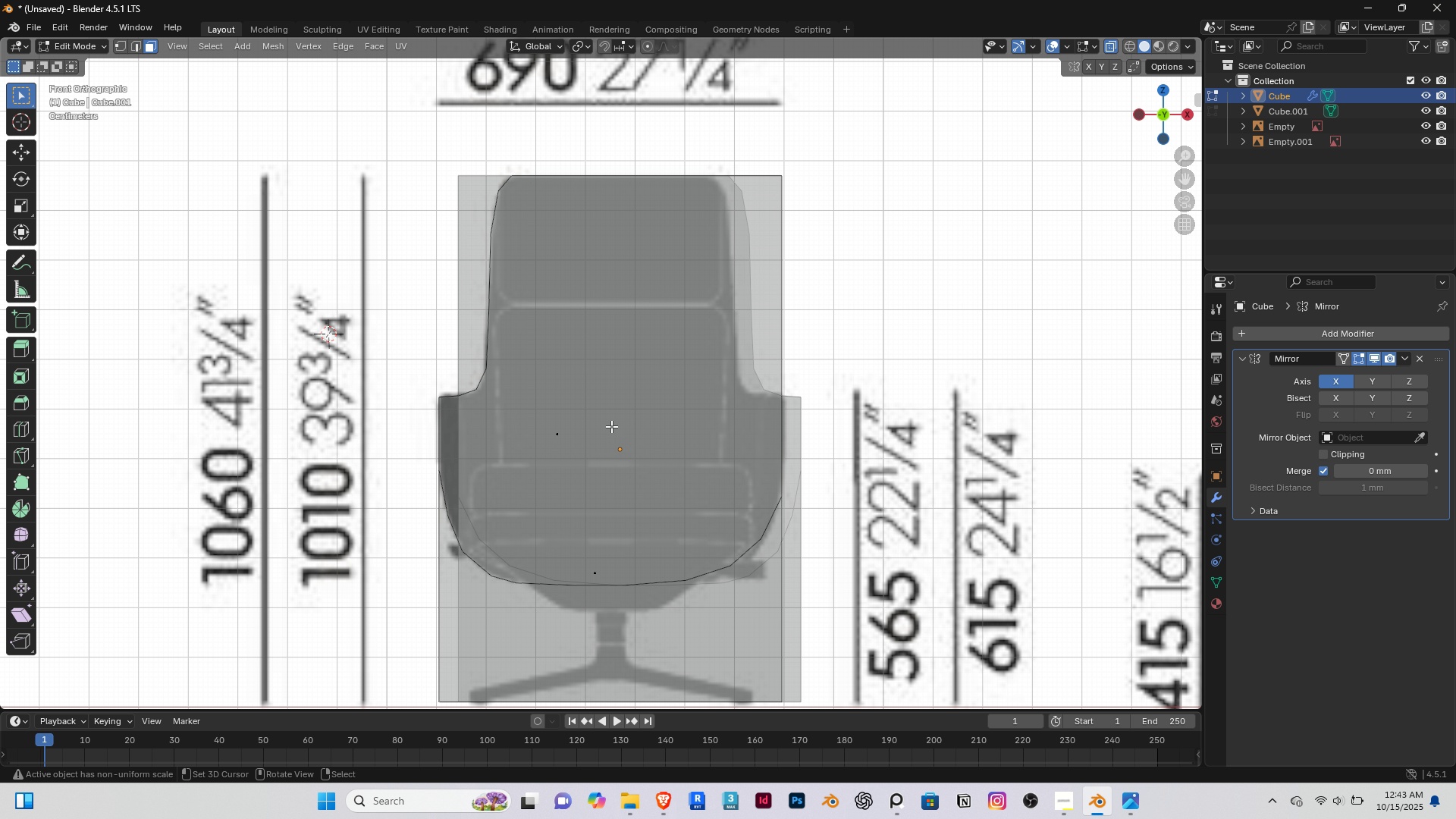 
key(Control+R)
 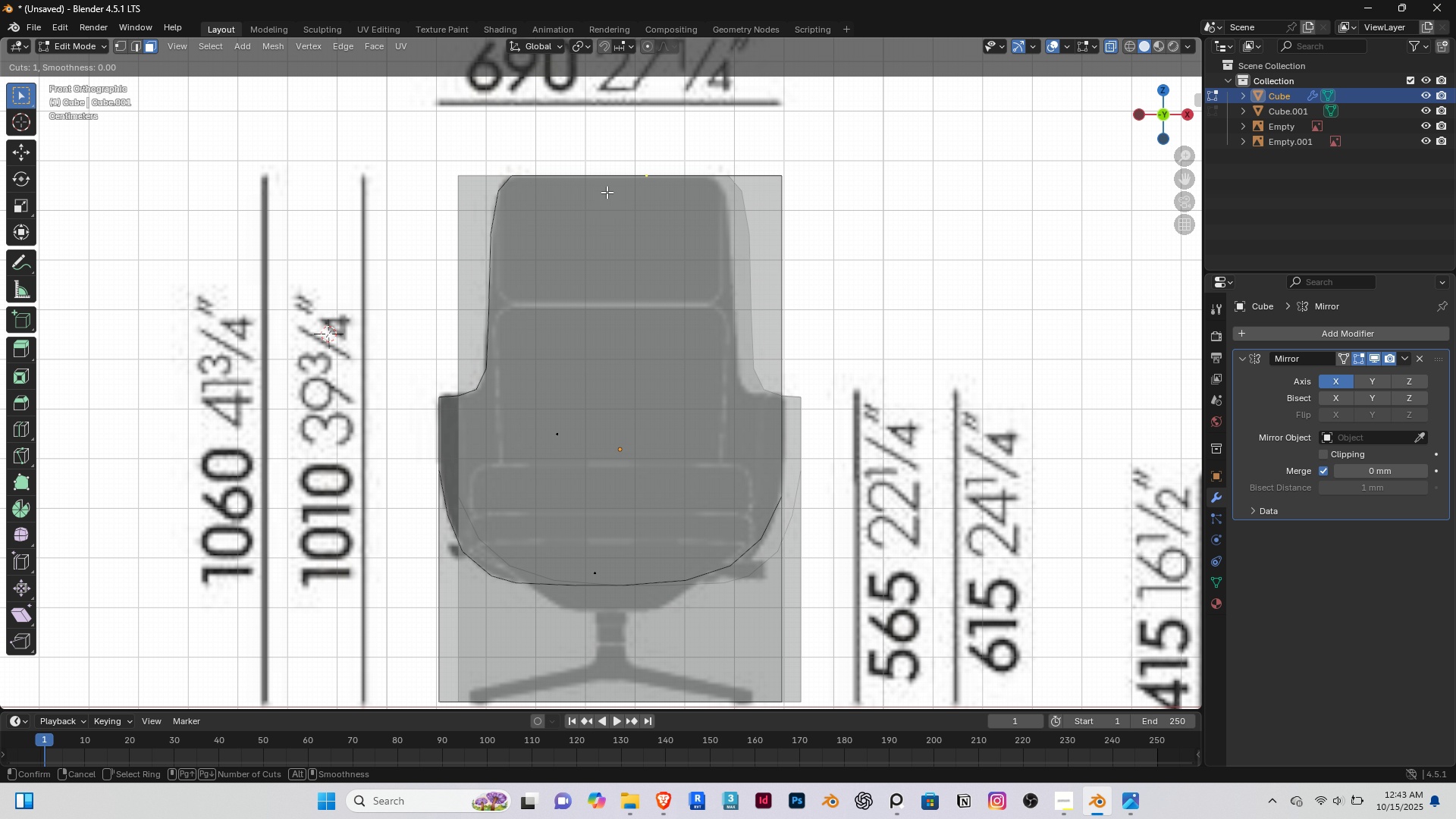 
right_click([607, 192])
 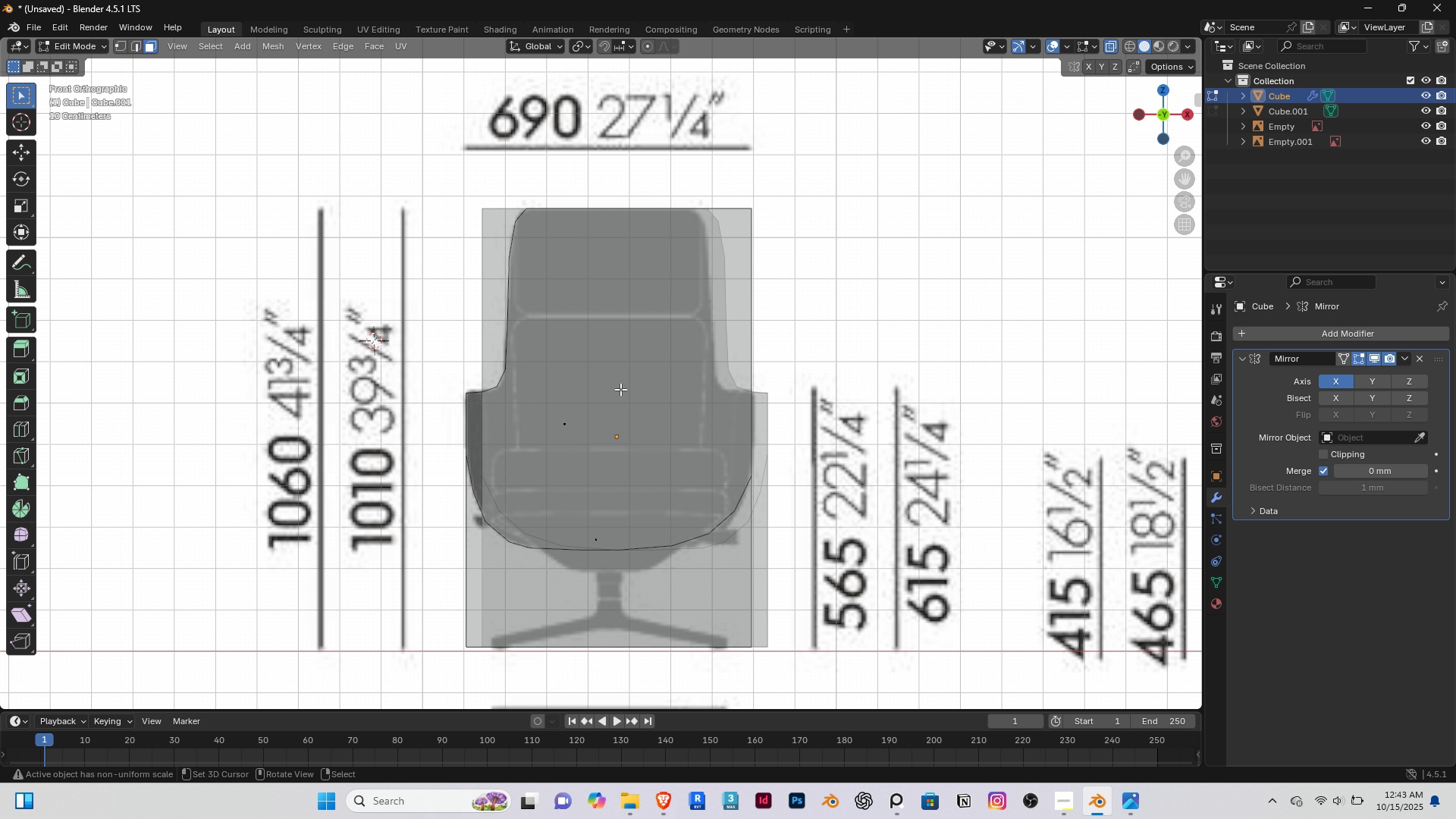 
scroll: coordinate [620, 389], scroll_direction: down, amount: 2.0
 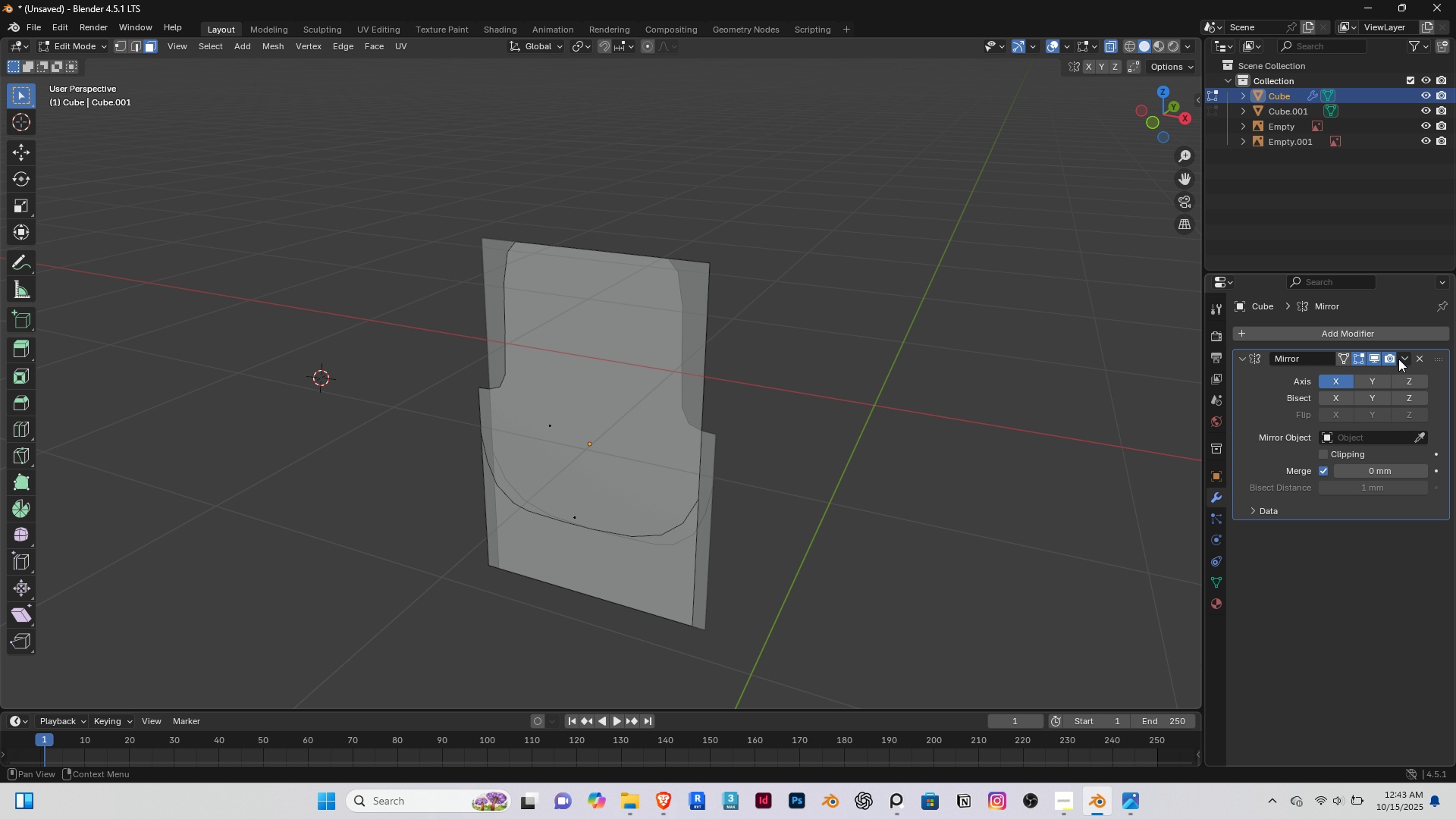 
left_click([1406, 357])
 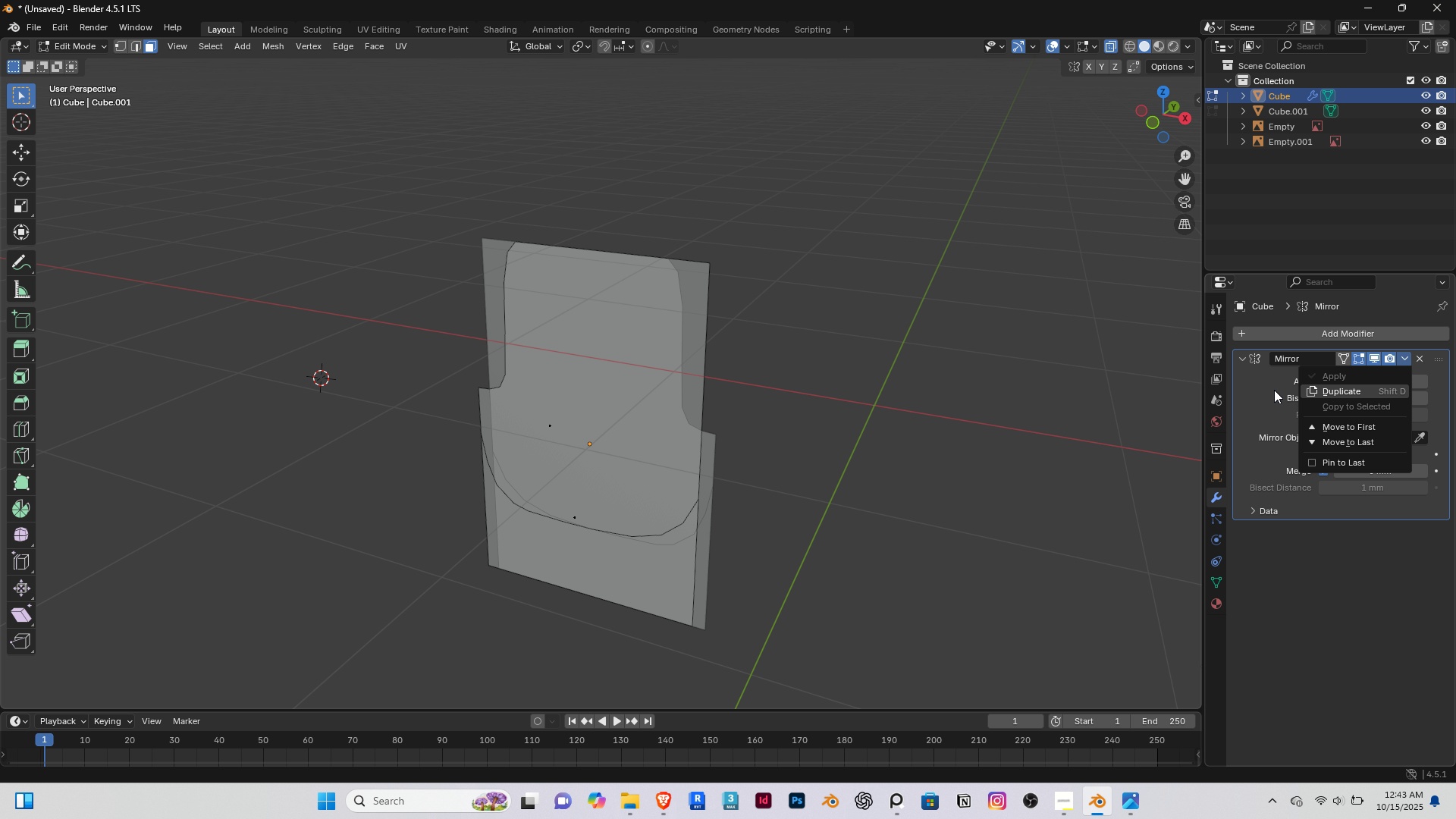 
left_click([1274, 390])
 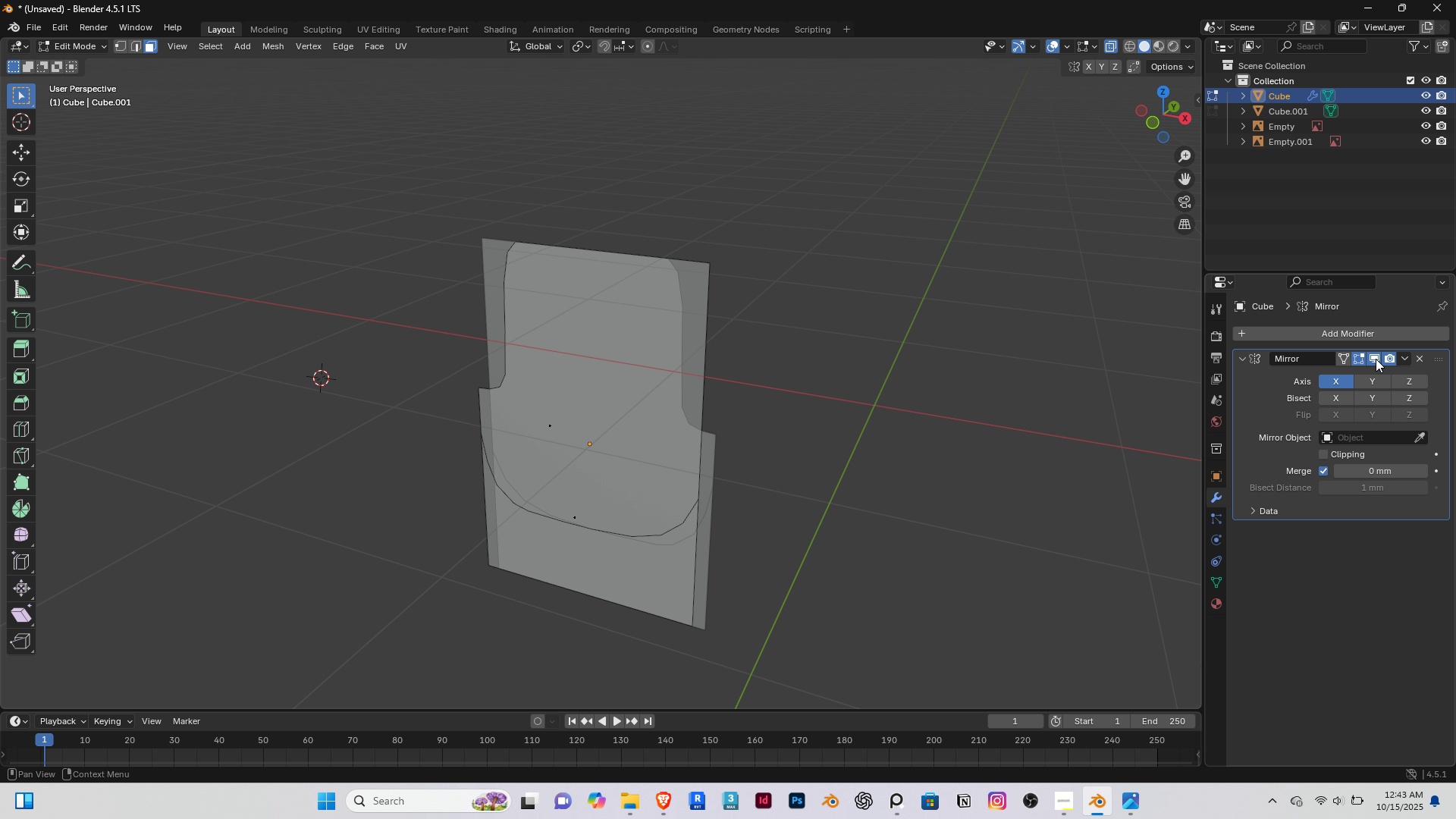 
left_click([1376, 359])
 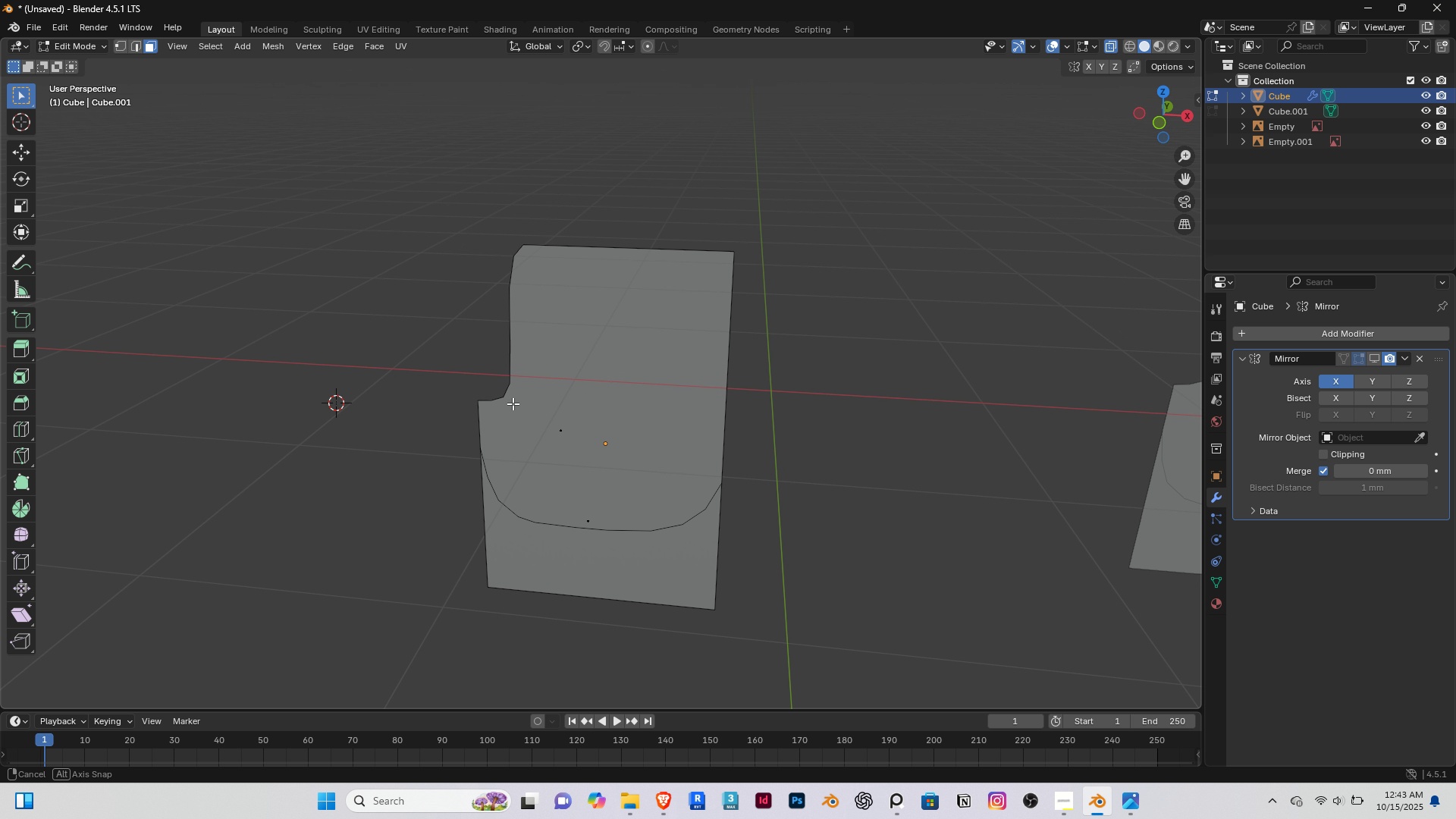 
middle_click([513, 403])
 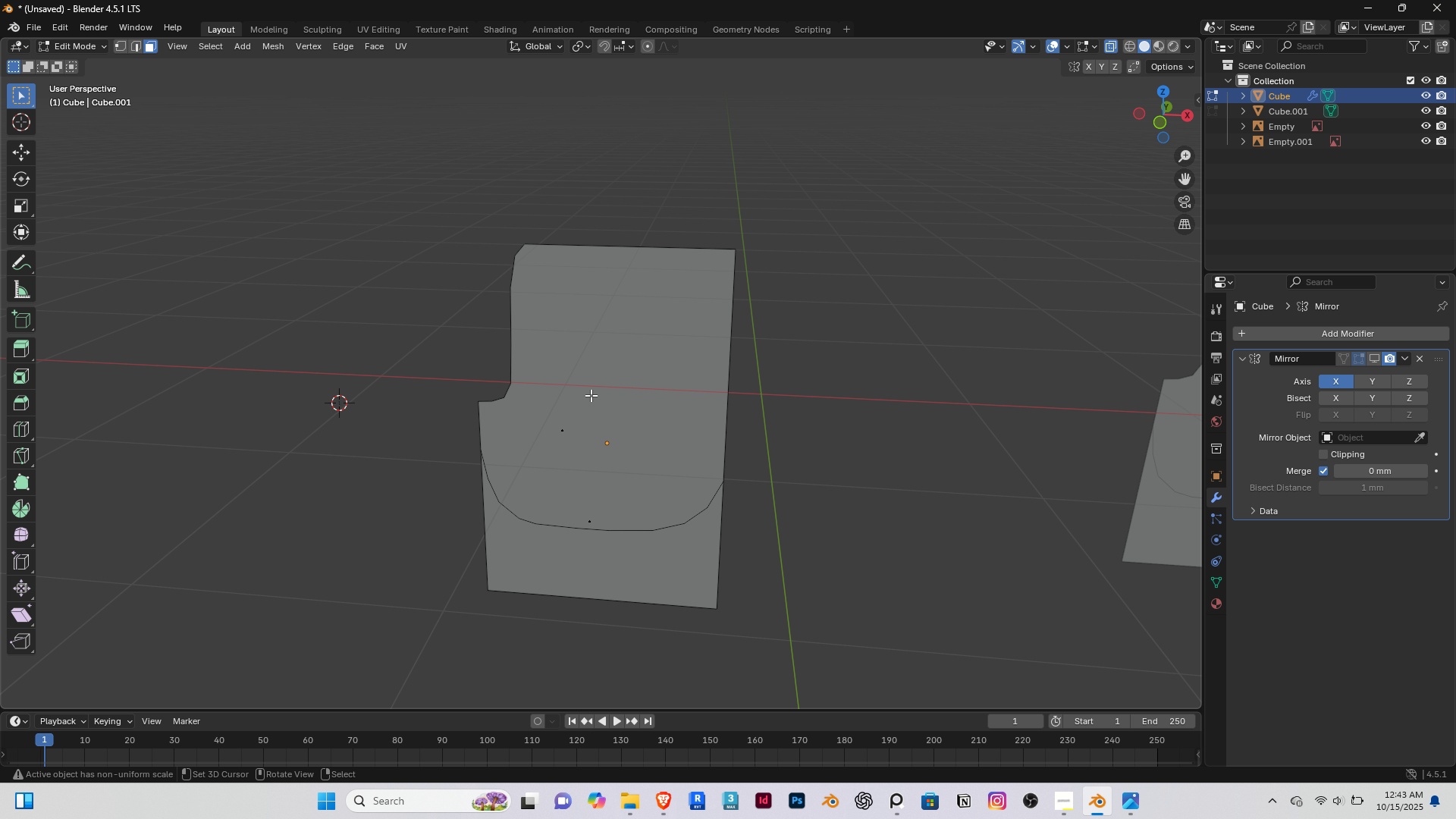 
key(End)
 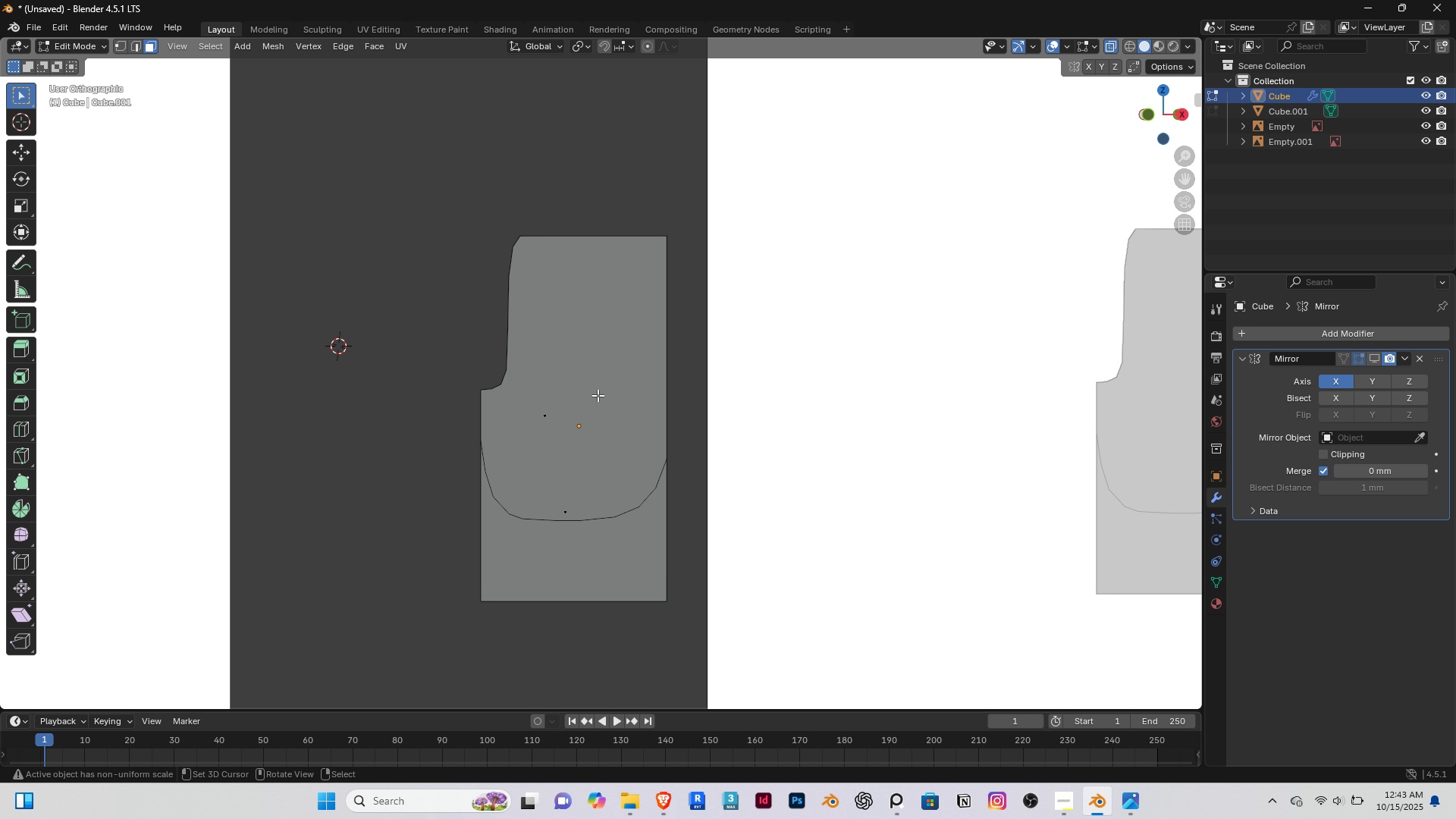 
key(PageDown)
 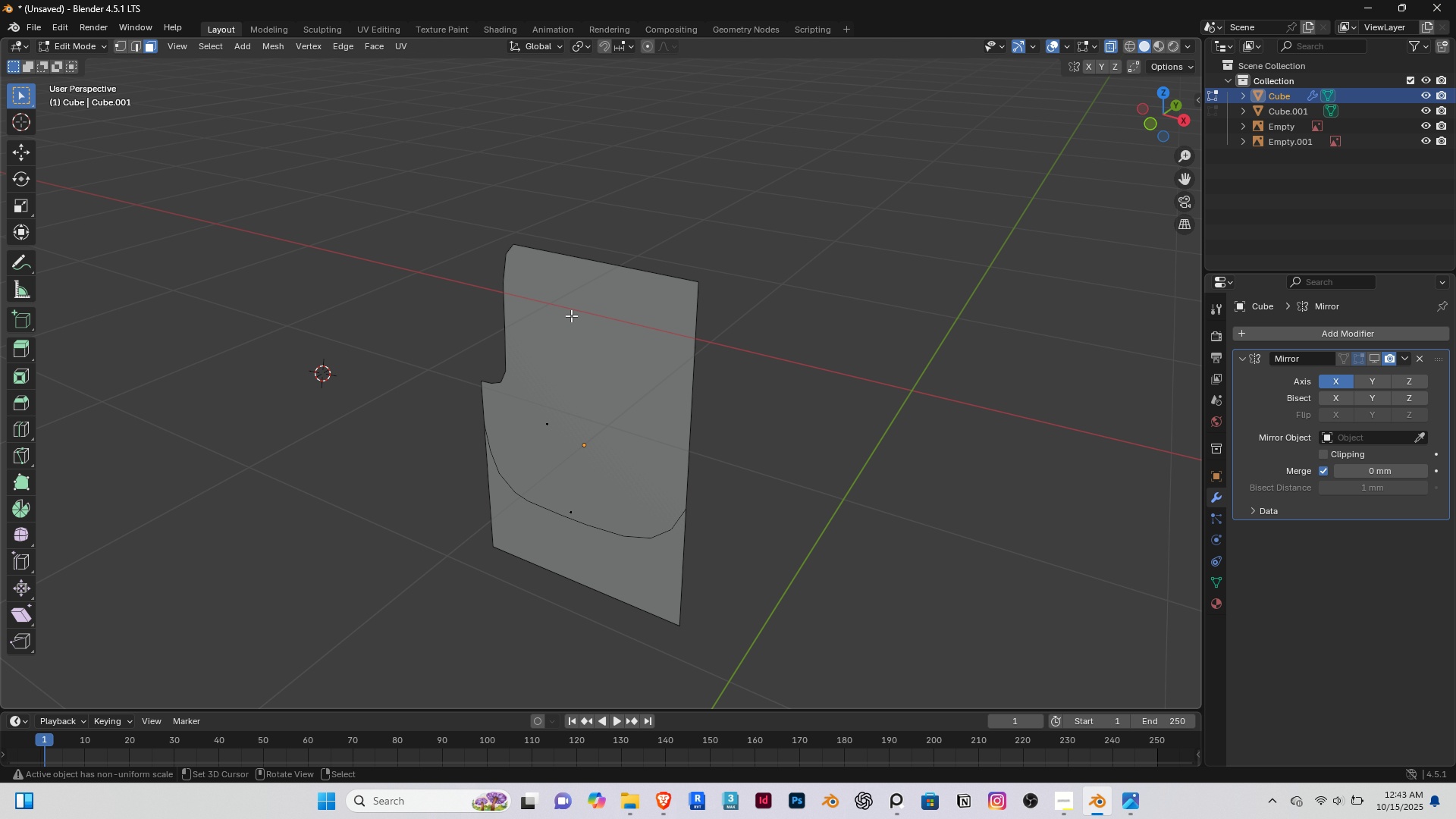 
wait(5.88)
 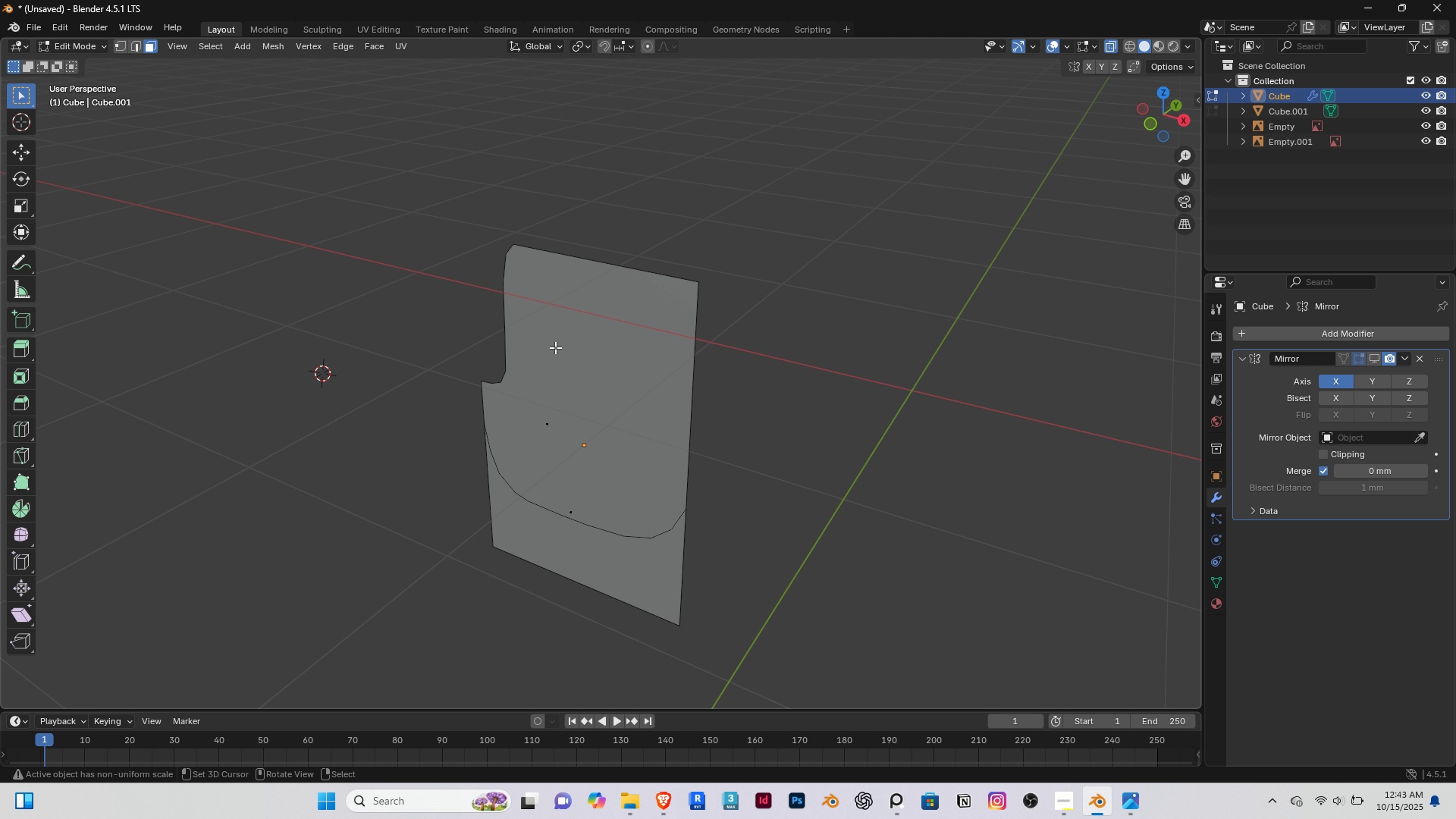 
key(BrightnessDown)
 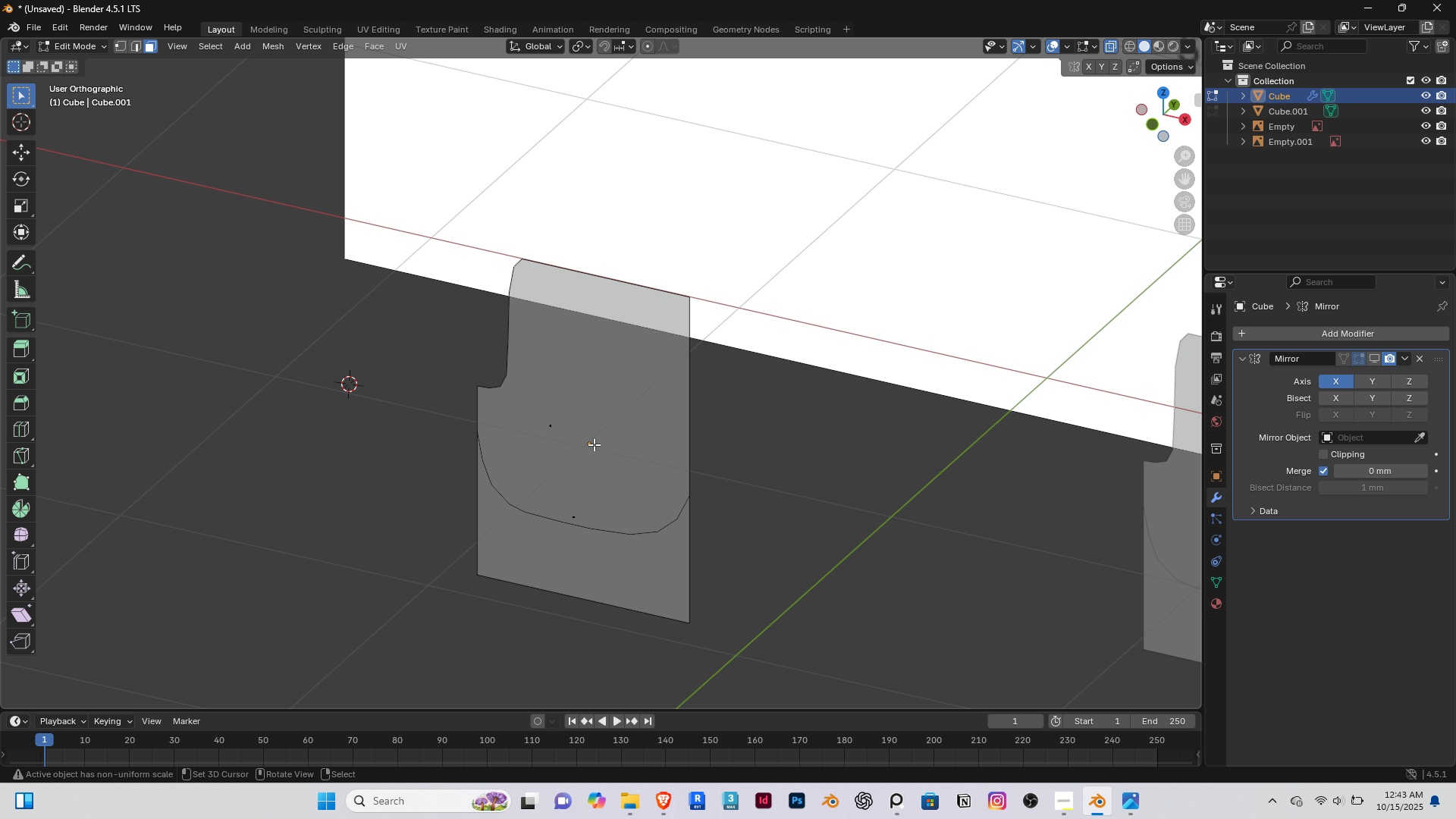 
right_click([559, 413])
 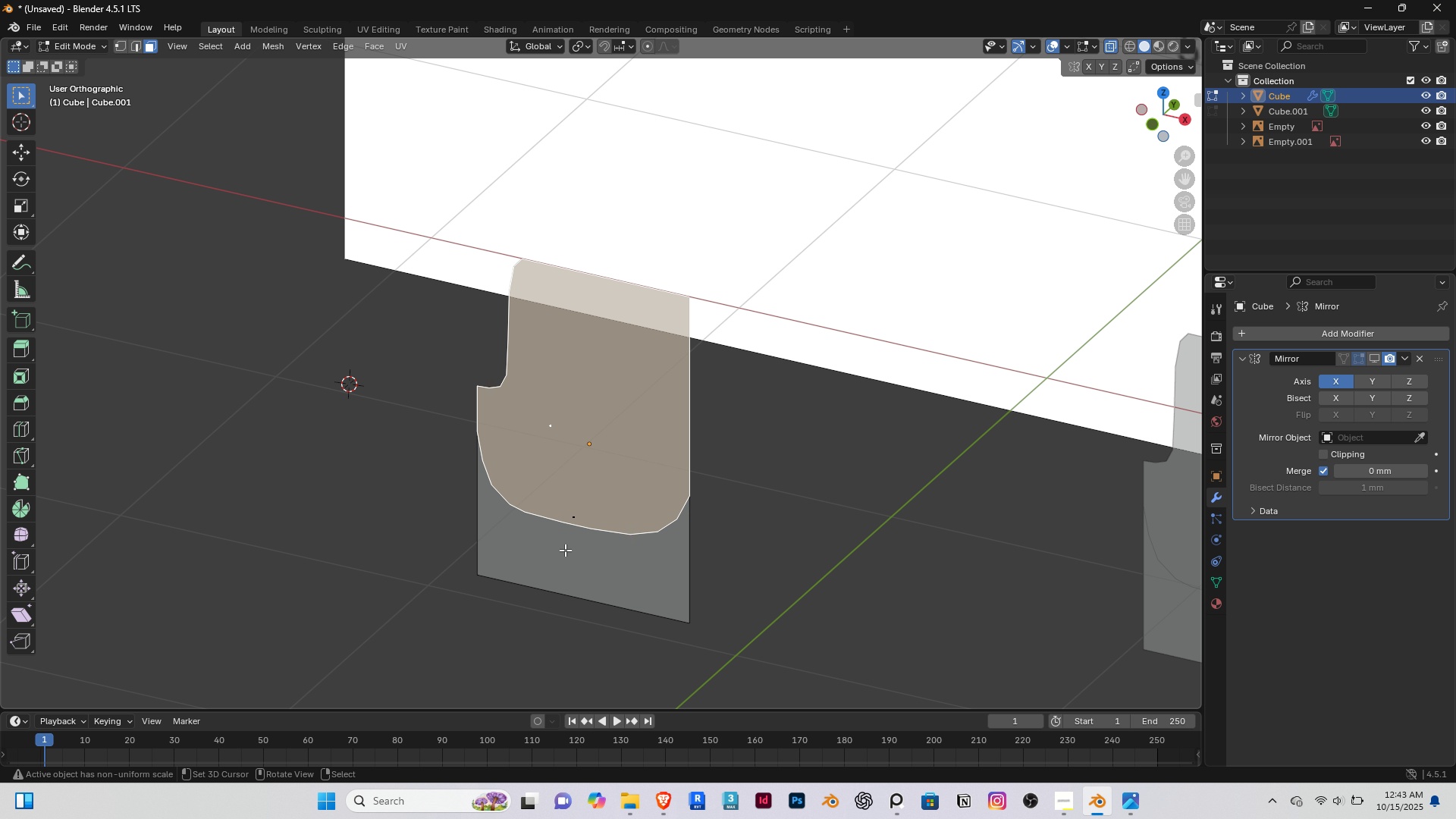 
hold_key(key=ShiftRight, duration=0.5)
right_click([566, 544])
 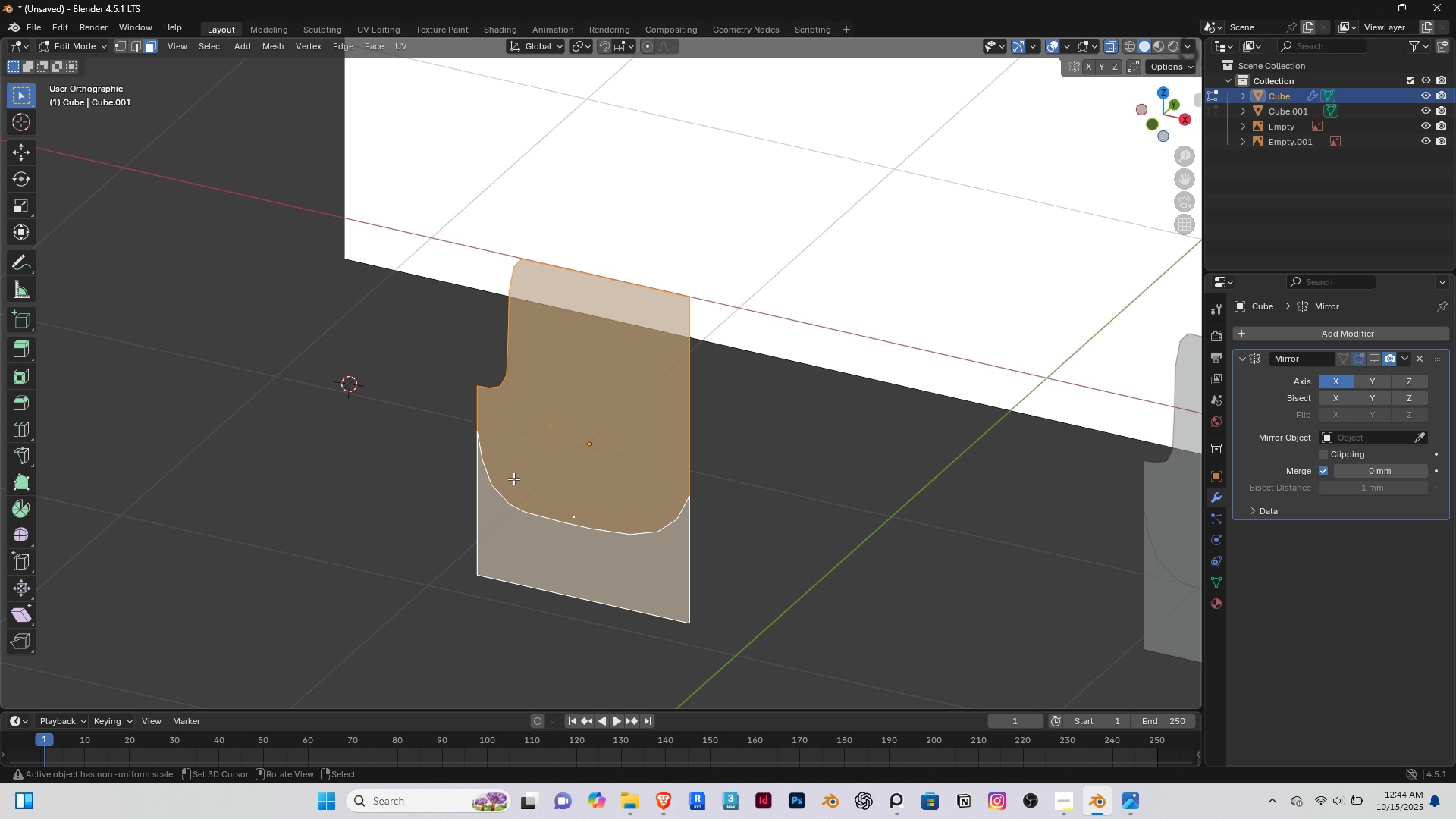 
key(End)
 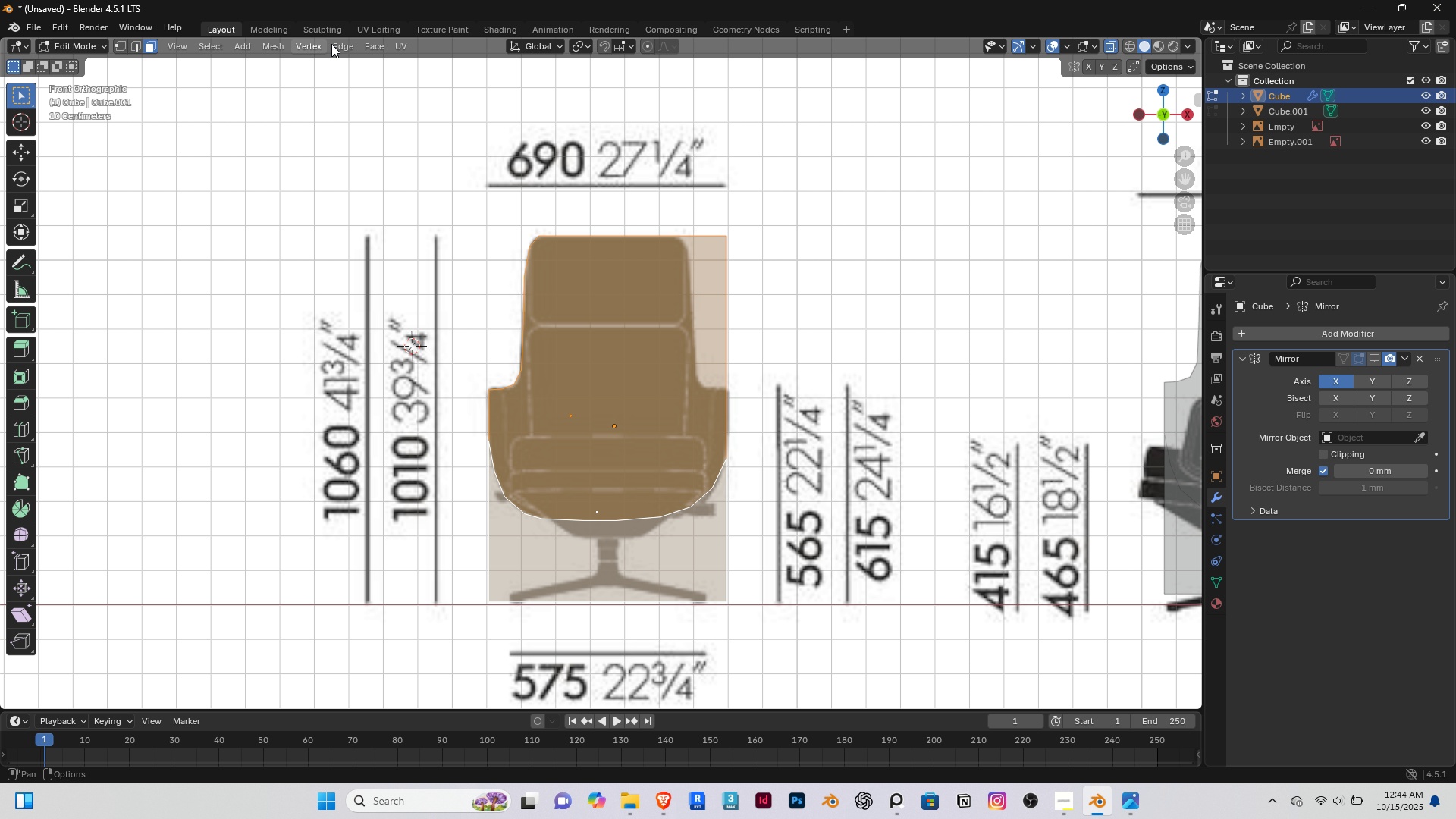 
left_click([344, 43])
 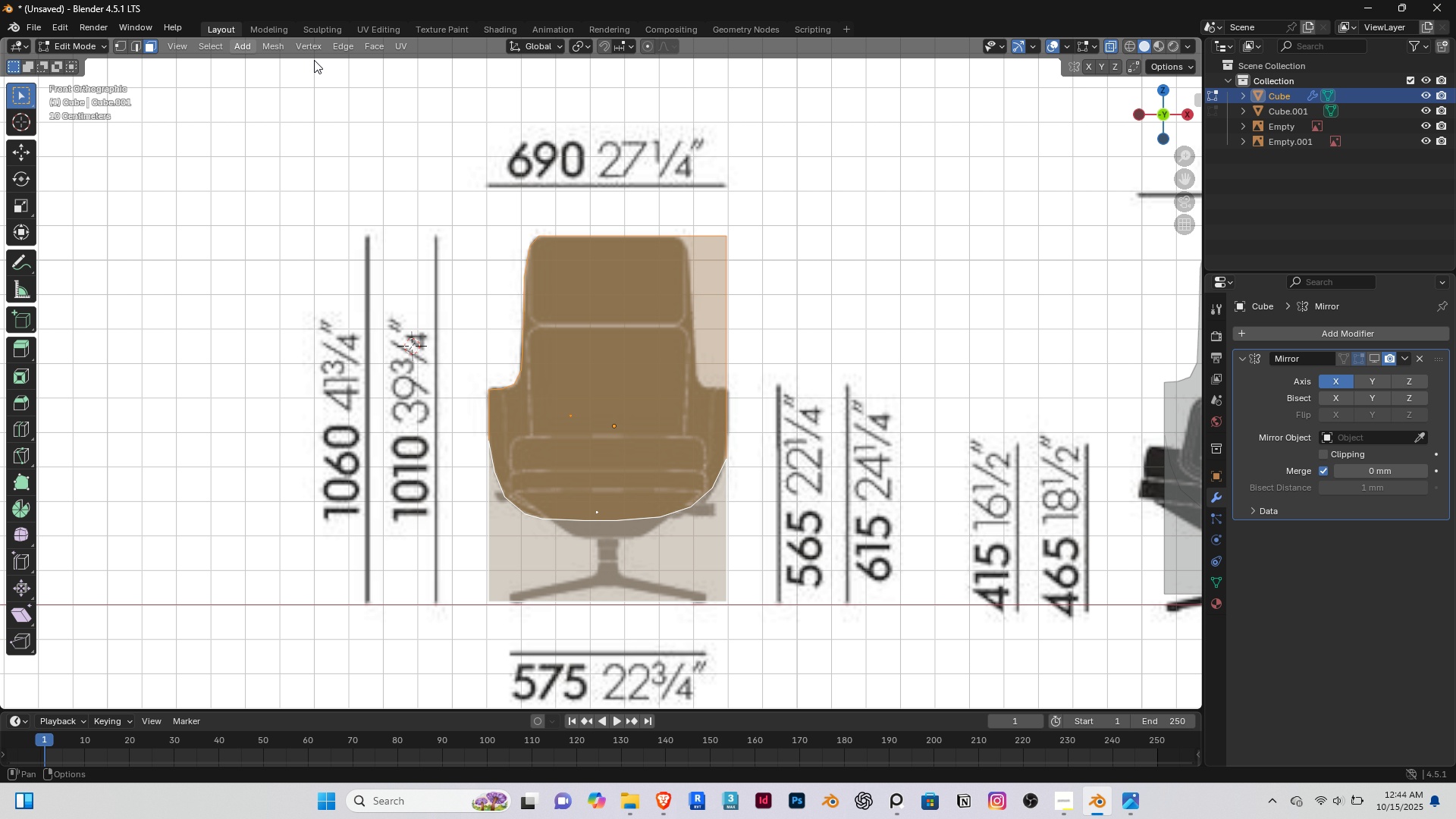 
left_click([266, 42])
 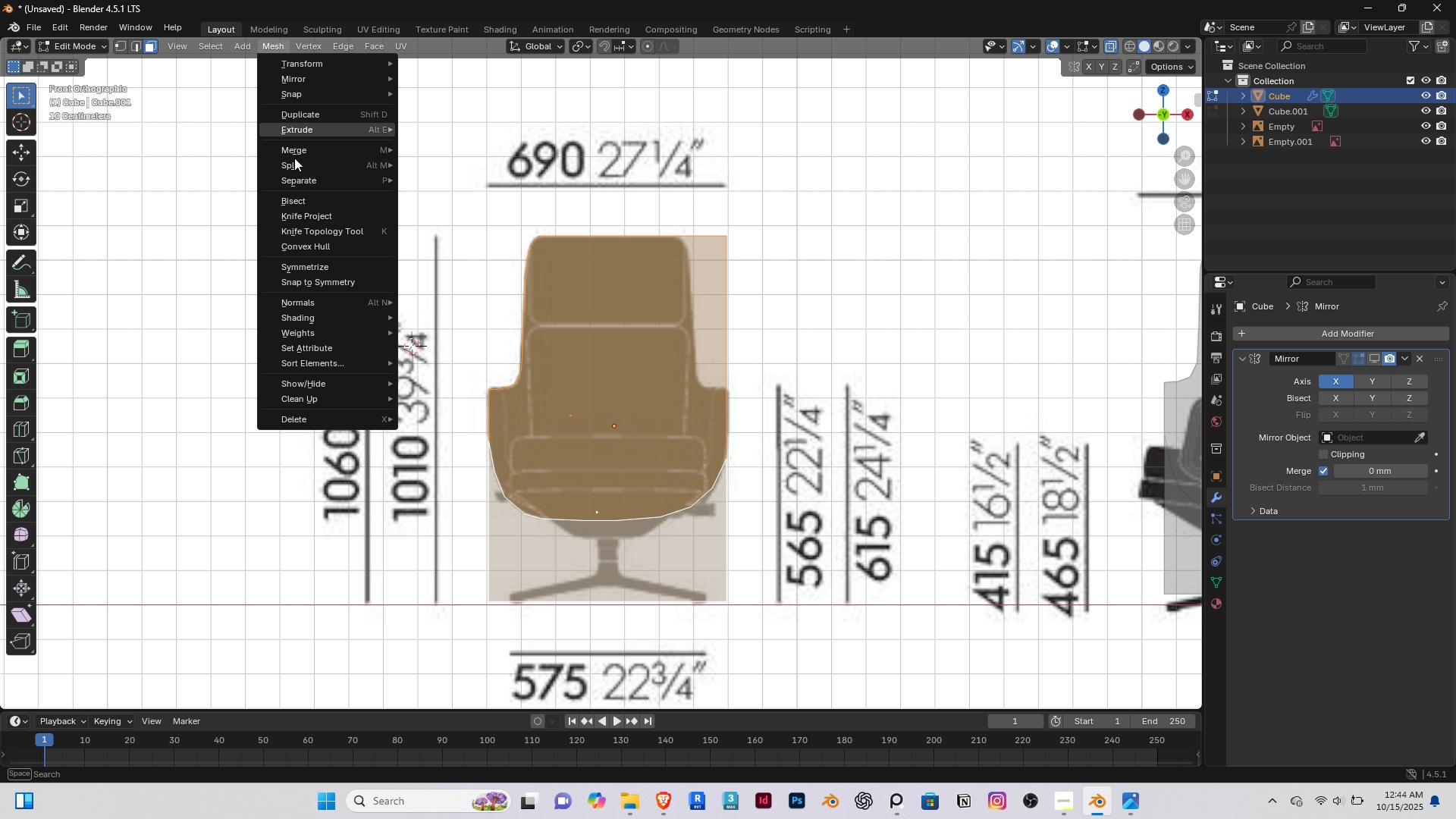 
left_click([301, 200])
 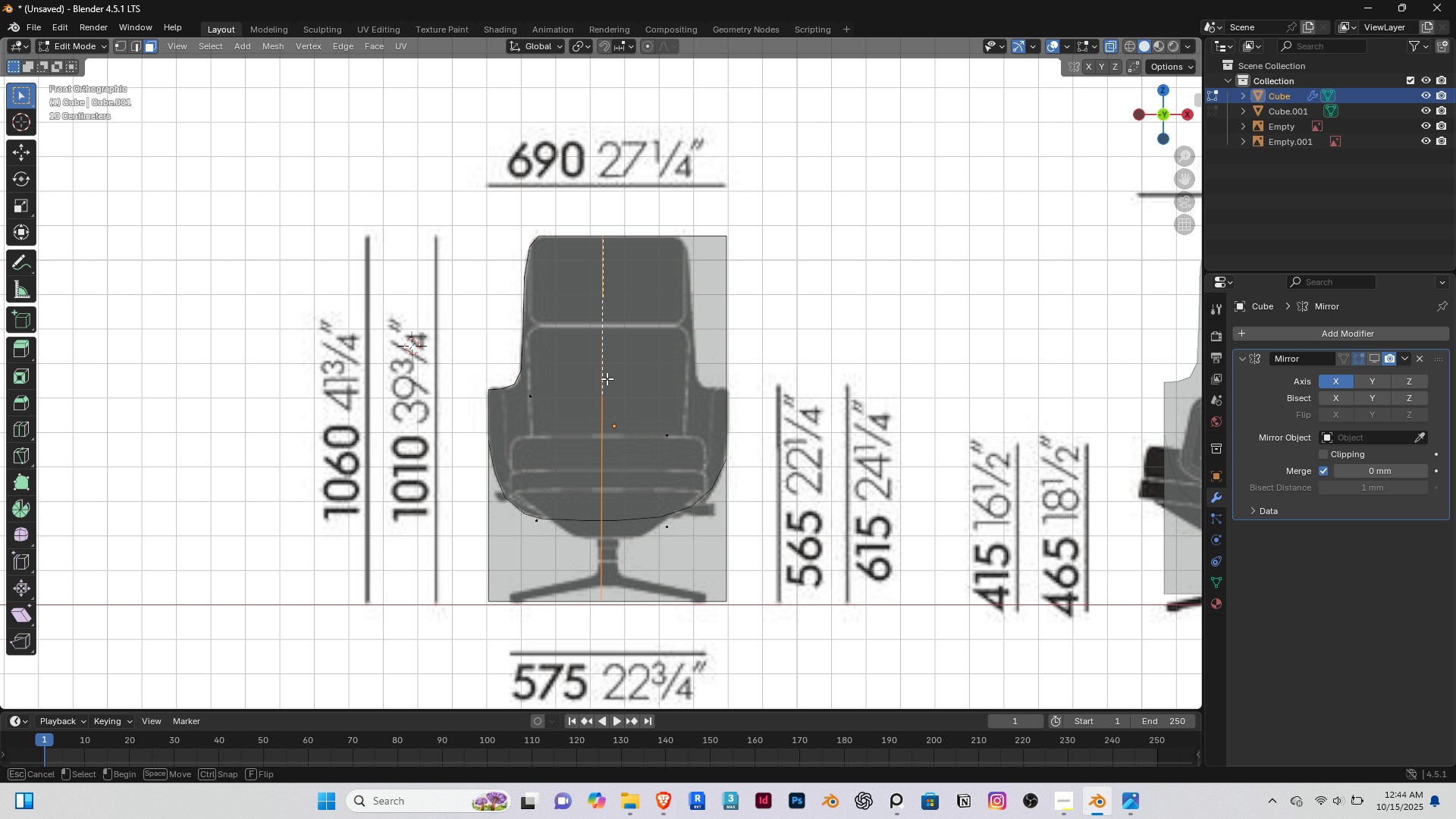 
hold_key(key=ShiftRight, duration=1.5)
 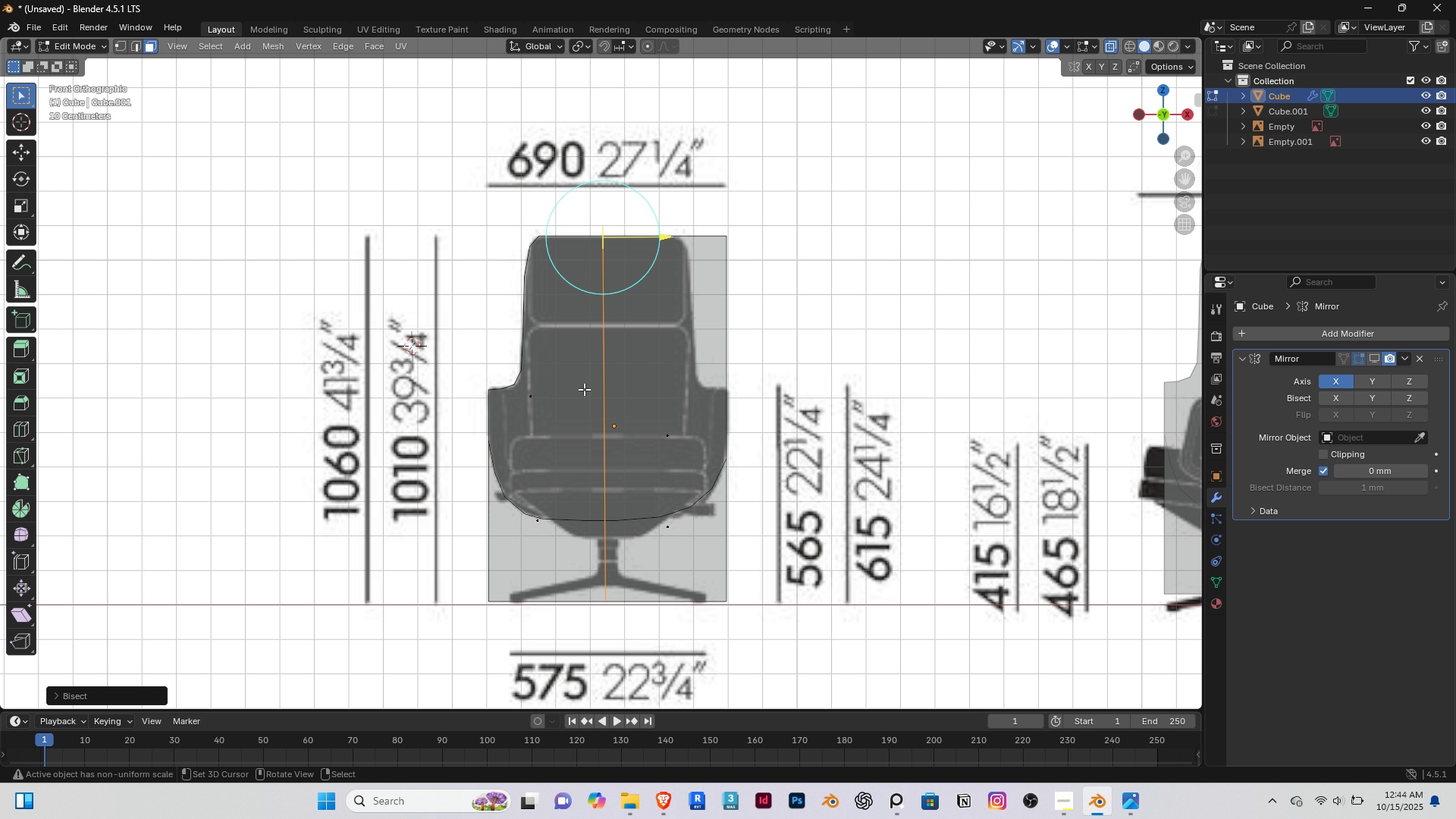 
hold_key(key=ShiftRight, duration=0.39)
 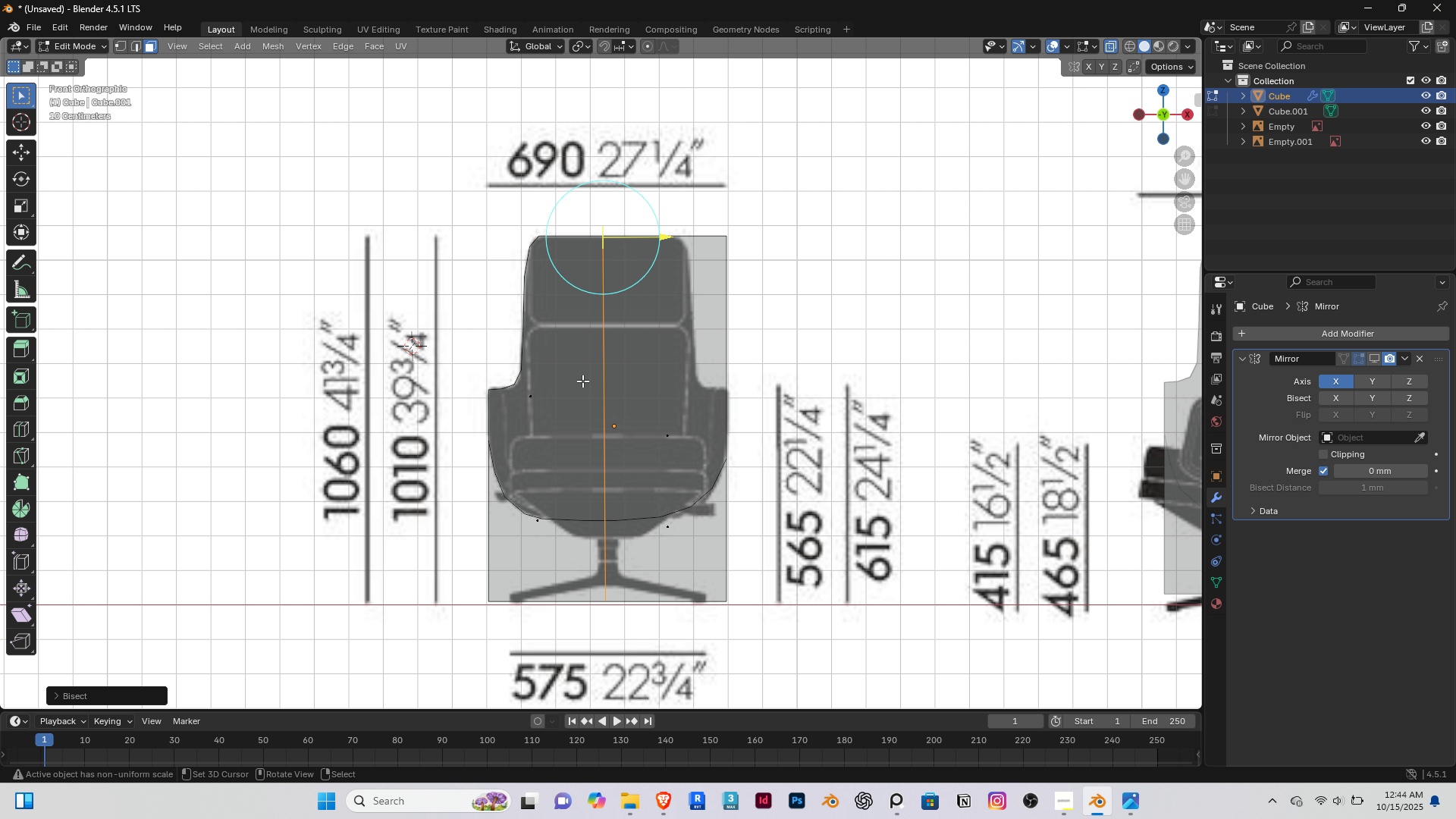 
key(Enter)
 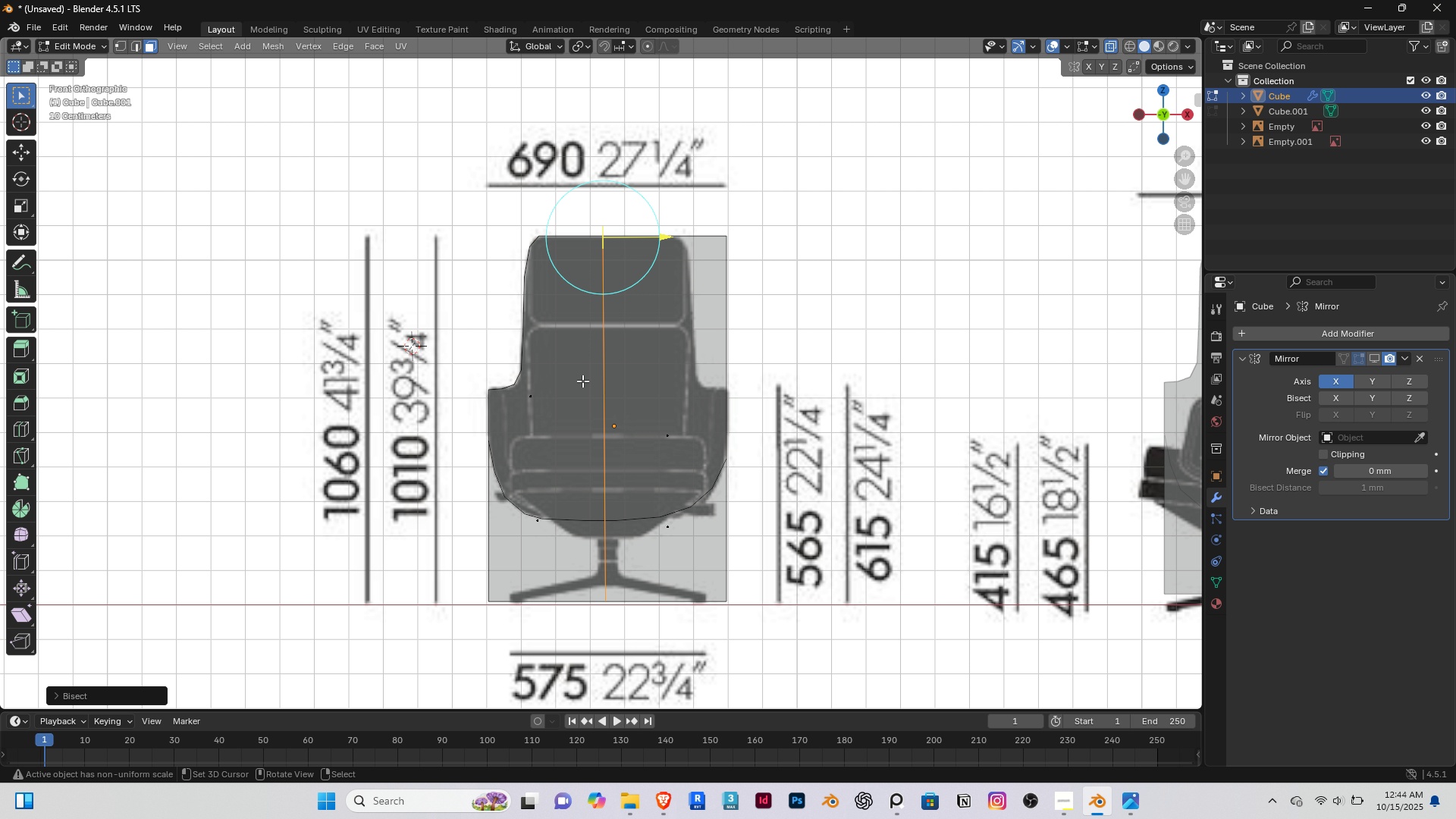 
scroll: coordinate [582, 381], scroll_direction: down, amount: 3.0
 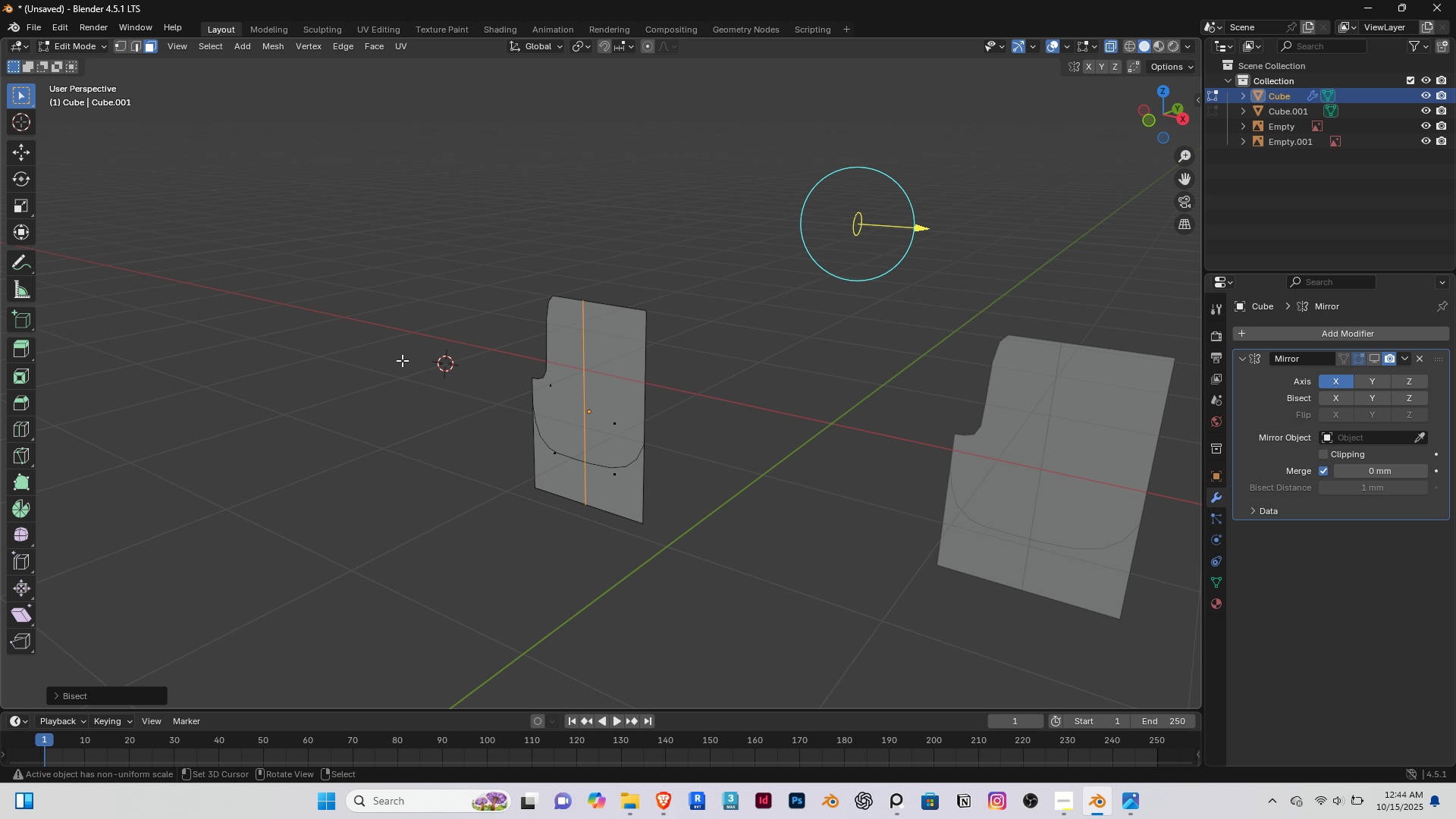 
right_click([402, 360])
 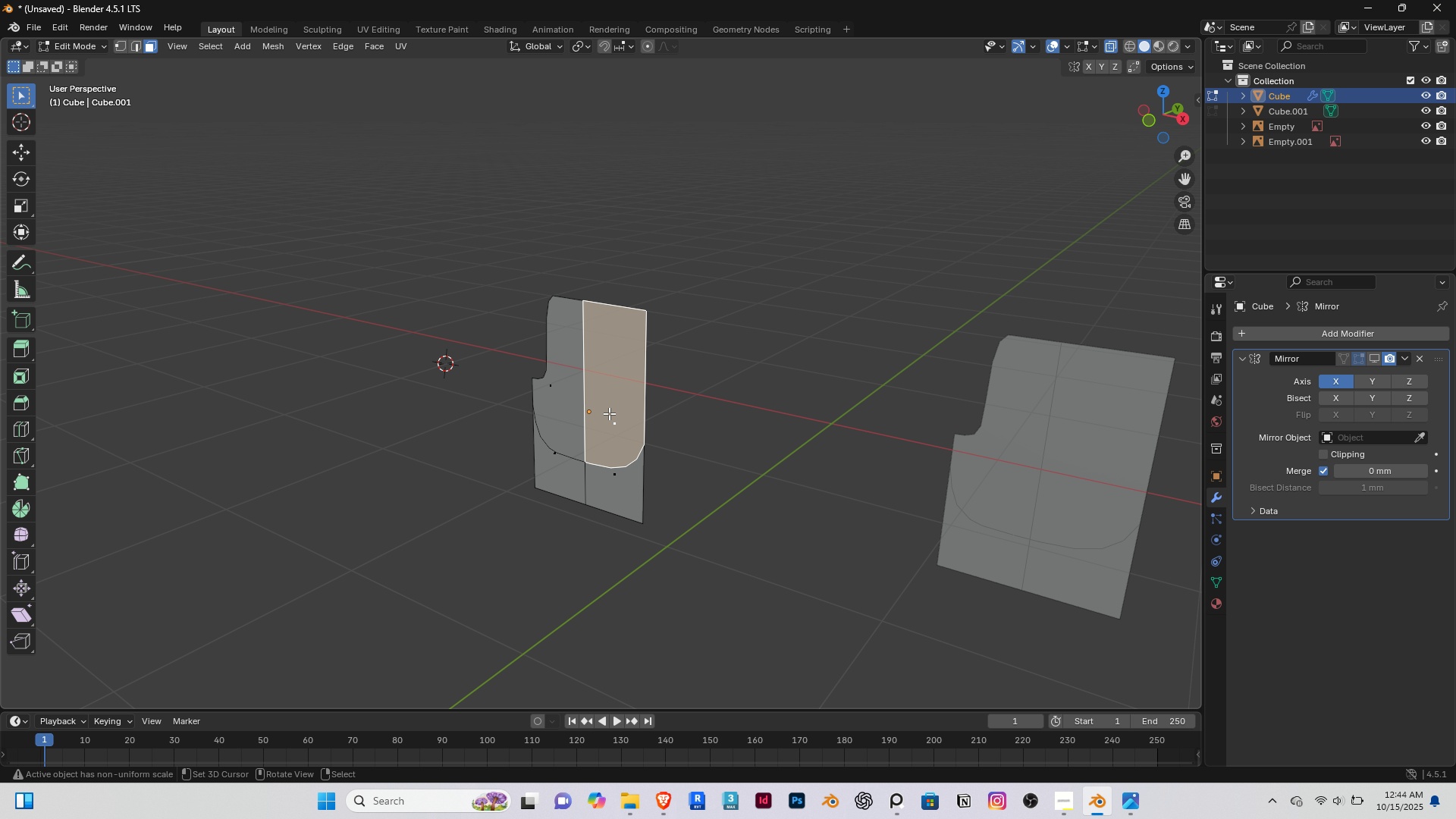 
right_click([609, 413])
 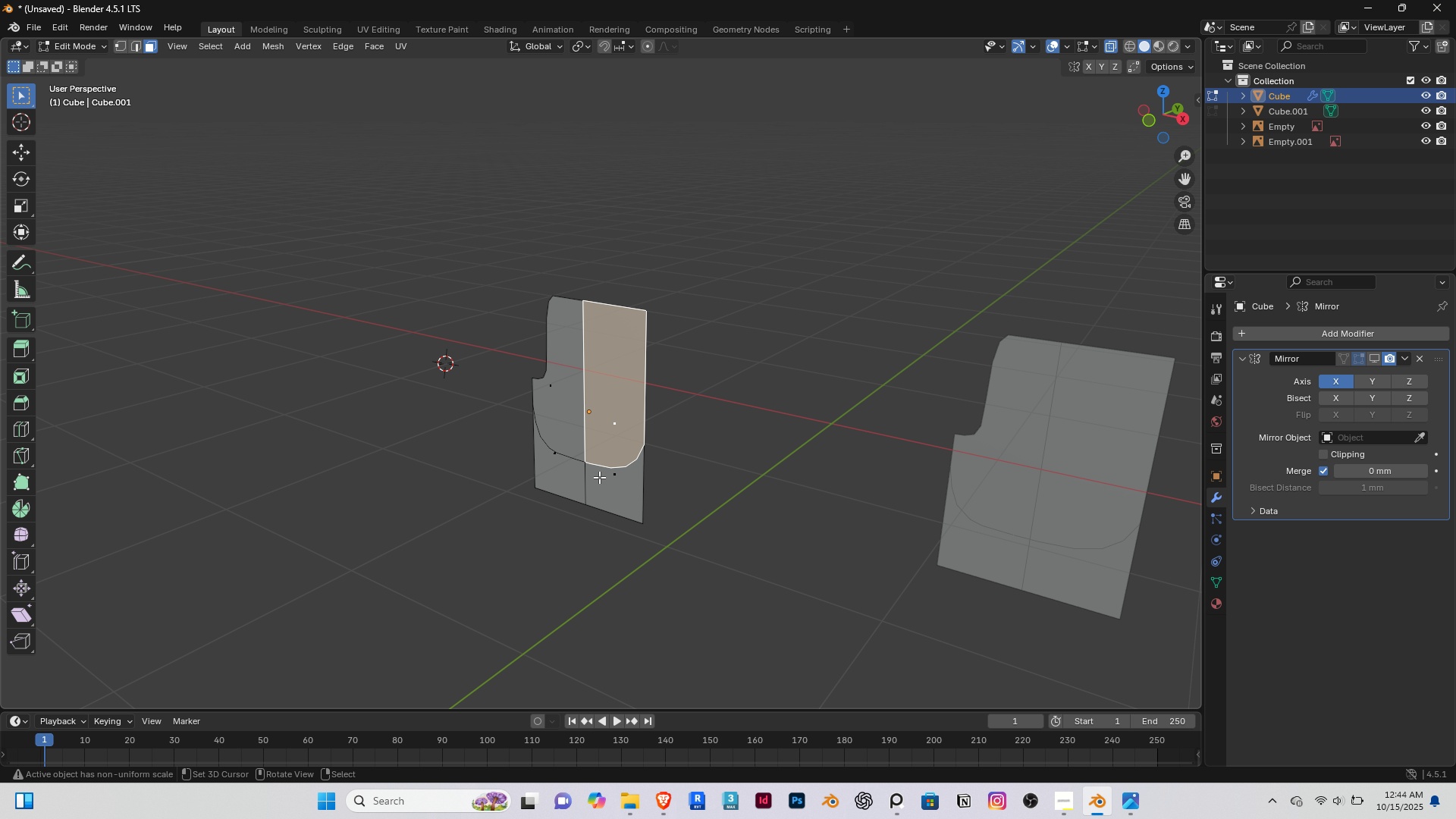 
hold_key(key=ShiftRight, duration=1.11)
right_click([608, 485])
 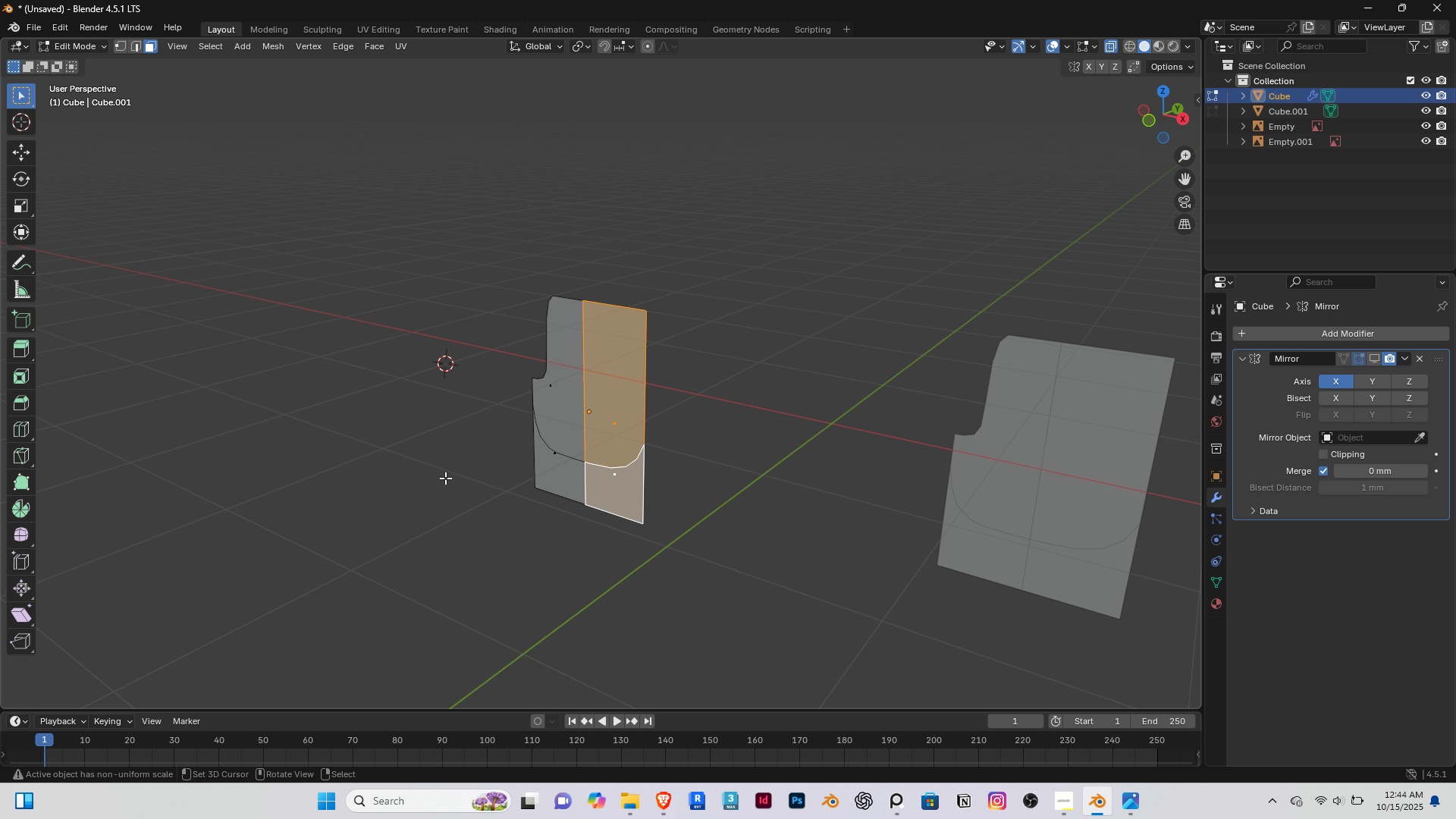 
hold_key(key=ShiftRight, duration=0.55)
right_click([552, 480])
 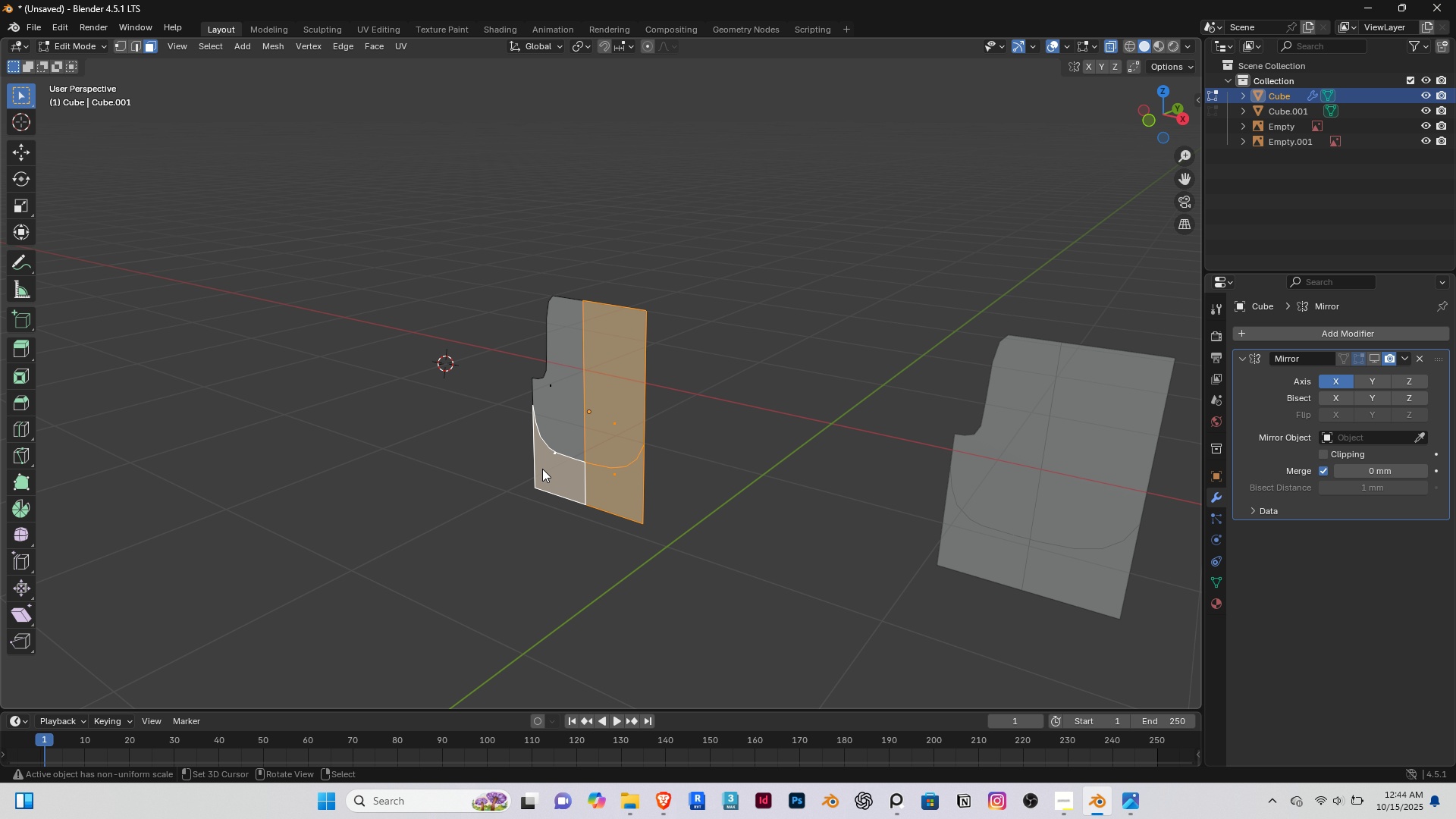 
key(Delete)
 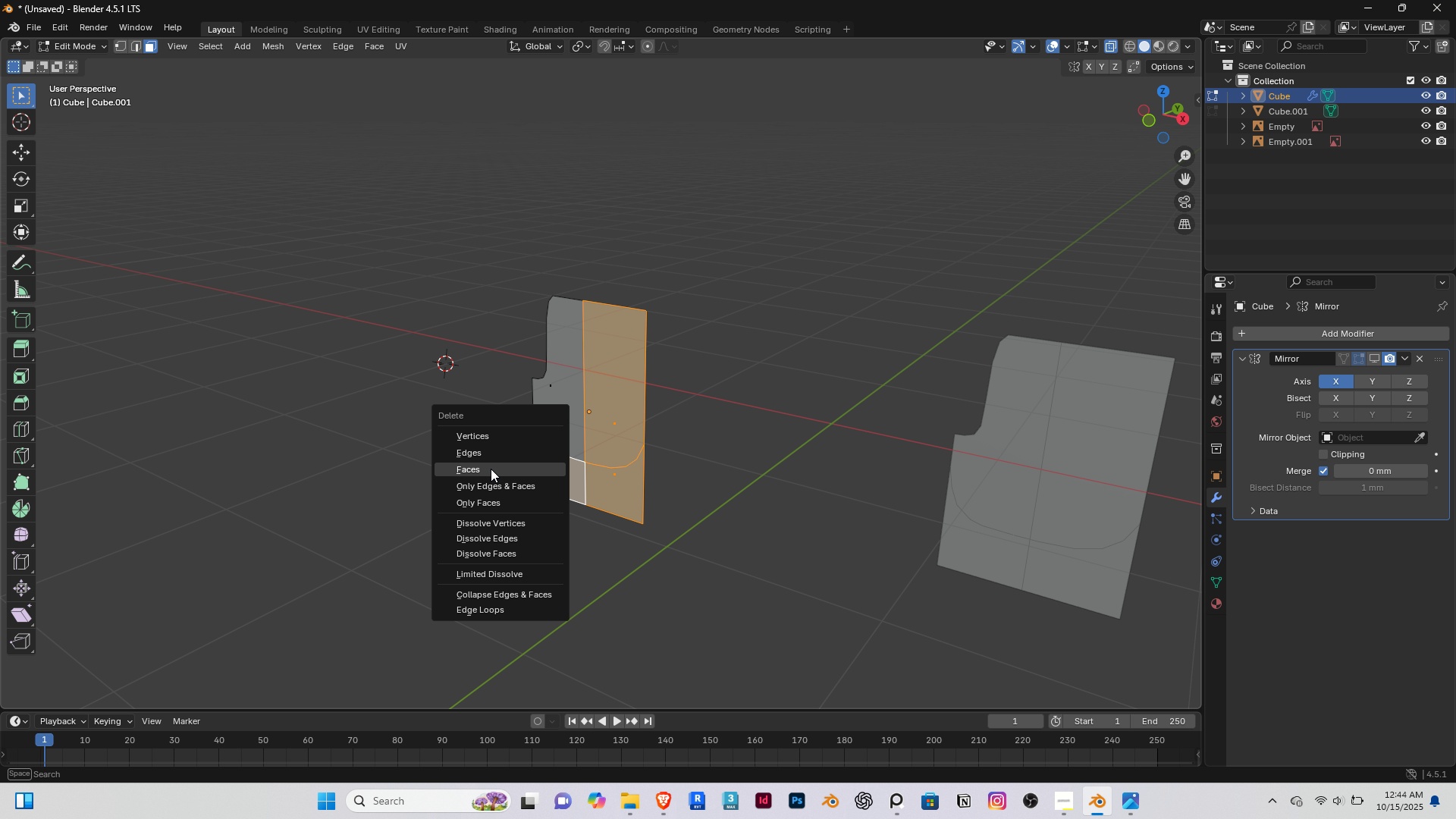 
left_click([491, 469])
 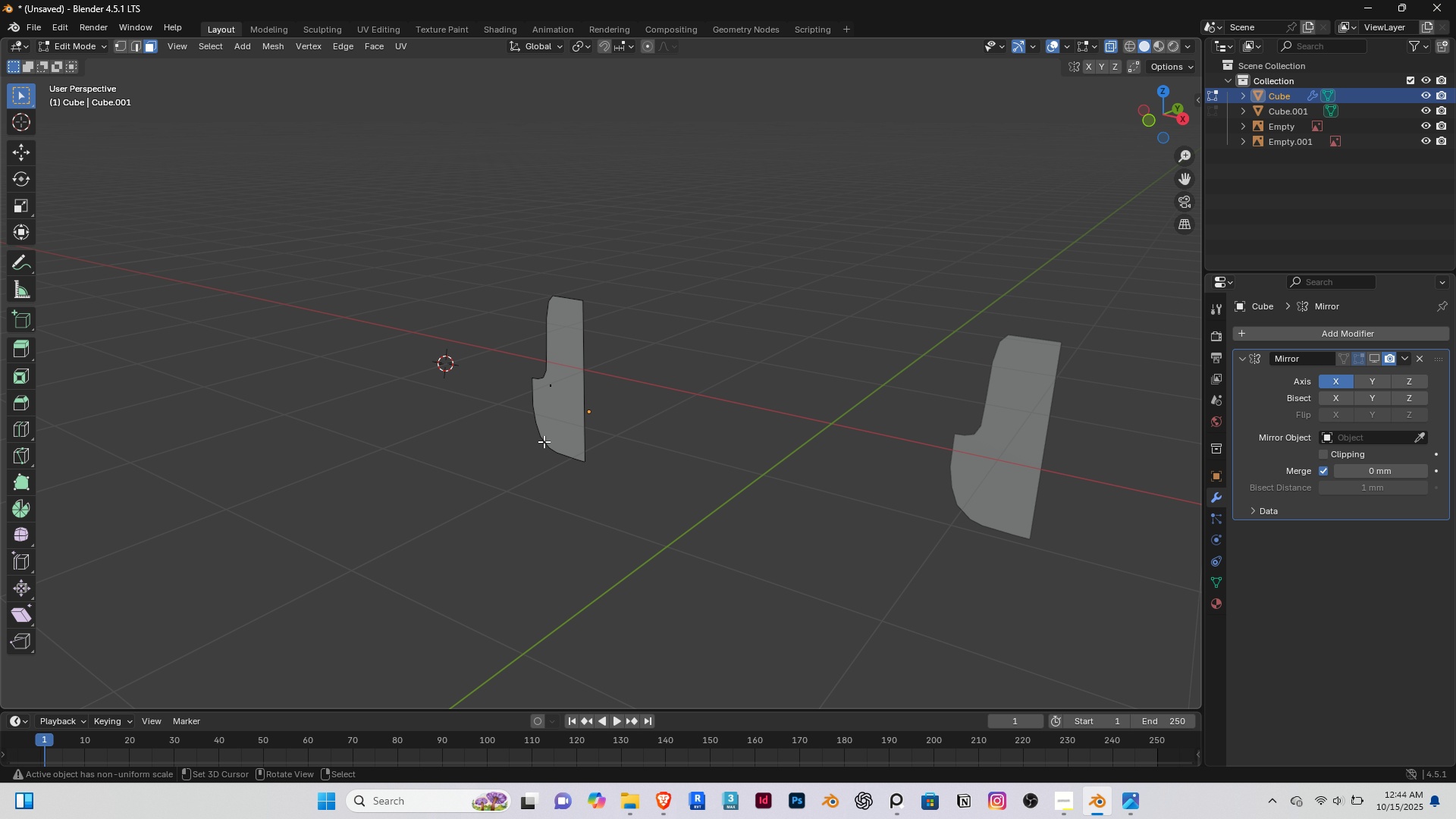 
scroll: coordinate [544, 441], scroll_direction: up, amount: 2.0
 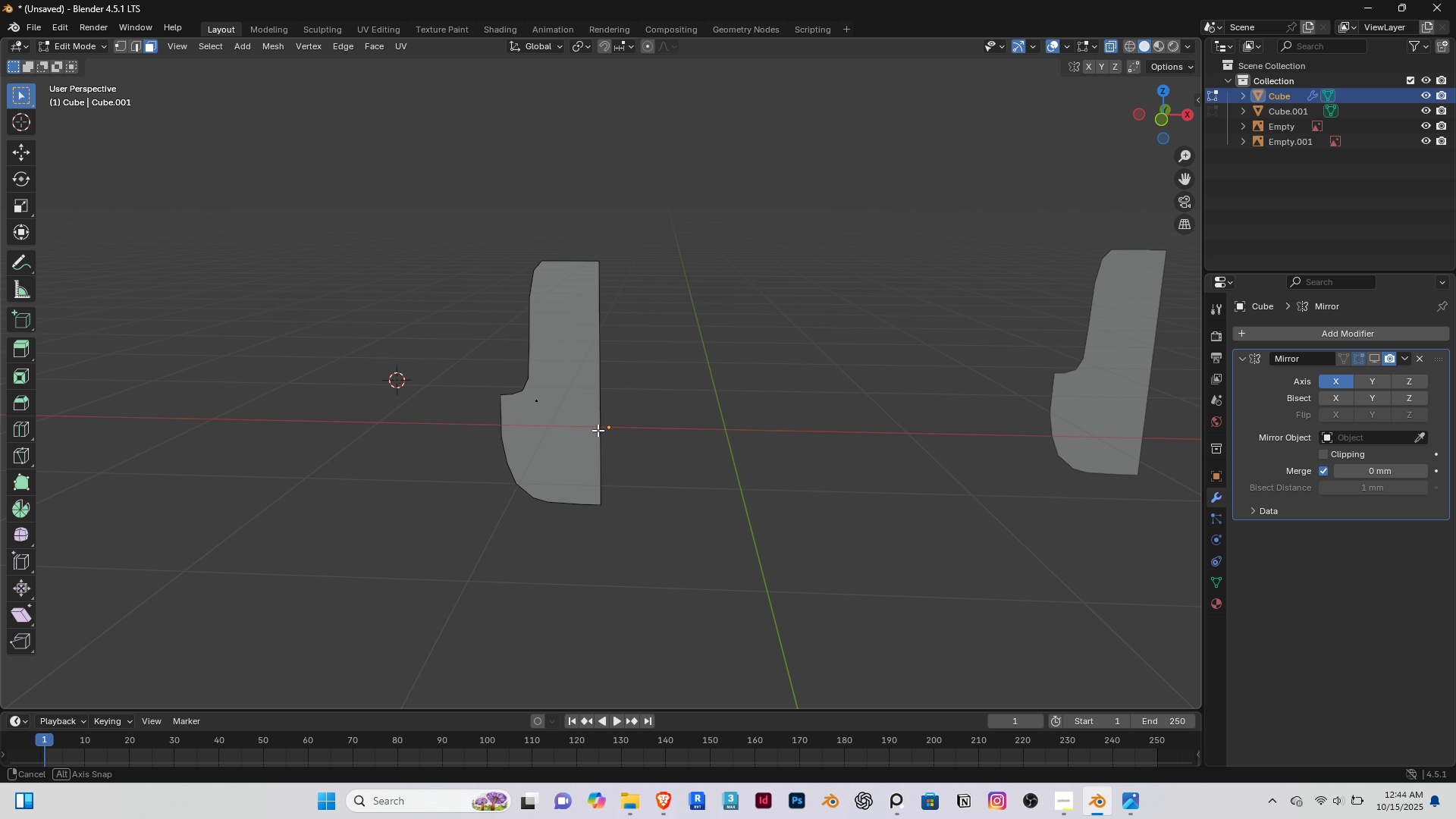 
middle_click([592, 431])
 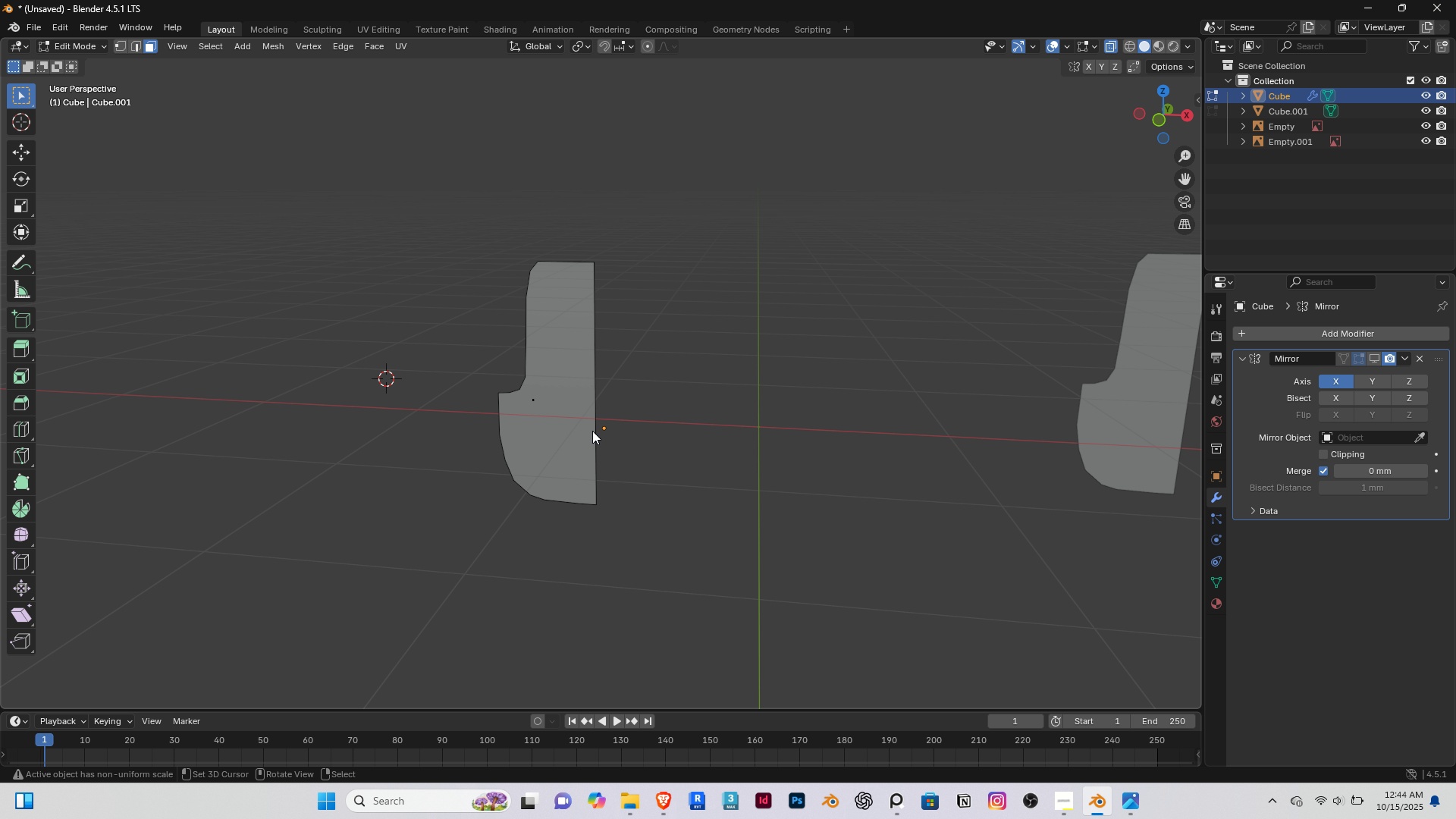 
key(Tab)
 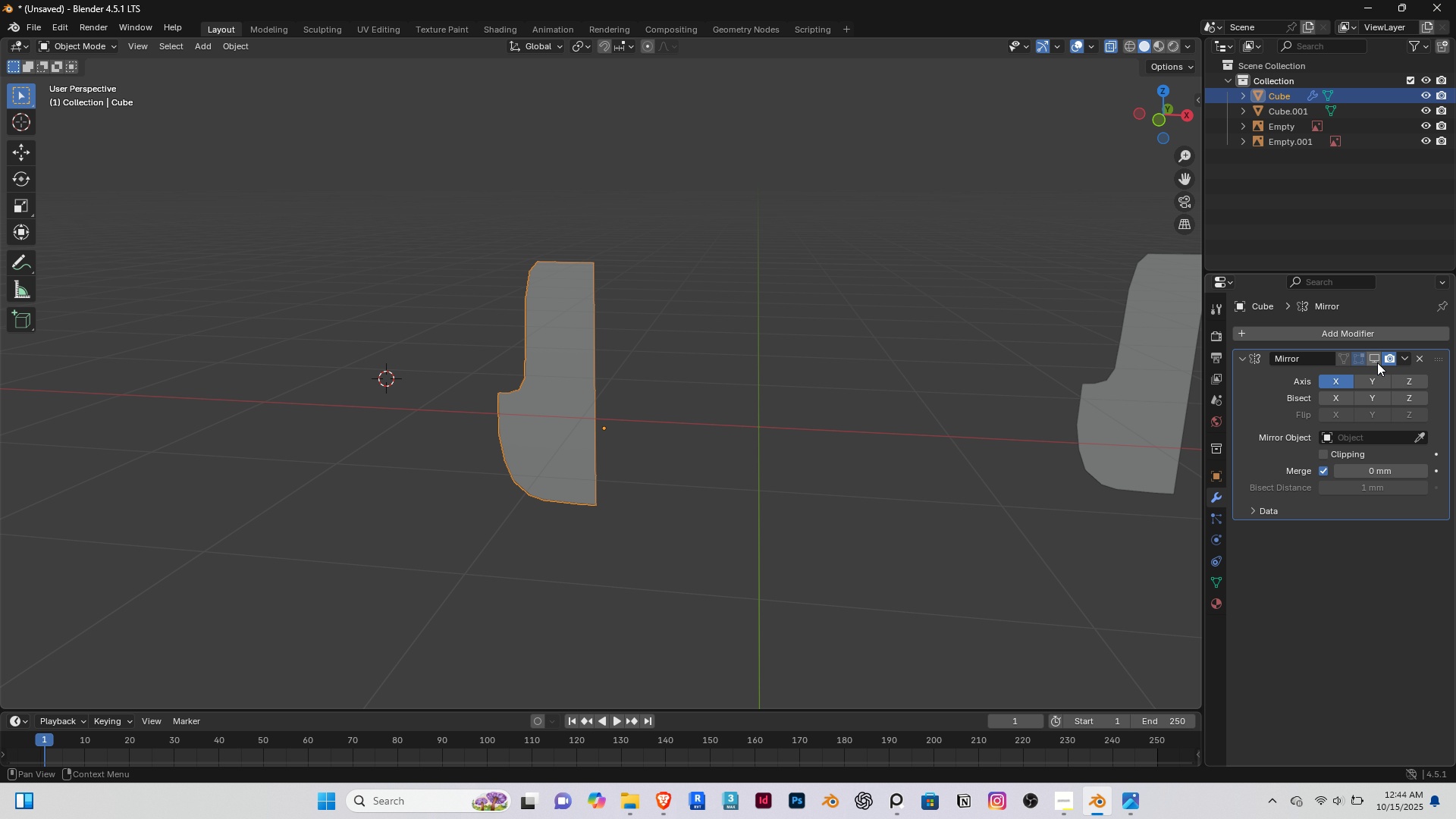 
left_click([1373, 359])
 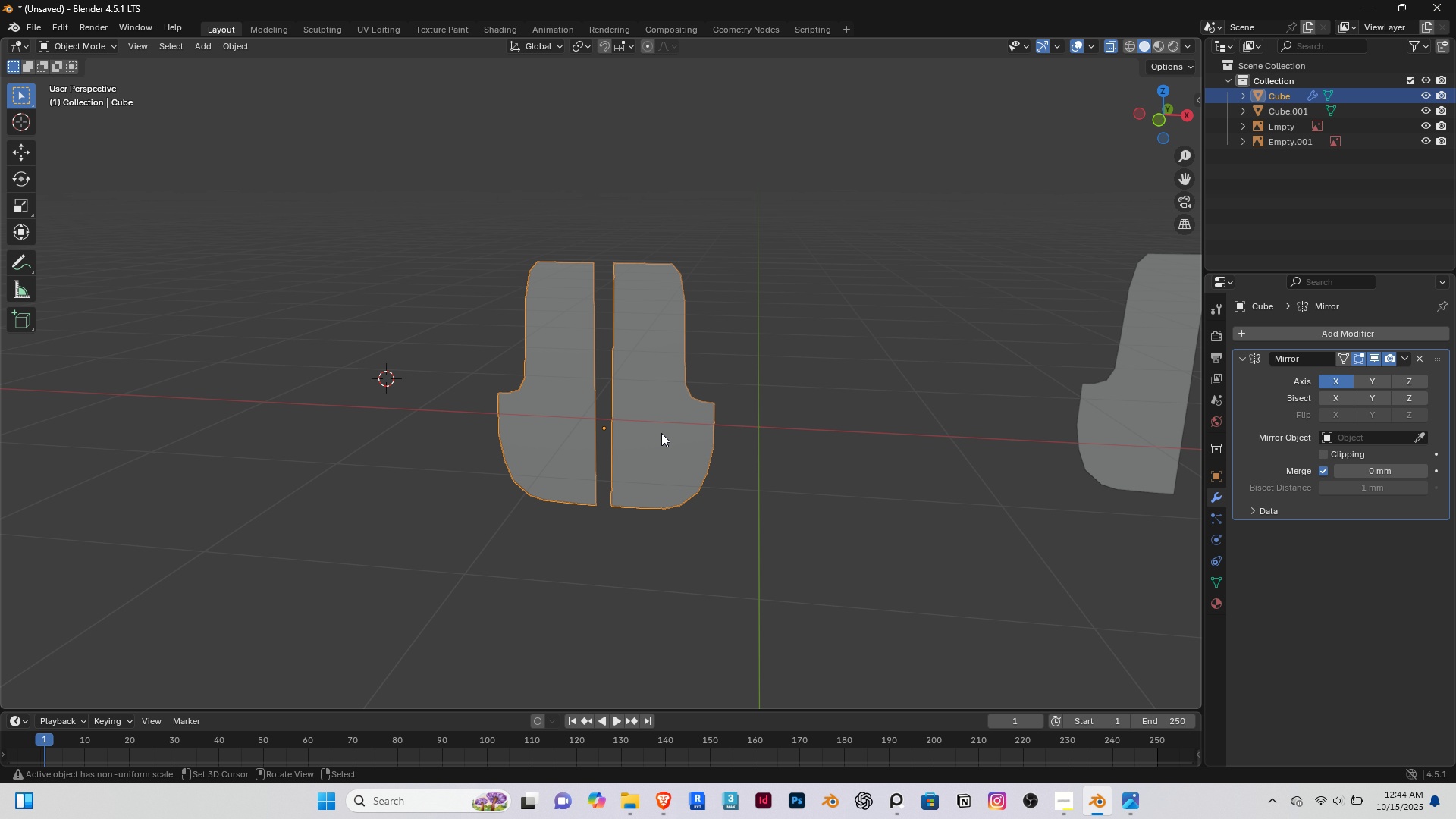 
scroll: coordinate [645, 431], scroll_direction: up, amount: 1.0
 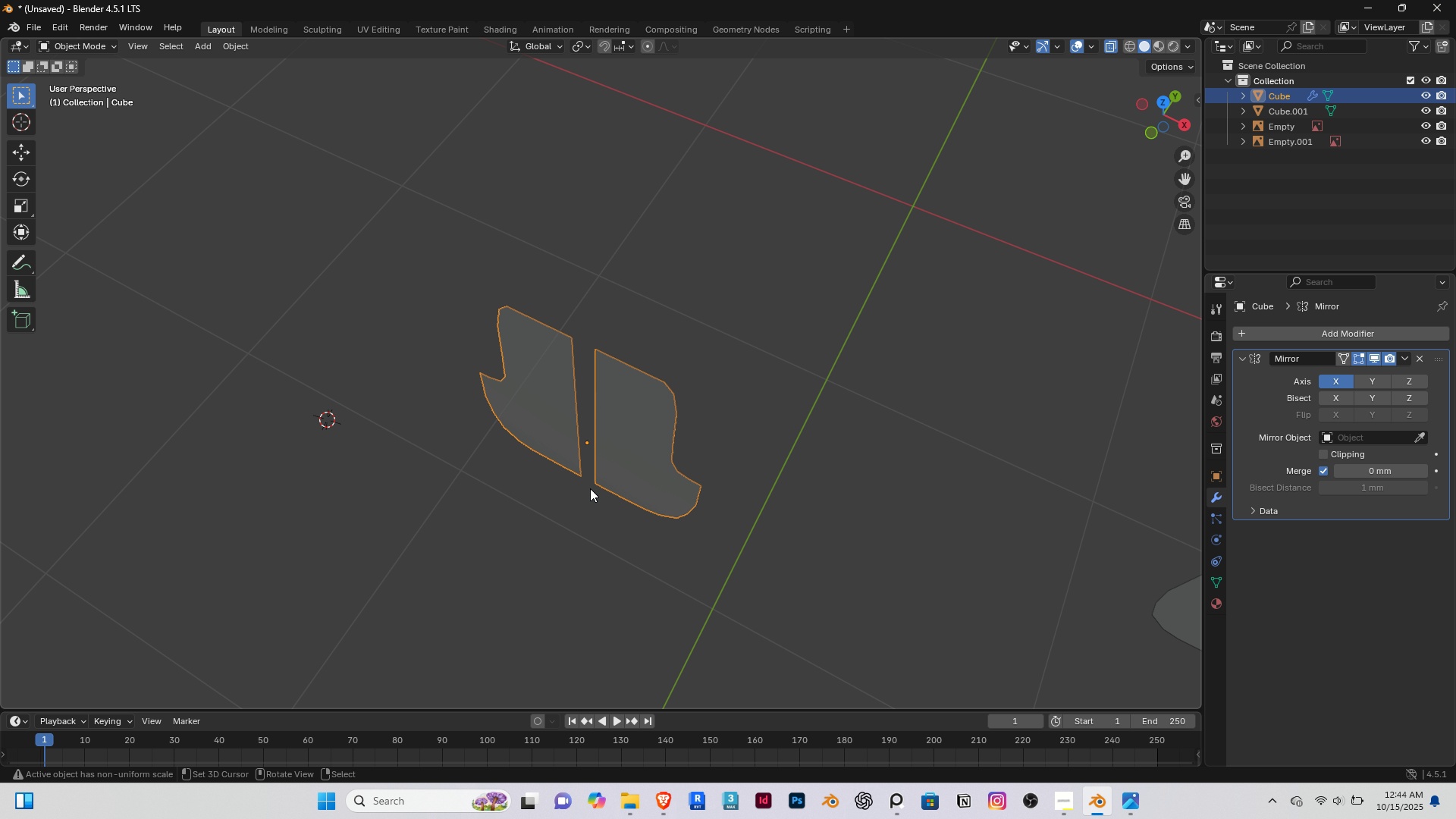 
key(End)
 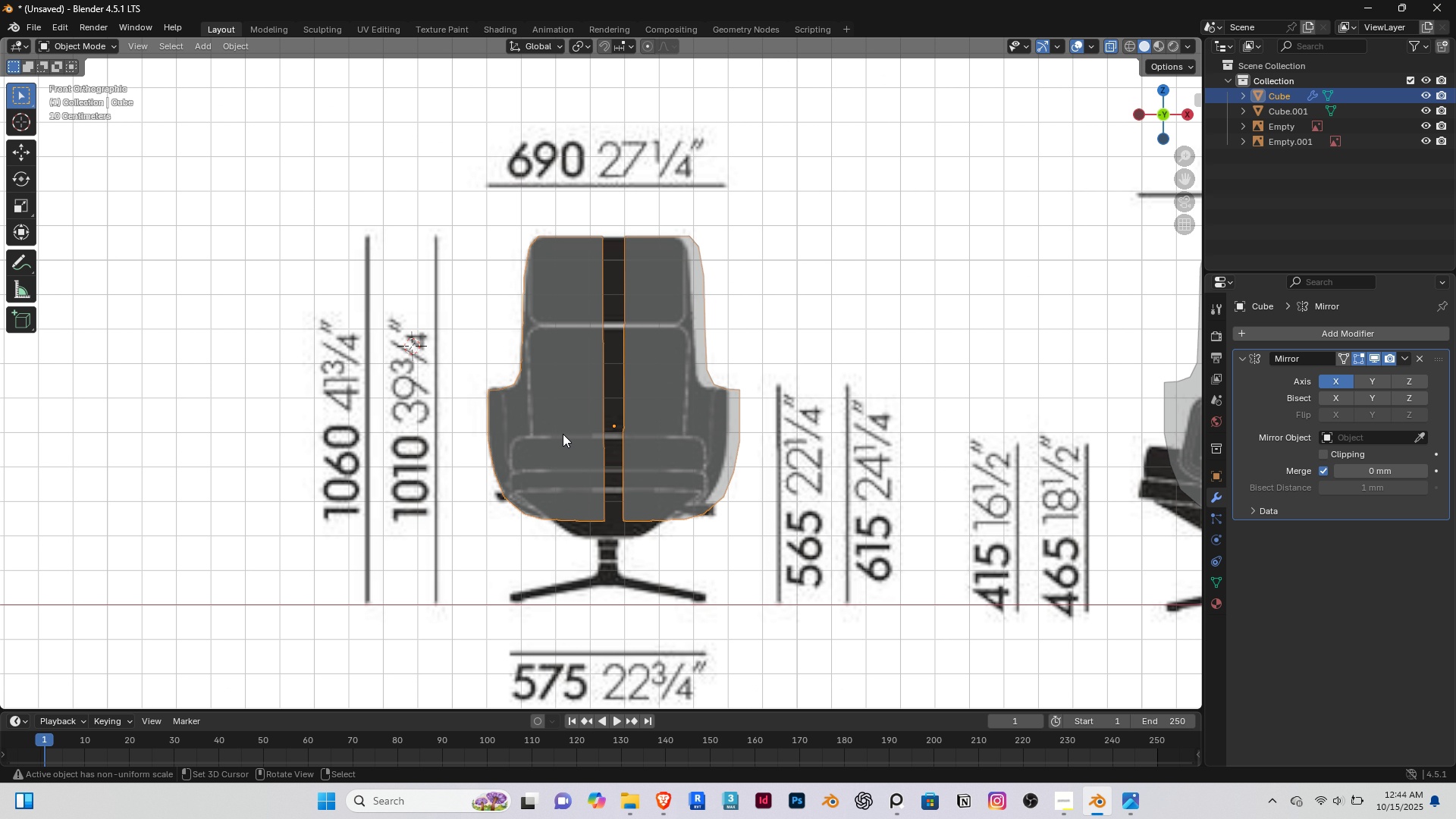 
scroll: coordinate [552, 433], scroll_direction: up, amount: 3.0
 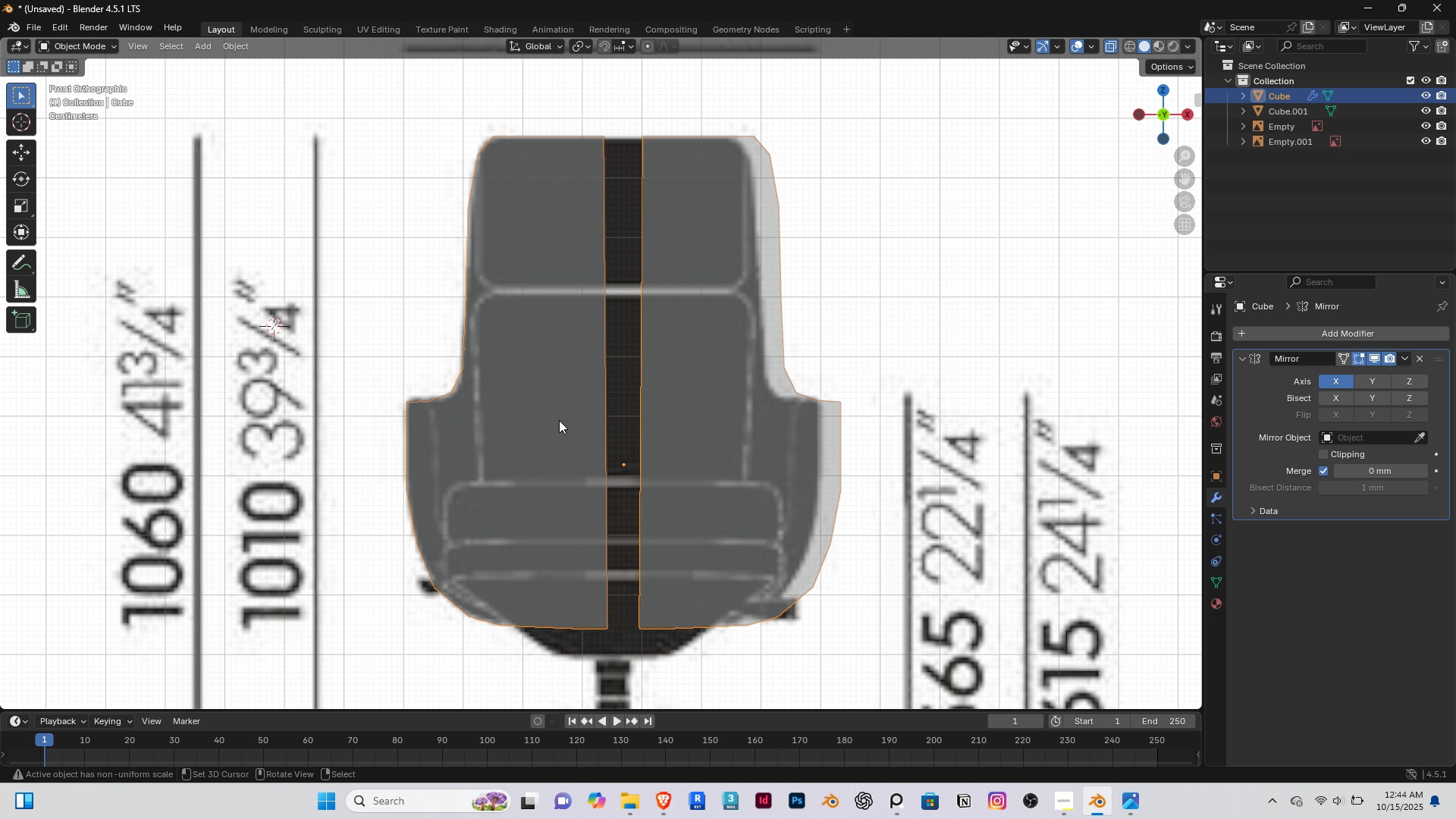 
left_click([560, 420])
 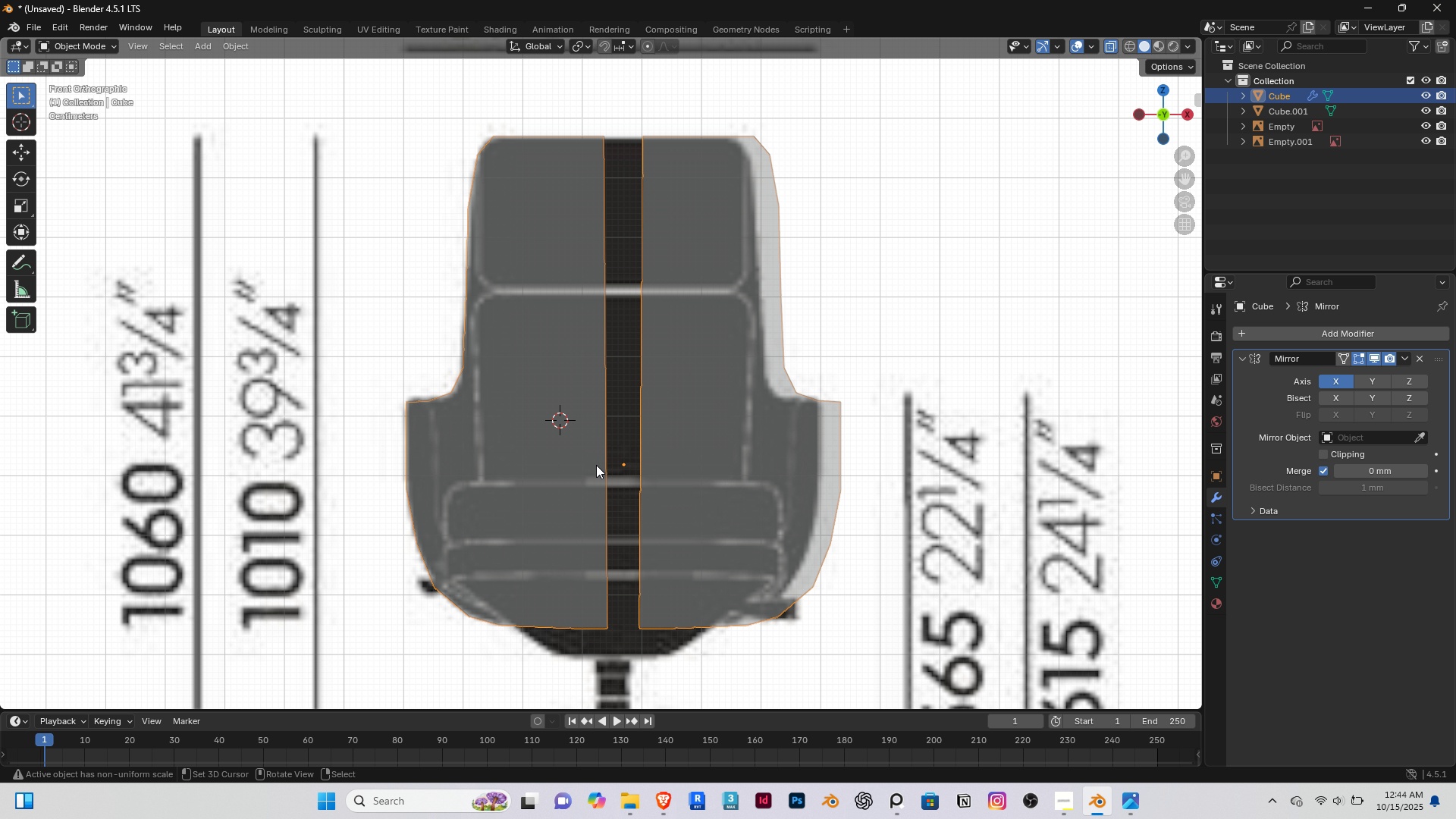 
key(1)
 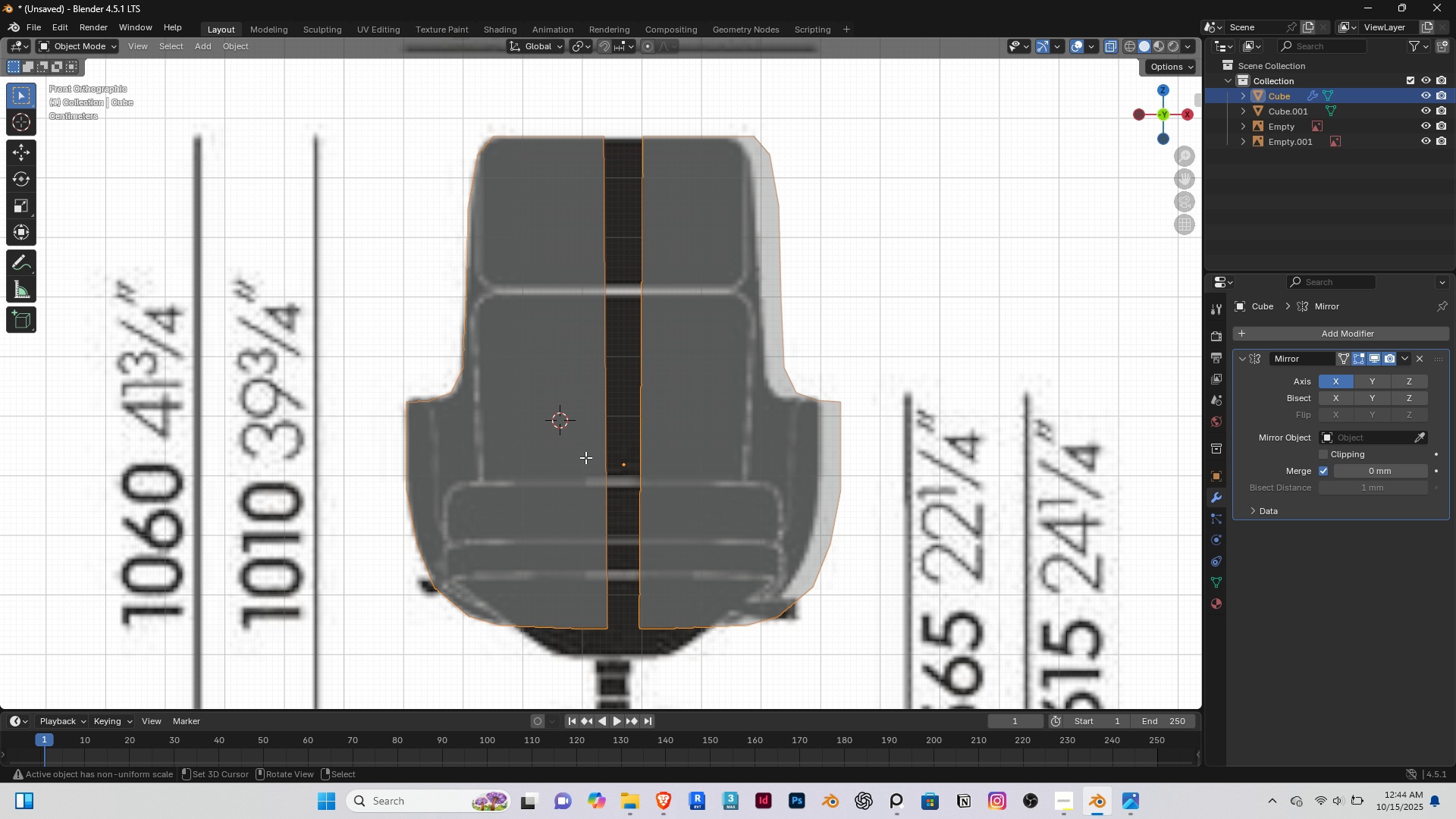 
key(Tab)
 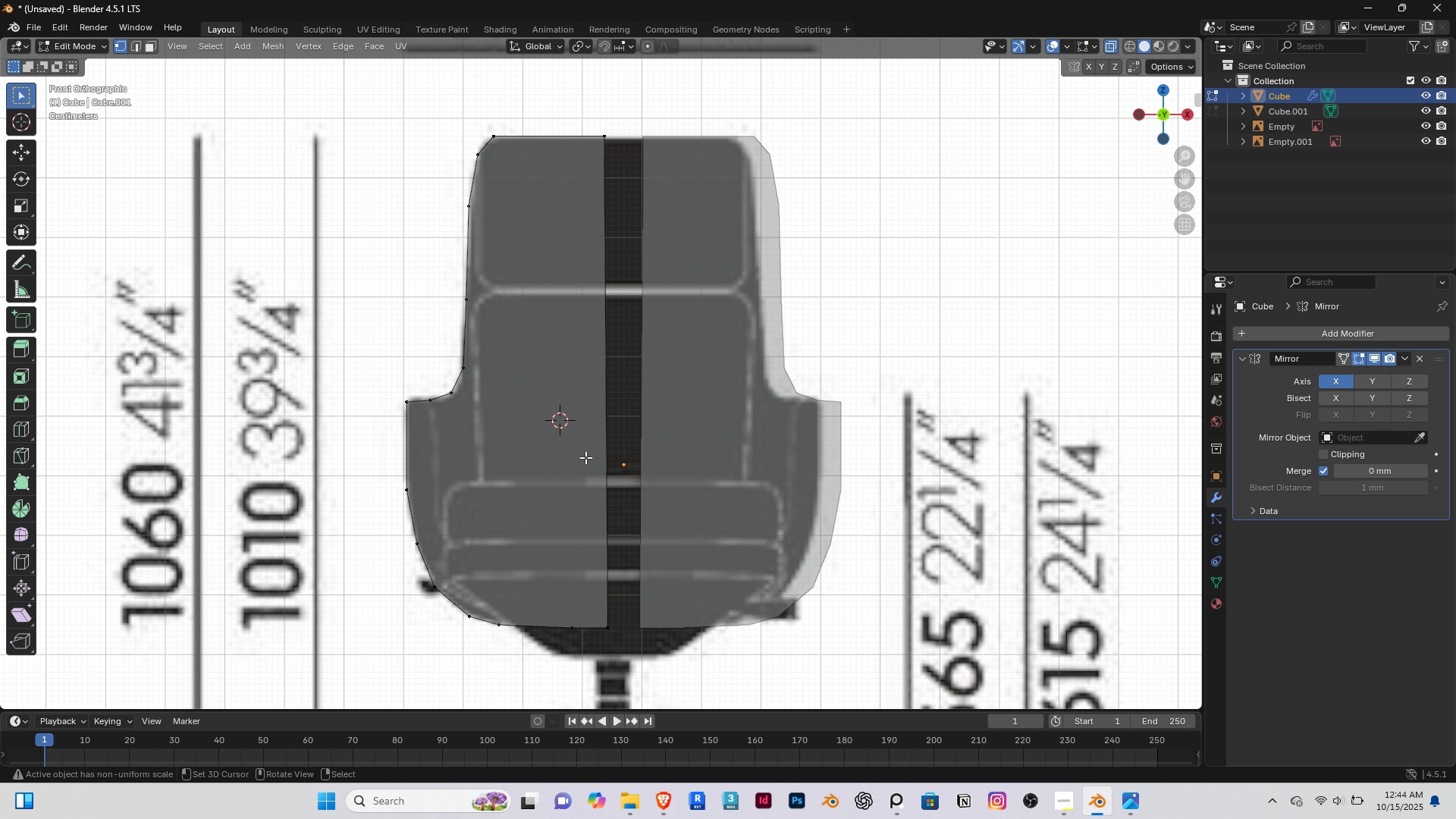 
key(1)
 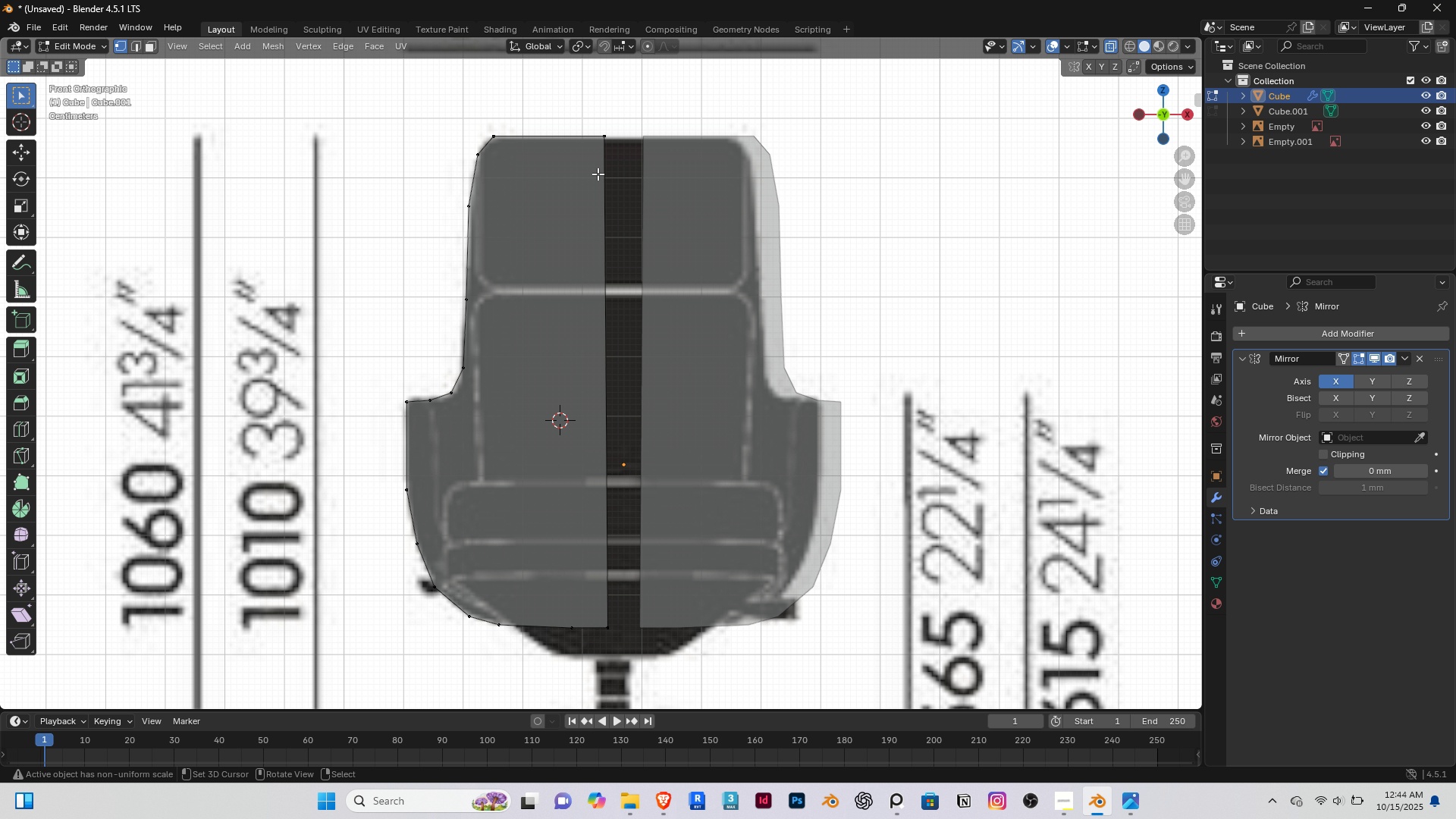 
right_click([600, 154])
 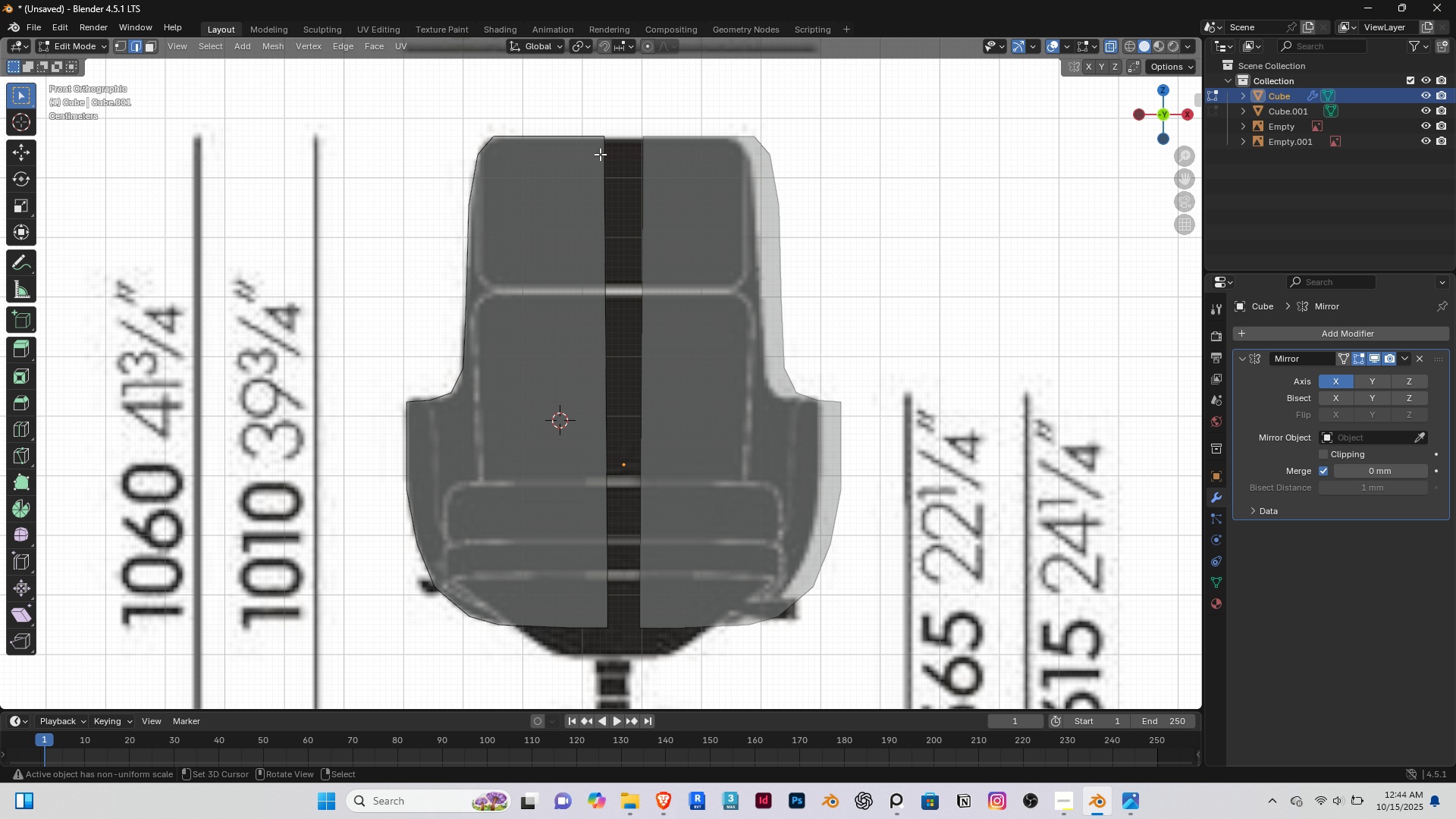 
type(21)
 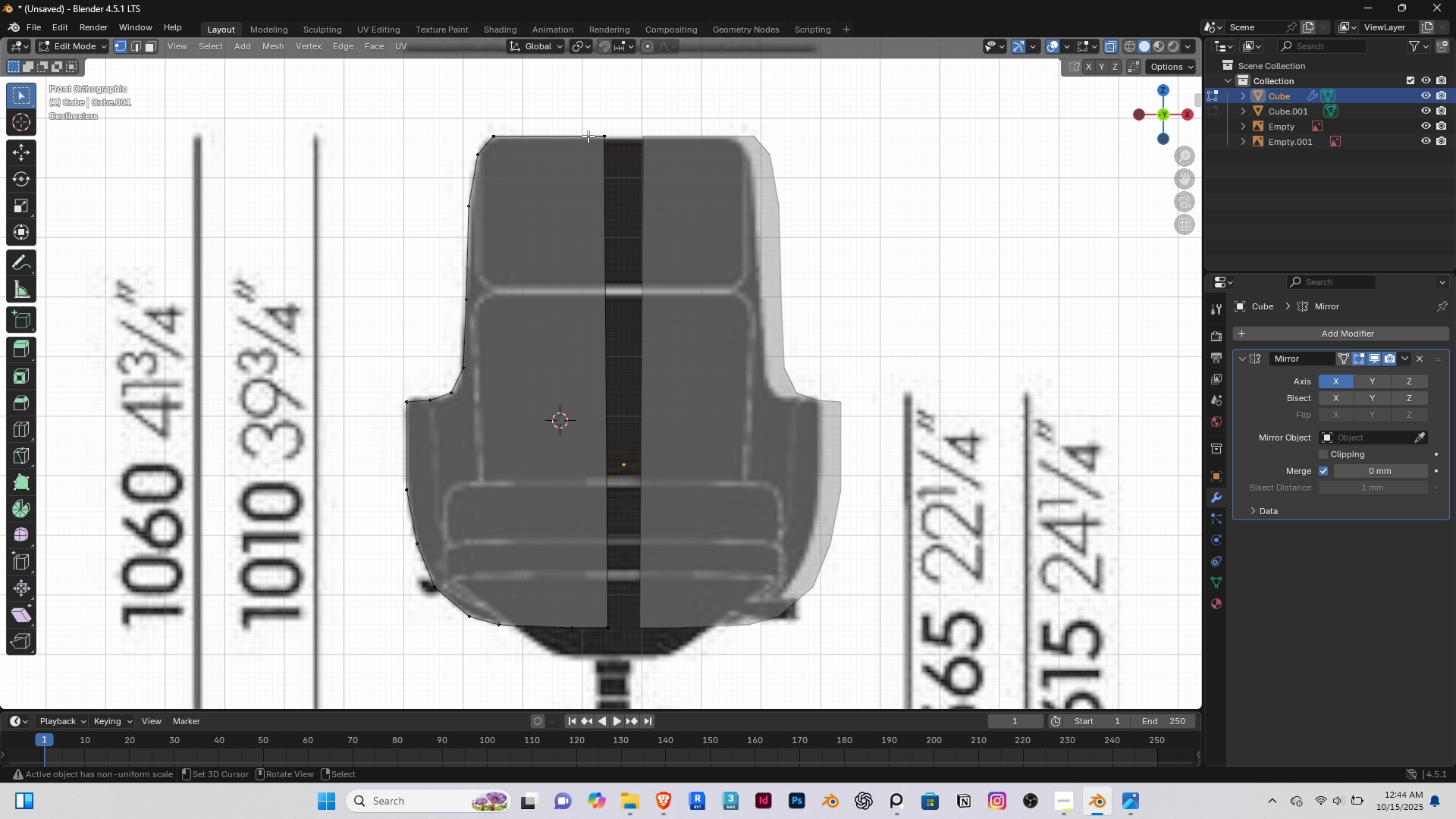 
right_click([588, 136])
 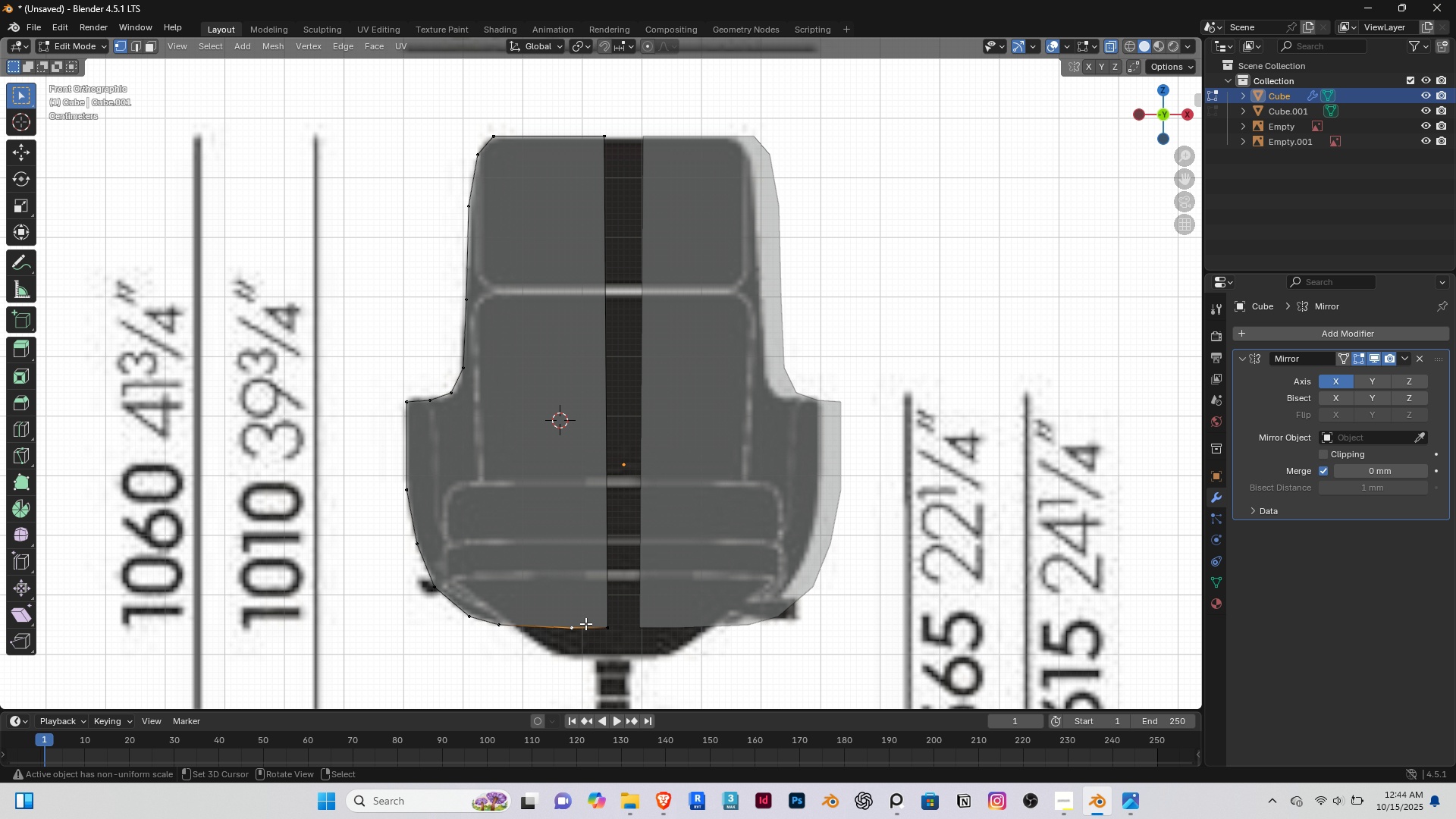 
right_click([588, 622])
 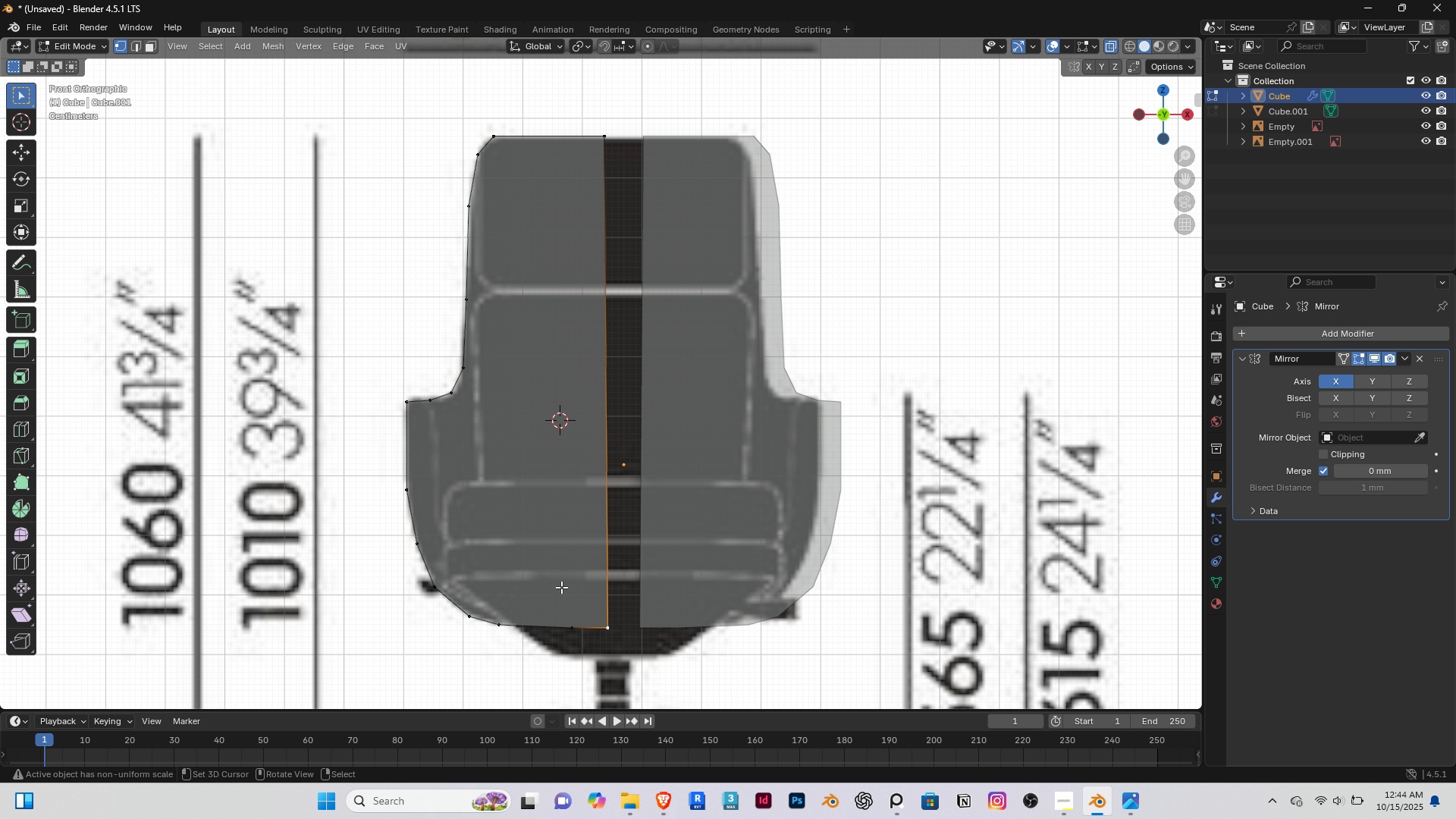 
type(gx)
 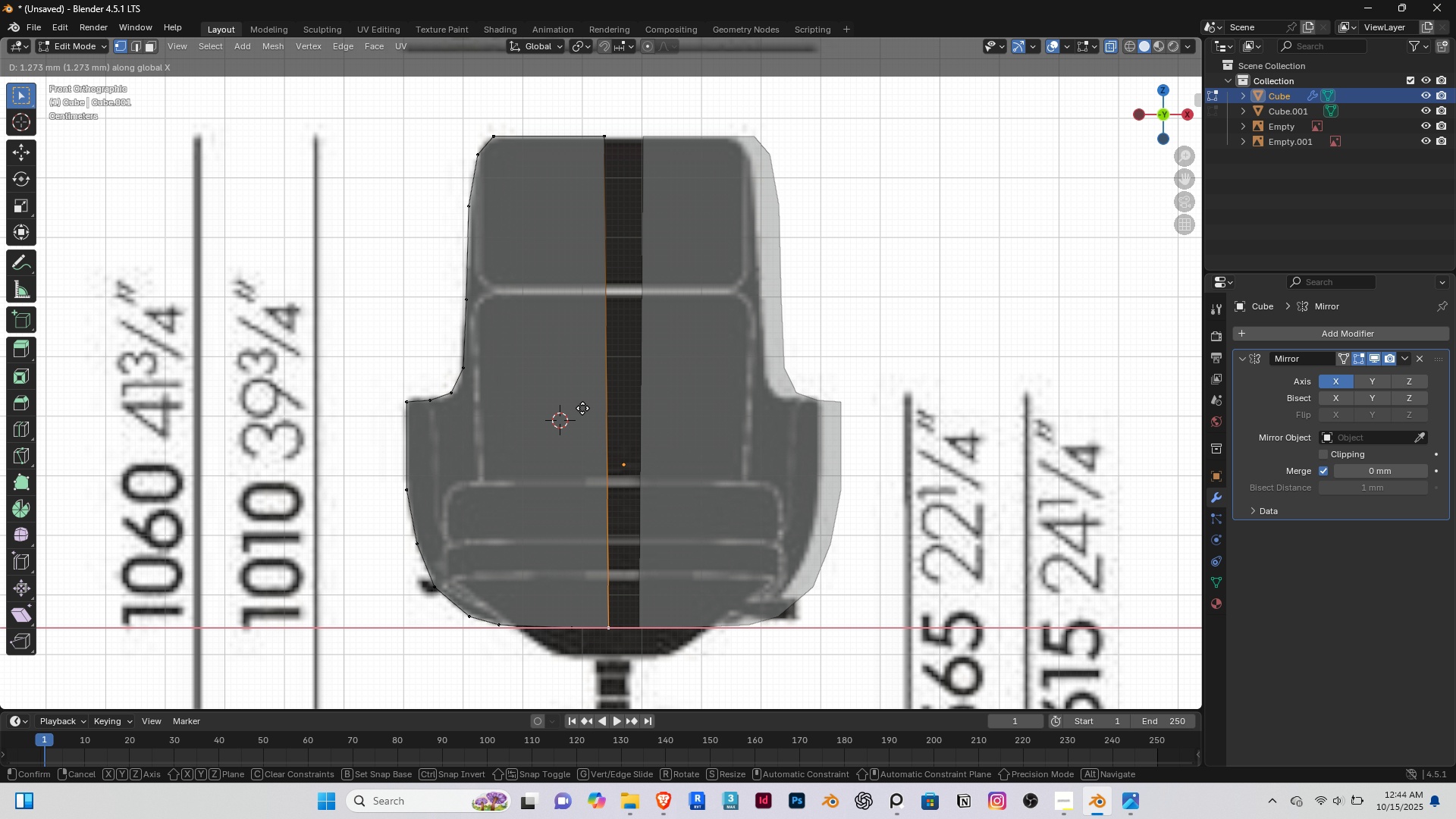 
hold_key(key=ControlRight, duration=1.32)
 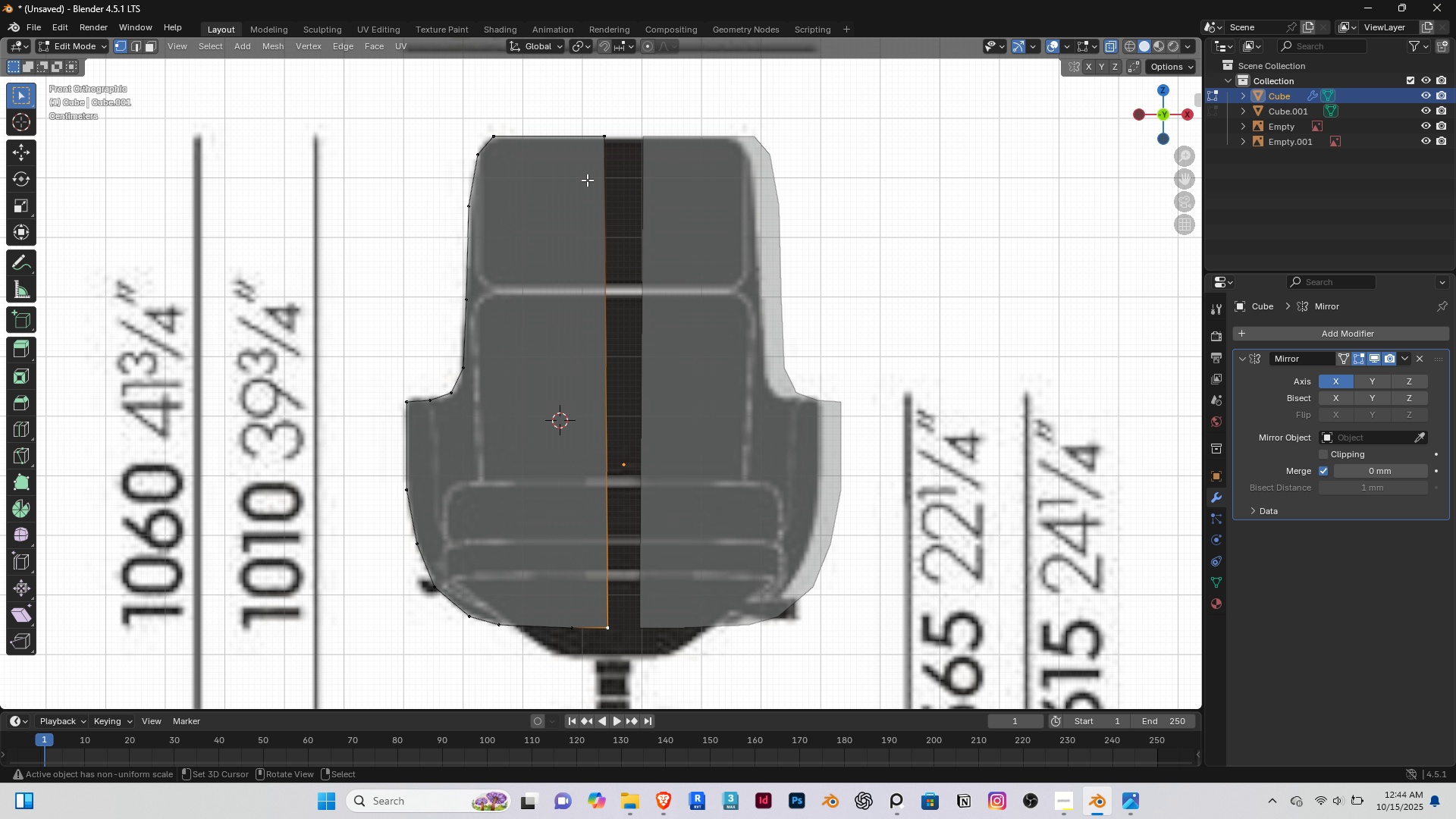 
right_click([587, 180])
 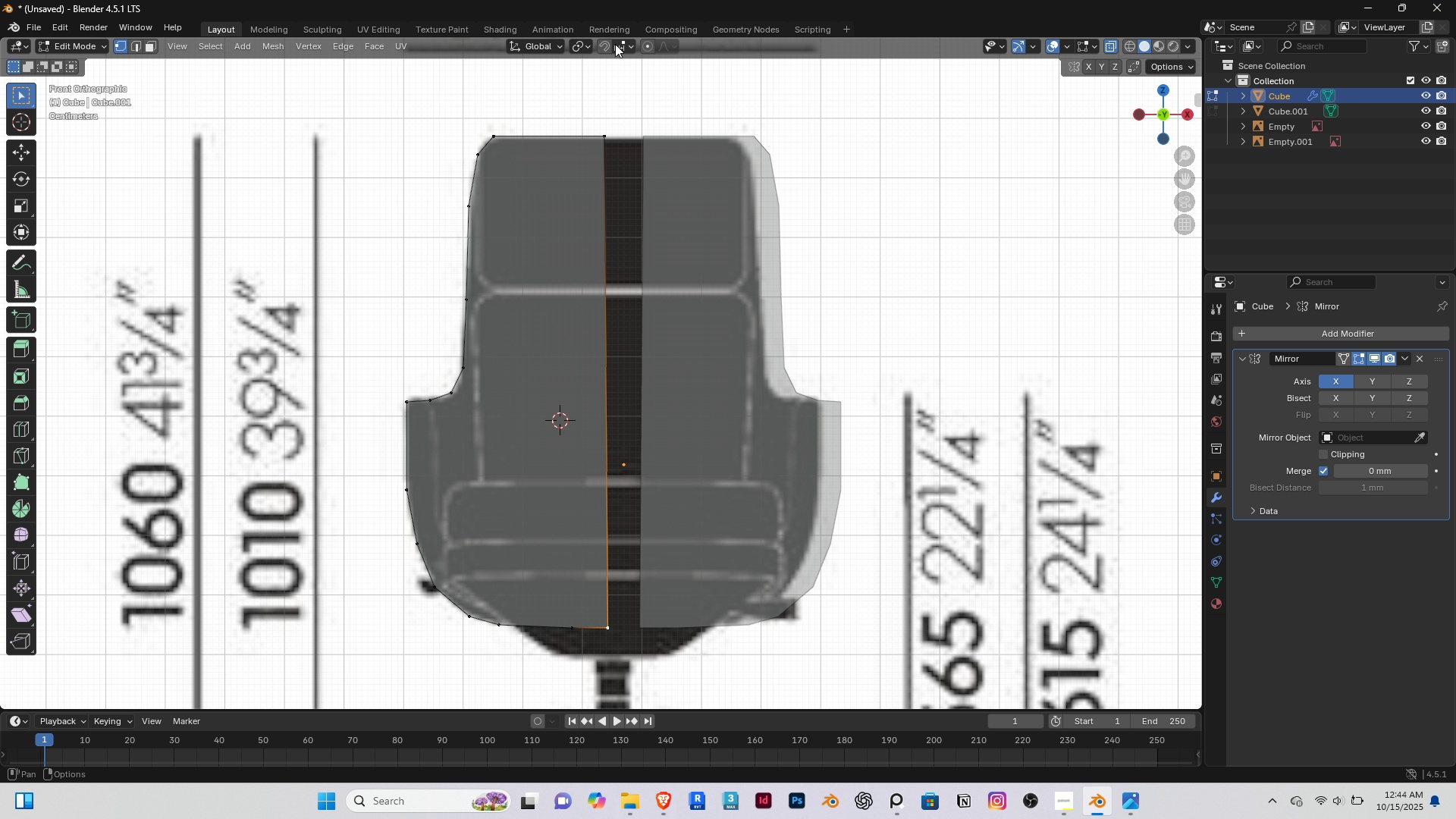 
left_click([615, 44])
 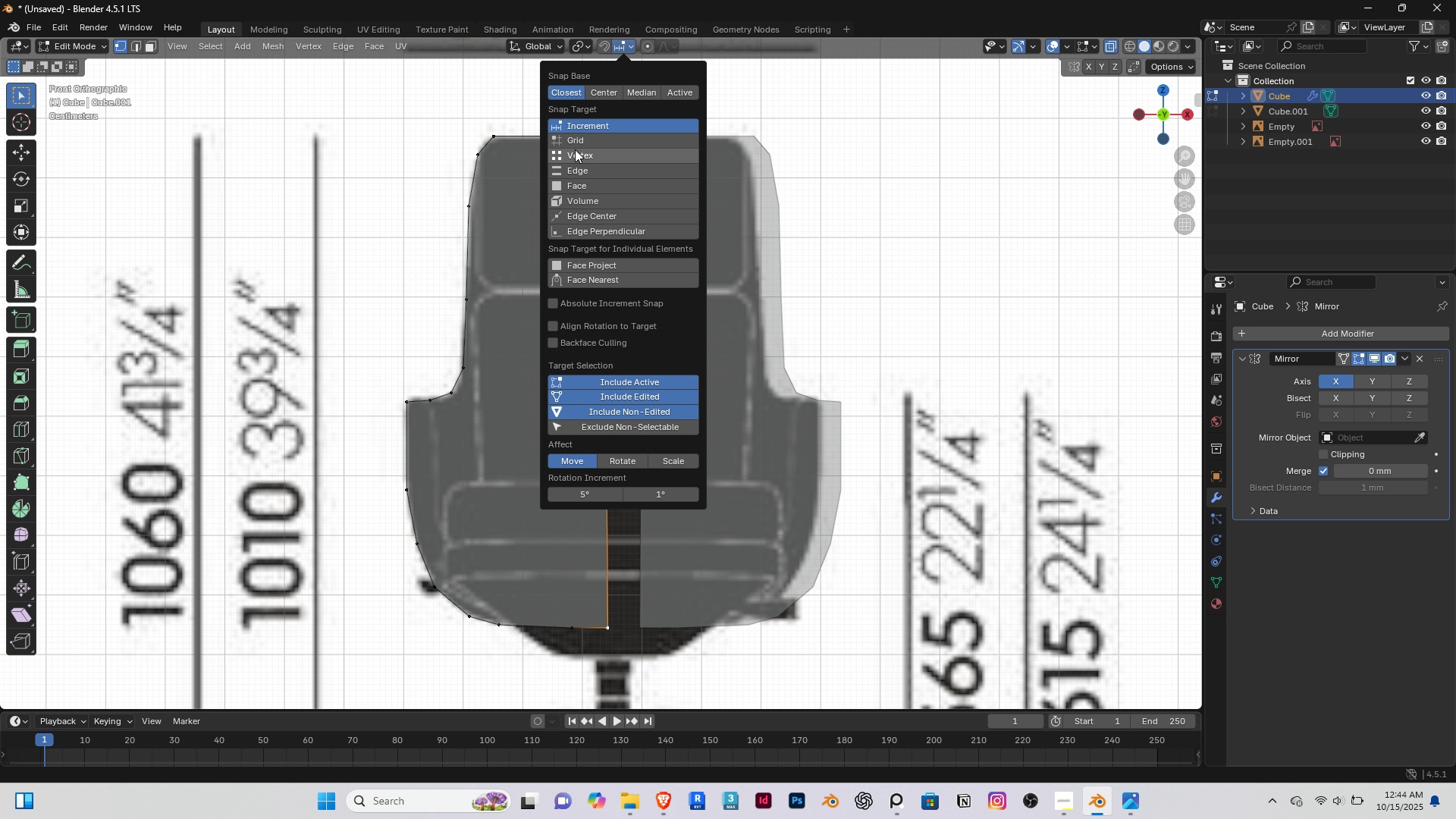 
left_click([581, 152])
 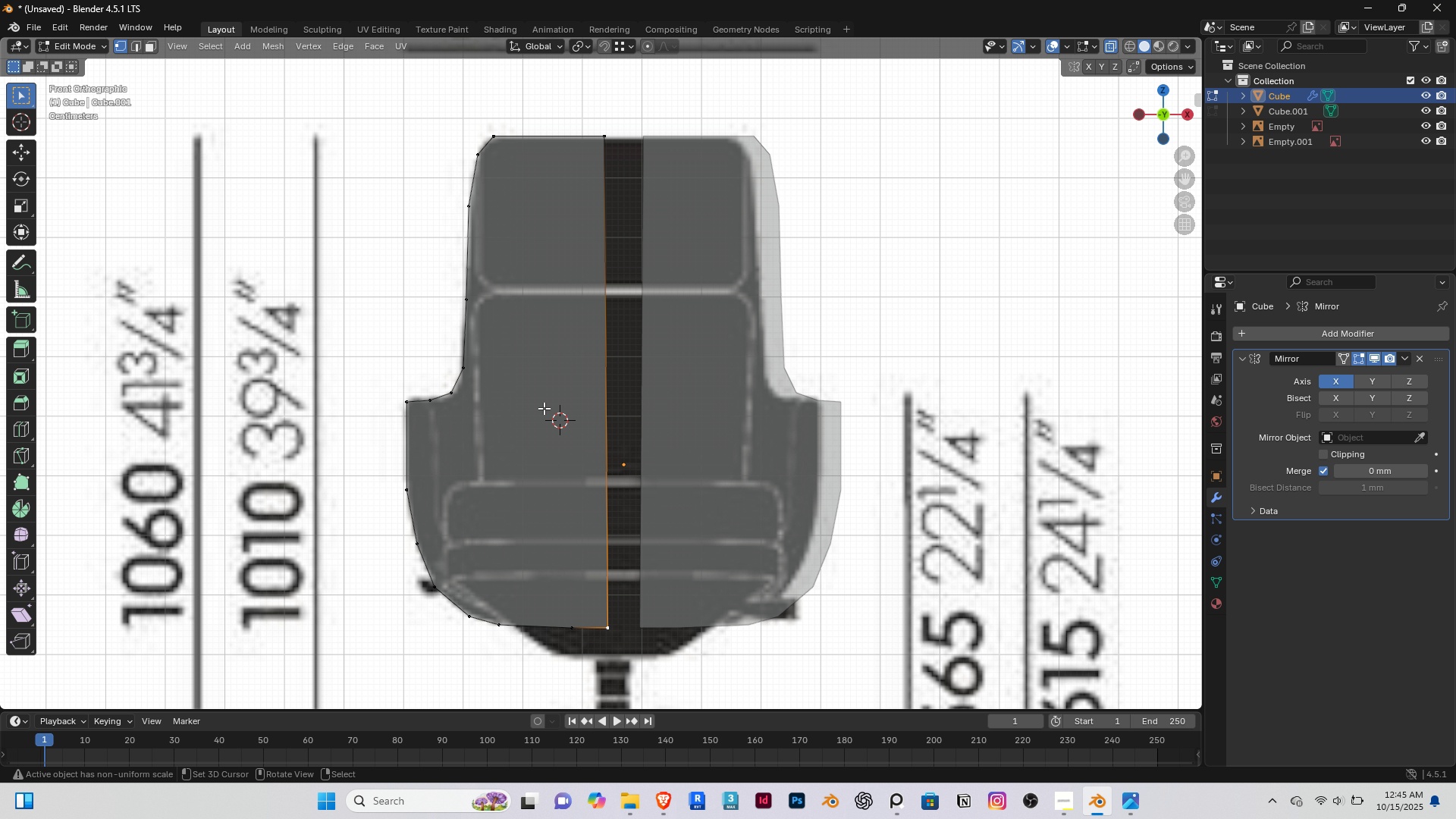 
type(gx)
 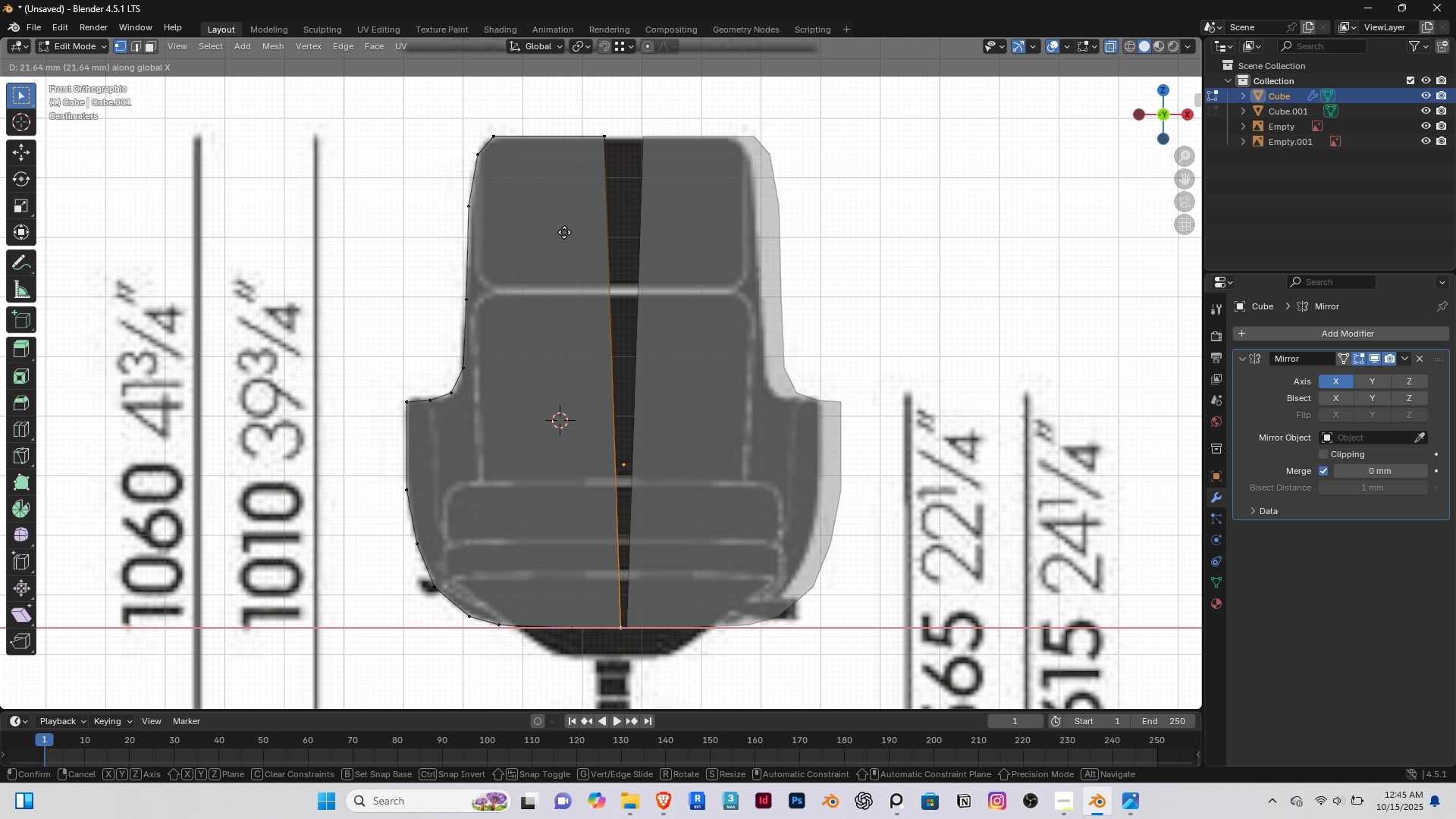 
hold_key(key=ControlRight, duration=1.22)
left_click([606, 144])
 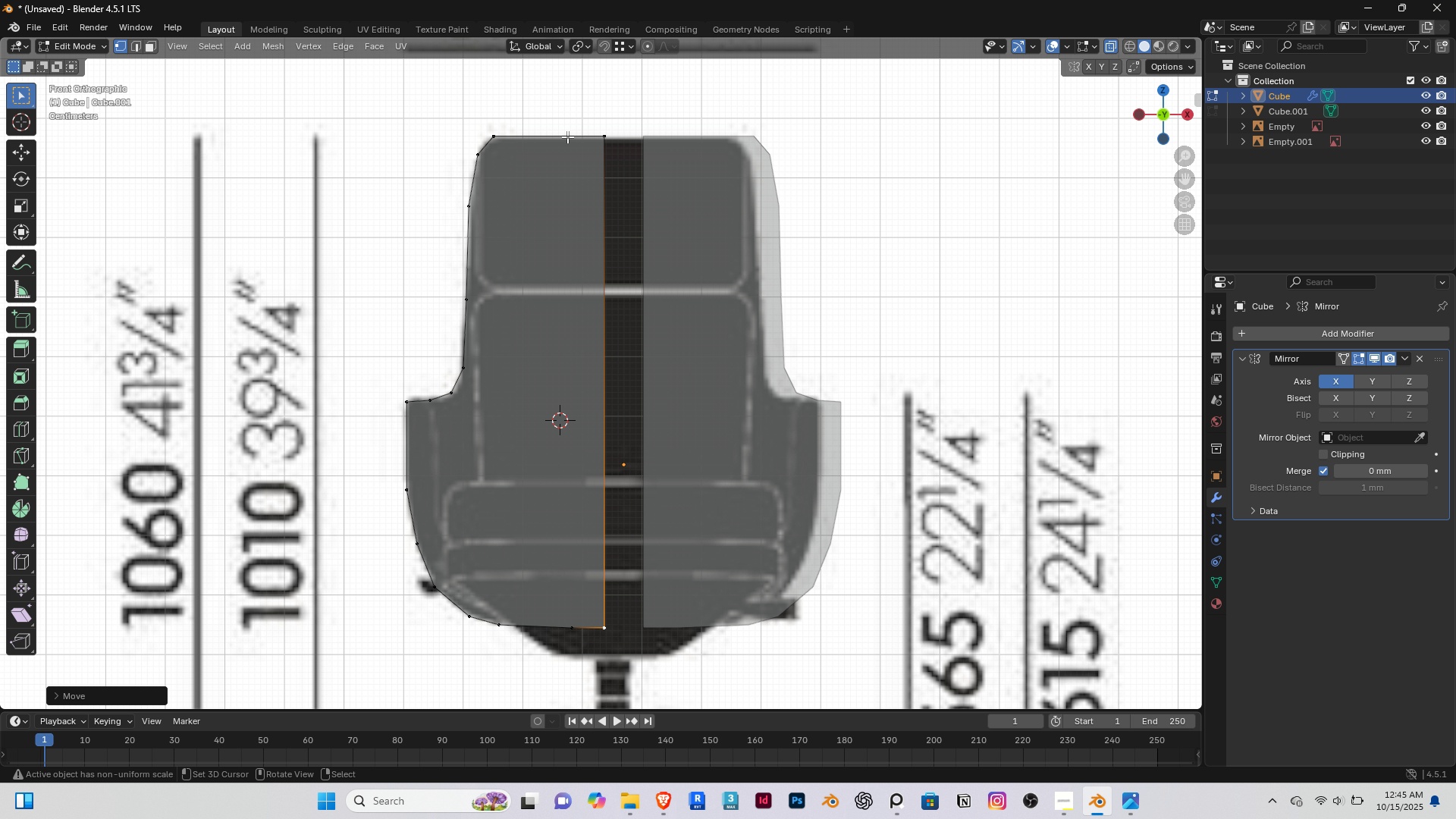 
right_click([567, 136])
 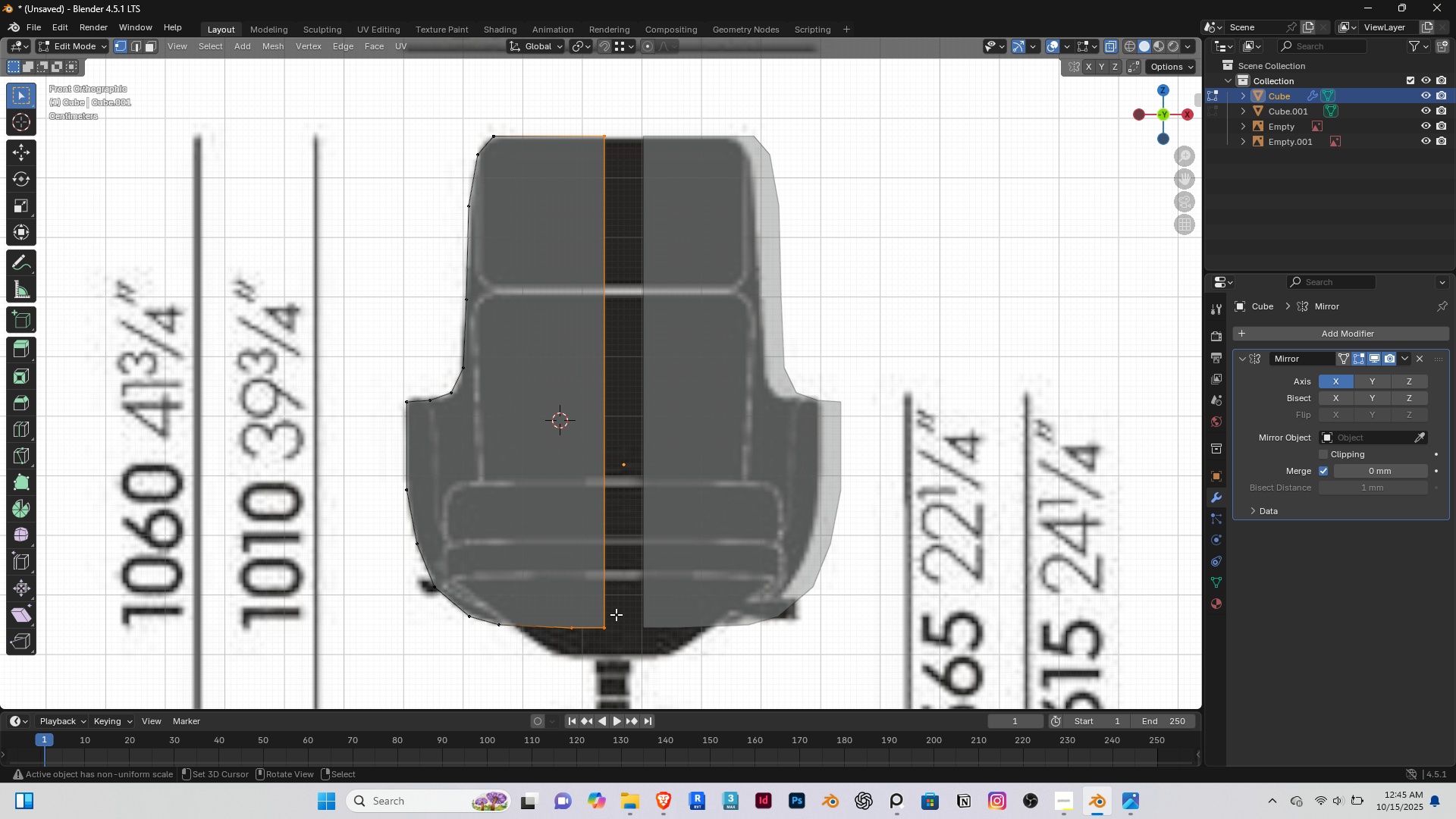 
type(gyx)
 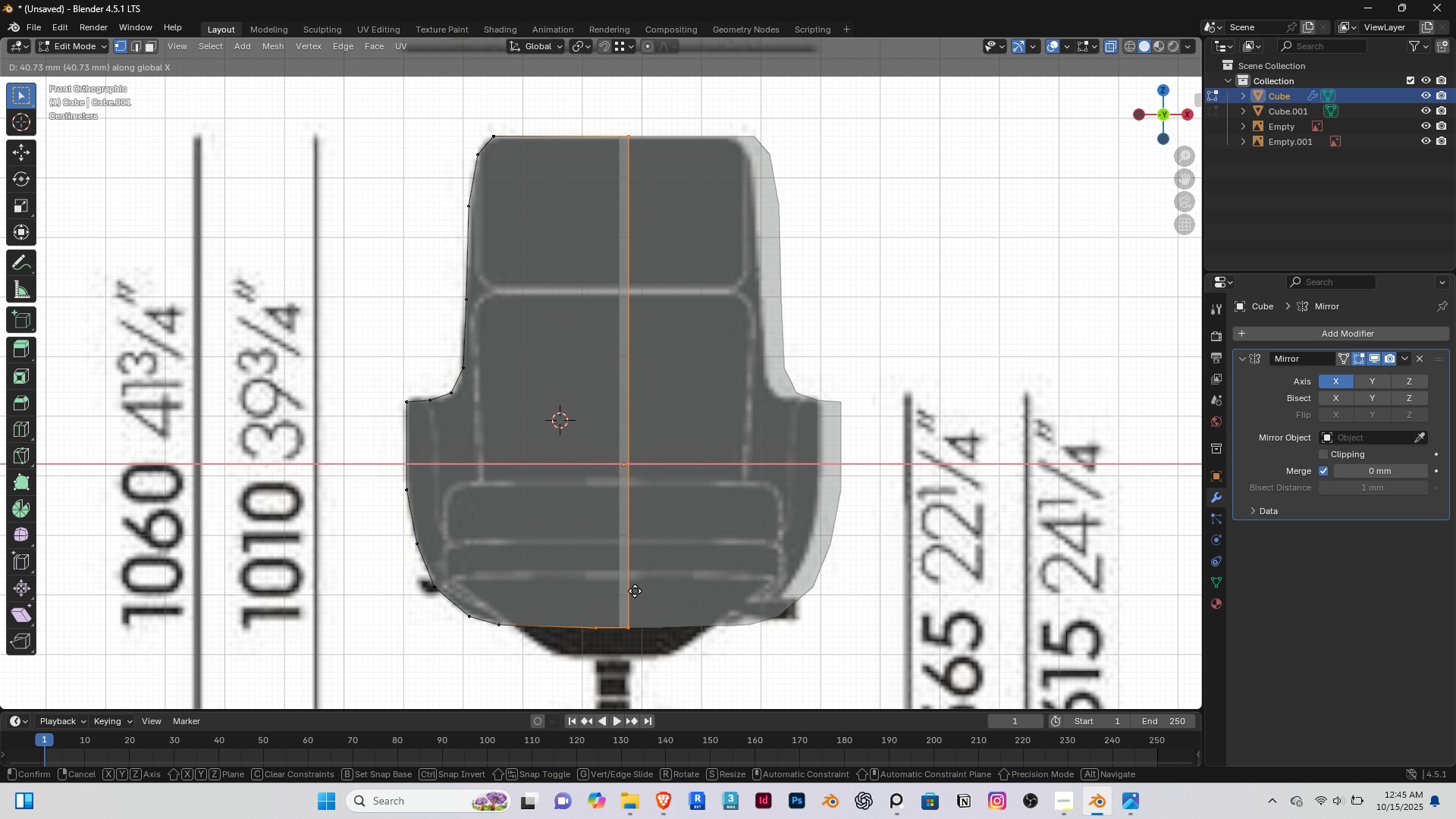 
hold_key(key=ControlRight, duration=1.18)
 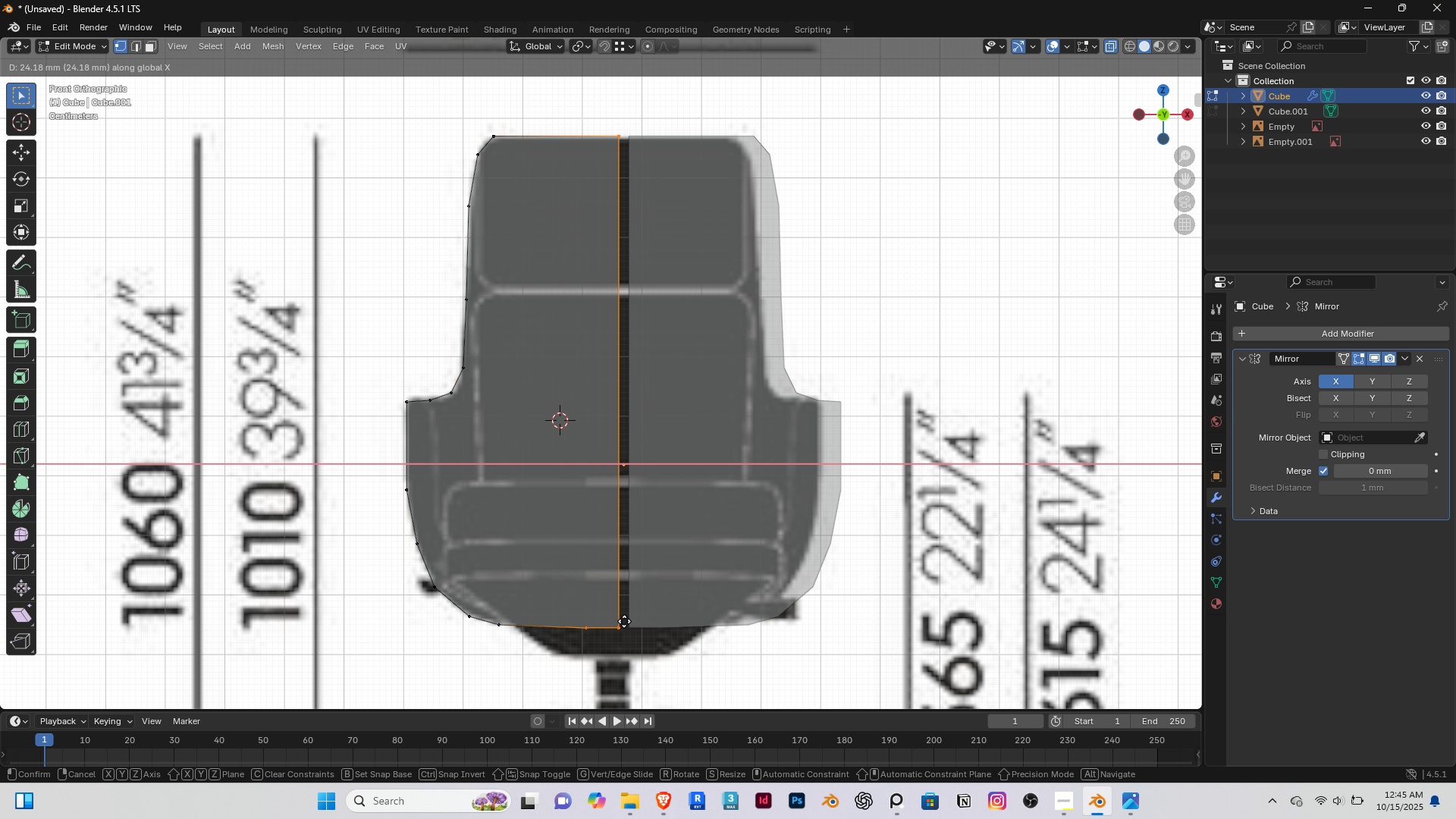 
left_click([626, 621])
 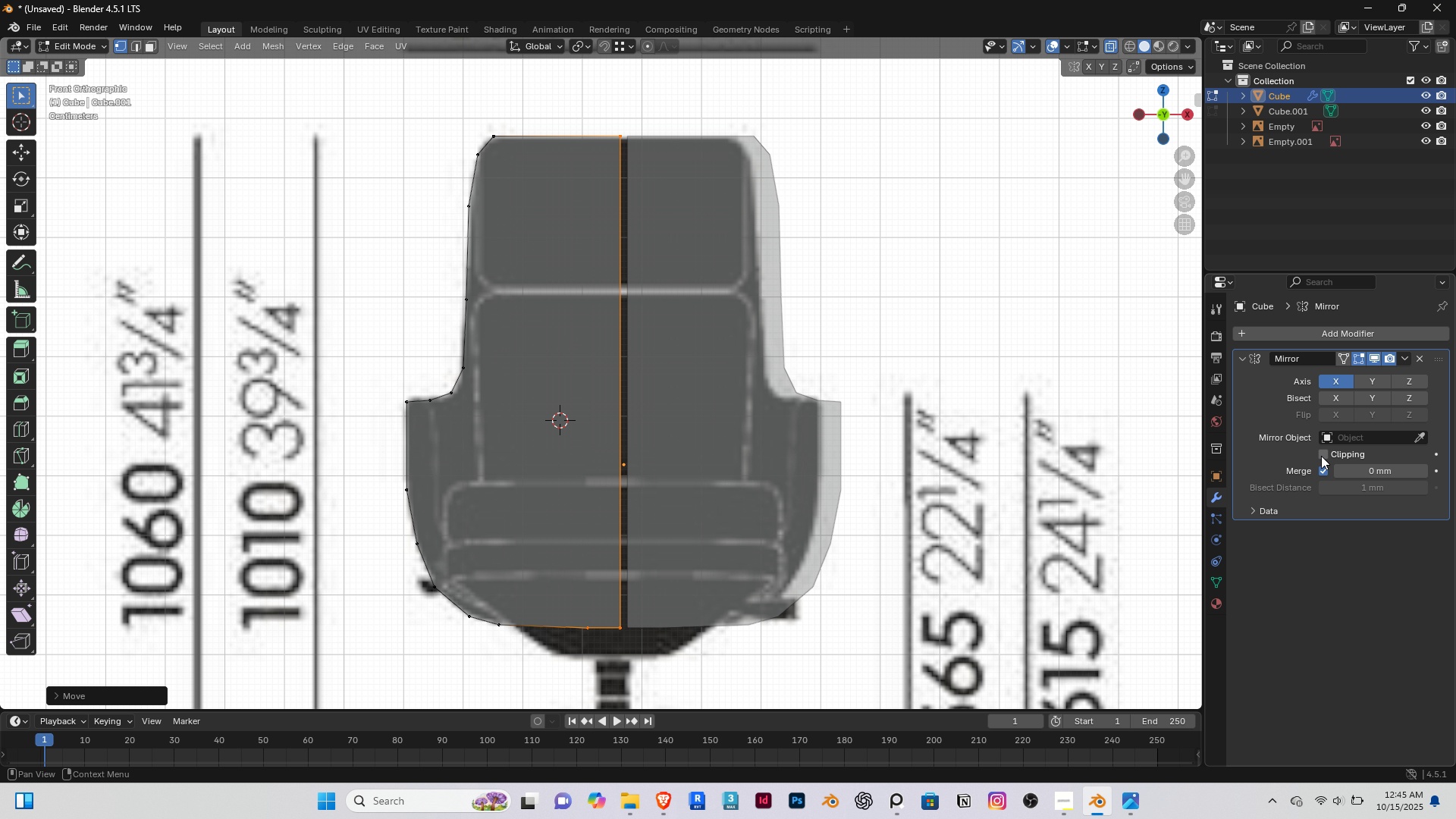 
left_click([1324, 454])
 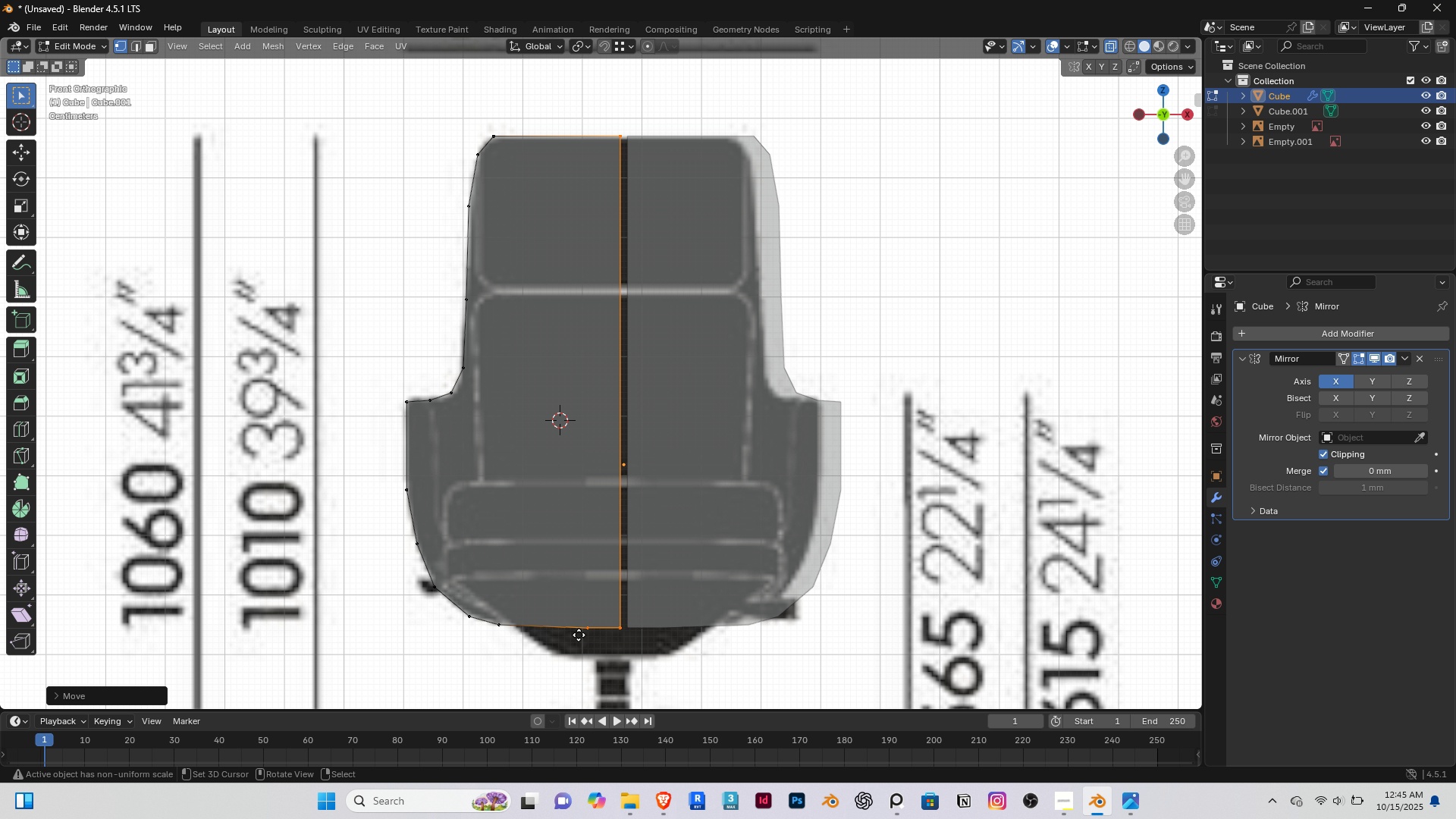 
type(gx)
 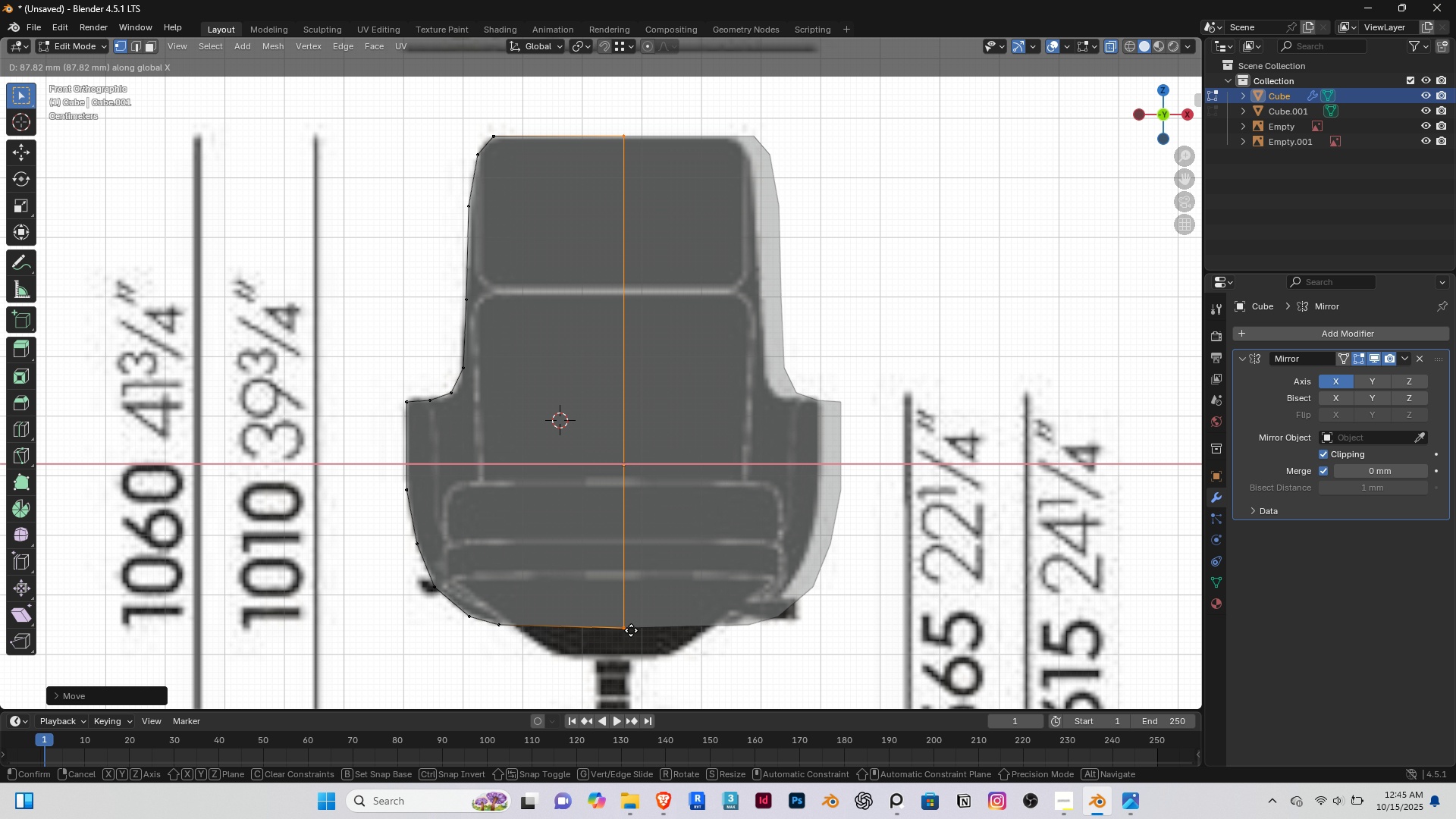 
left_click([631, 630])
 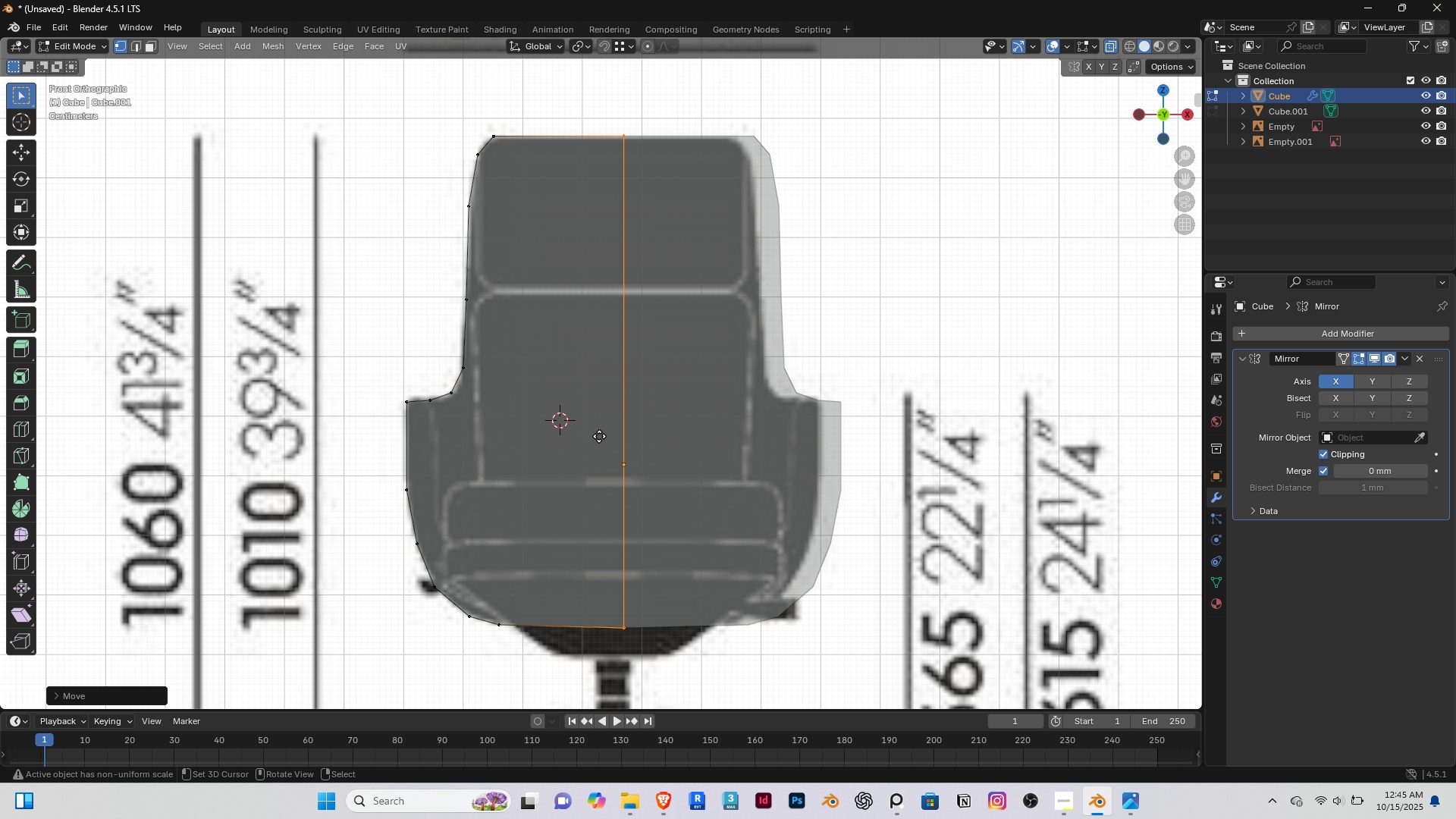 
type(gy)
 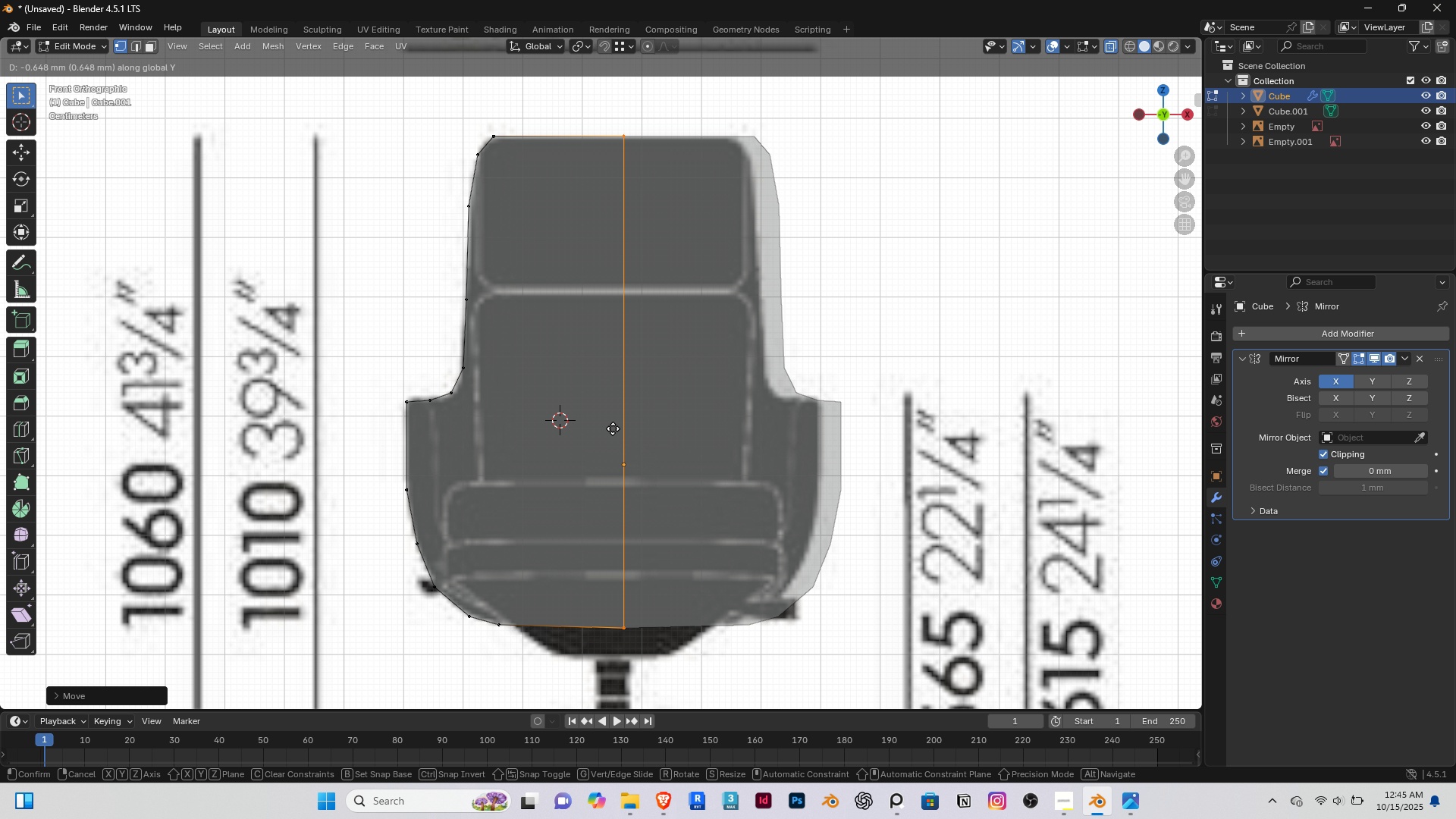 
right_click([613, 428])
 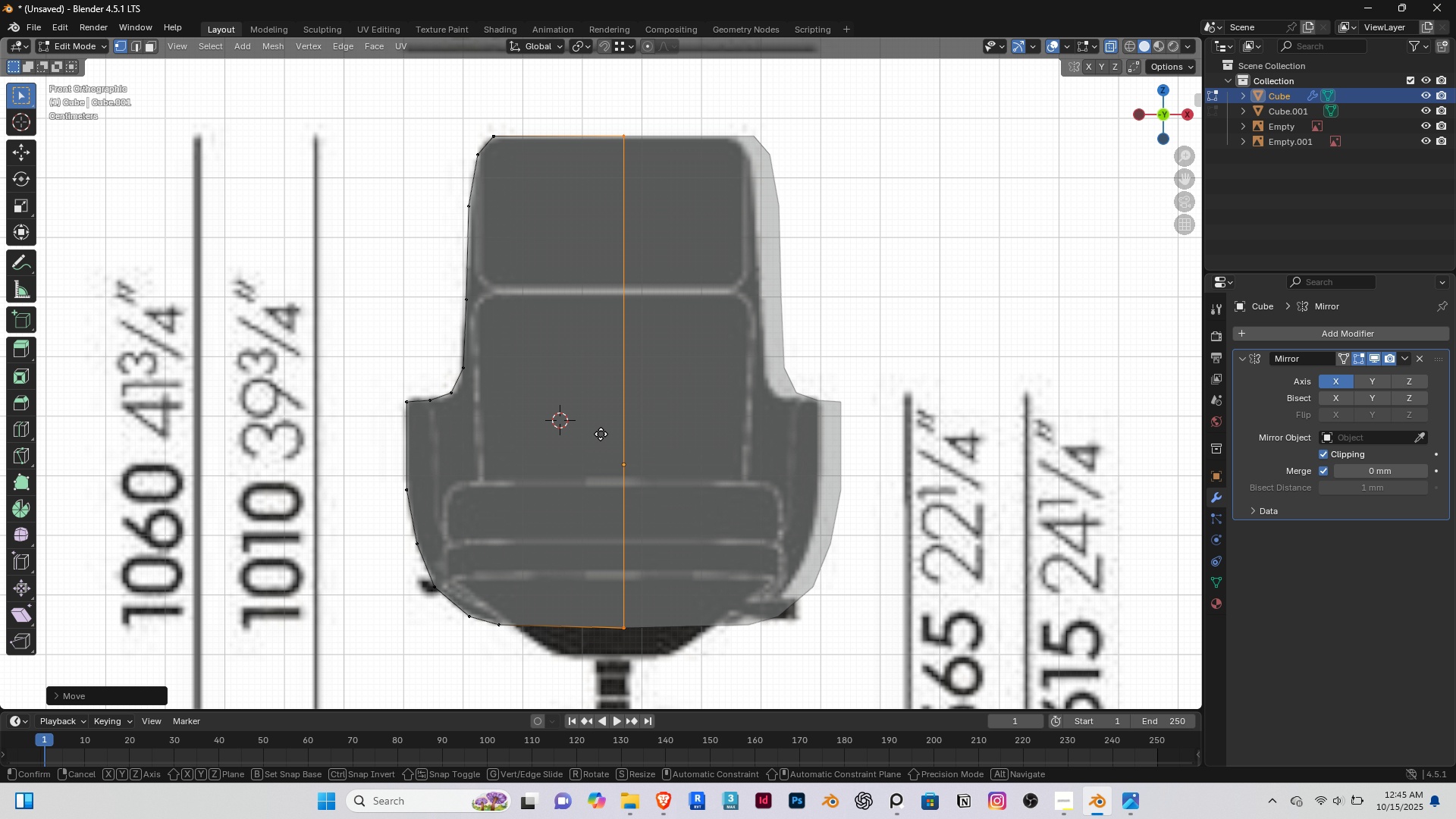 
type(gx)
 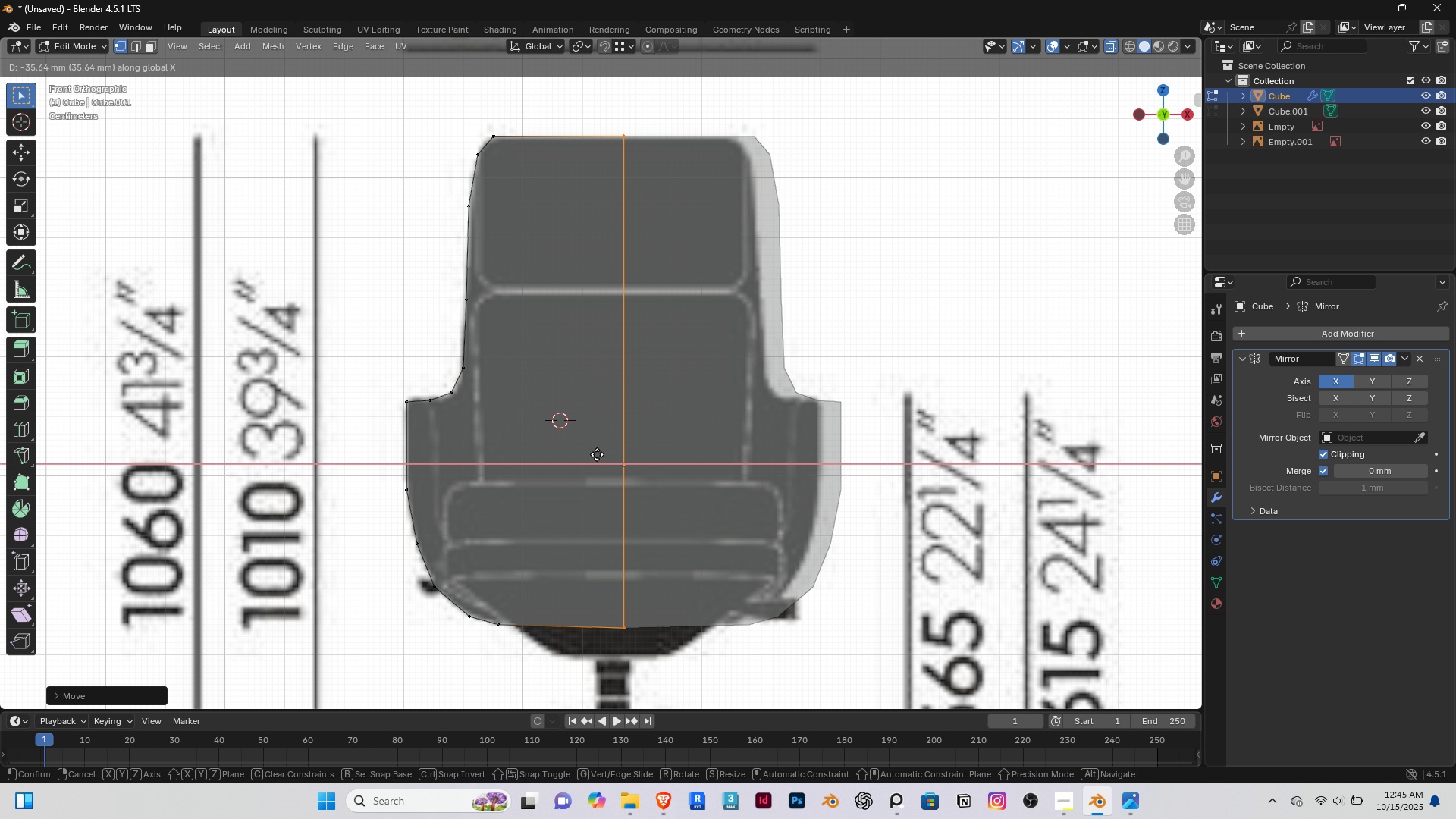 
right_click([597, 454])
 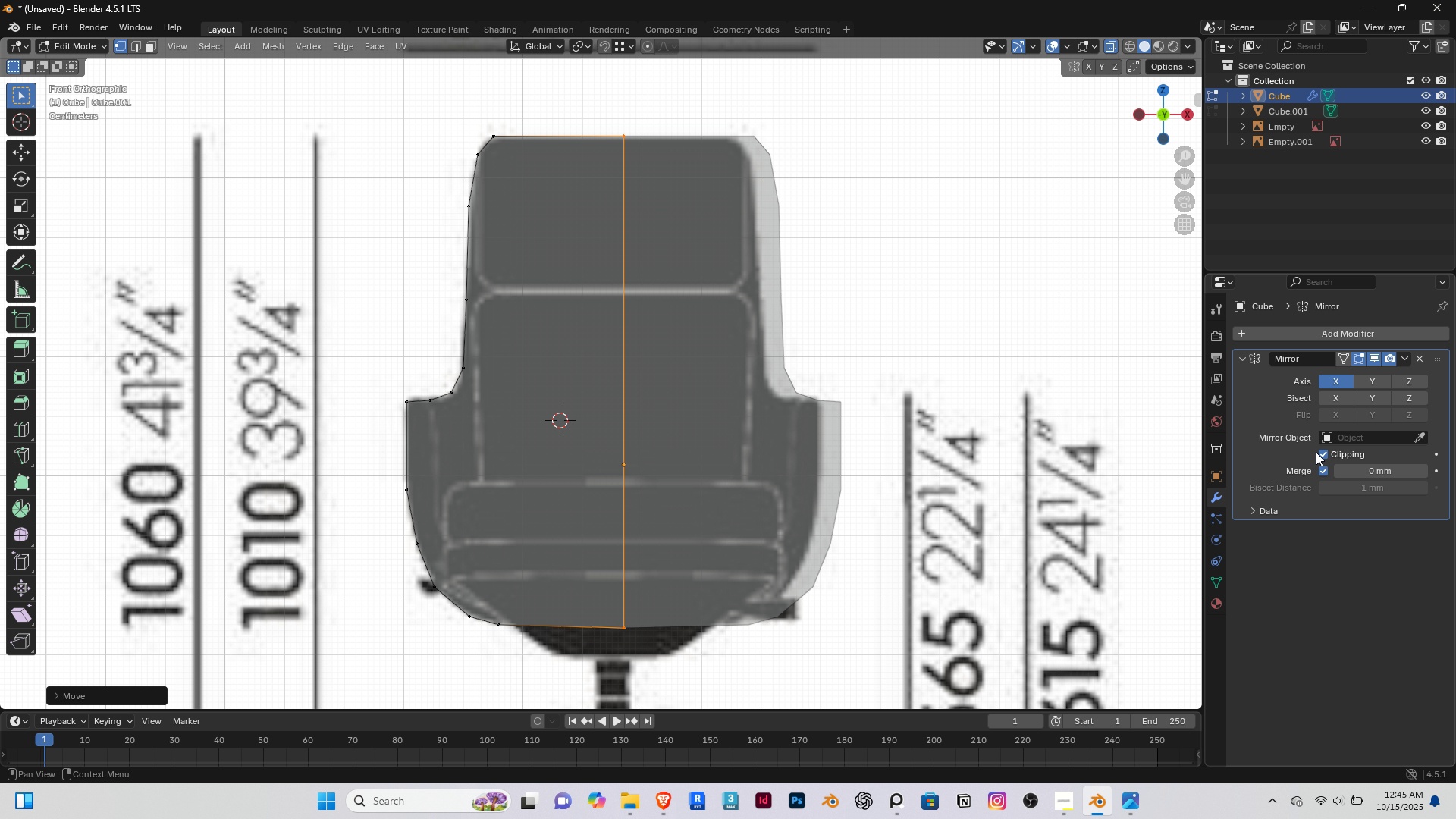 
left_click([1320, 452])
 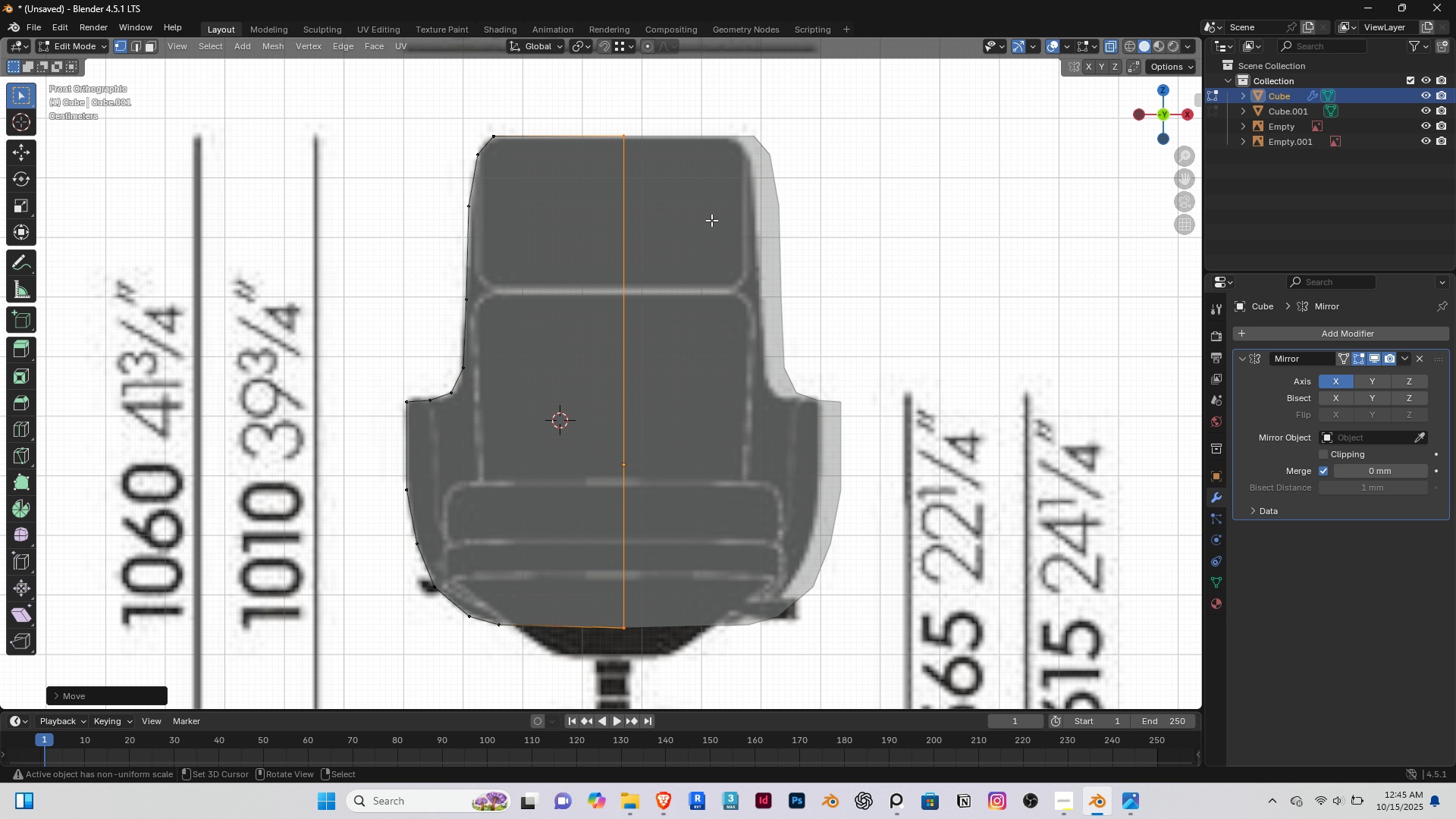 
type(agy)
 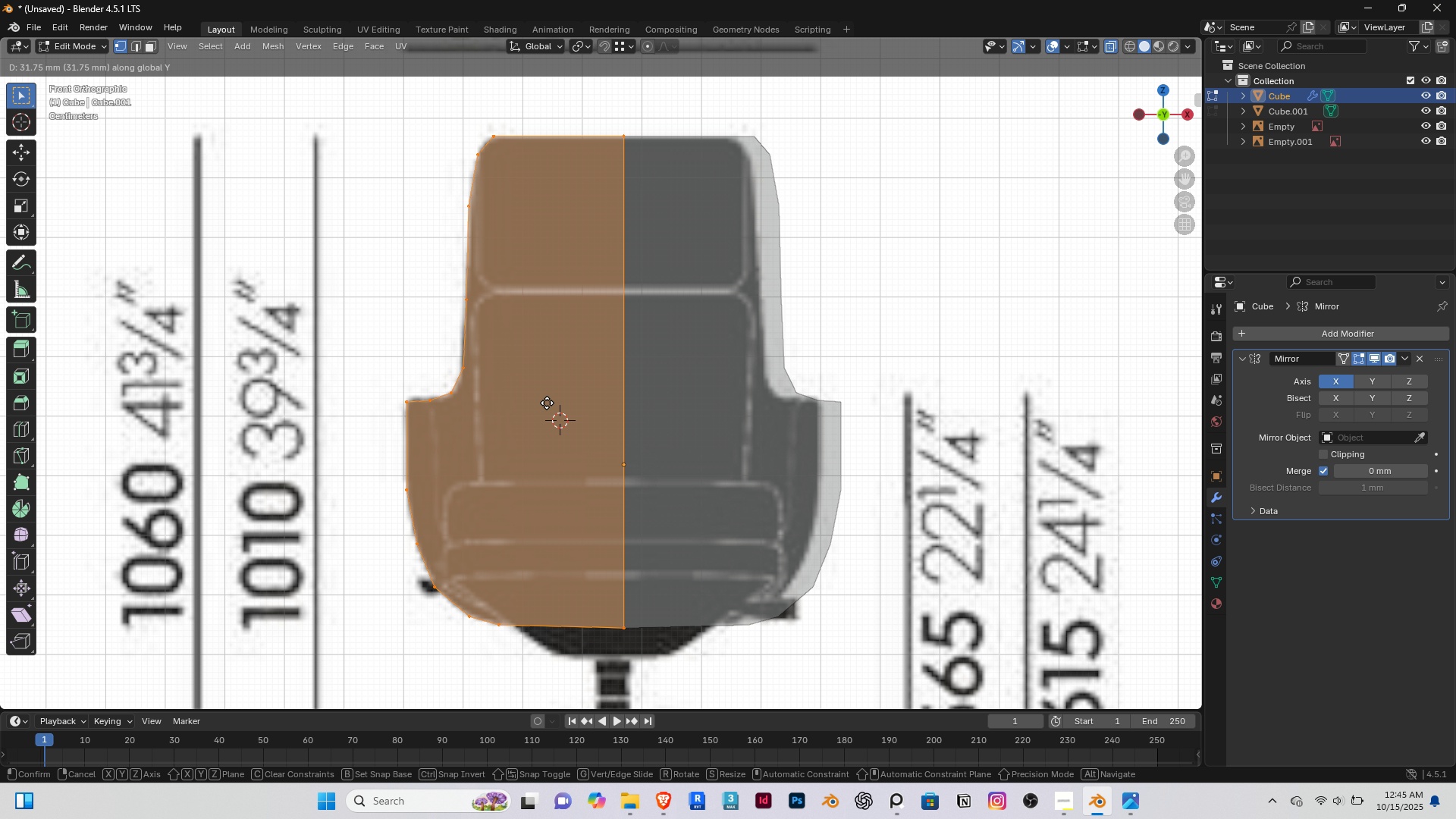 
right_click([534, 408])
 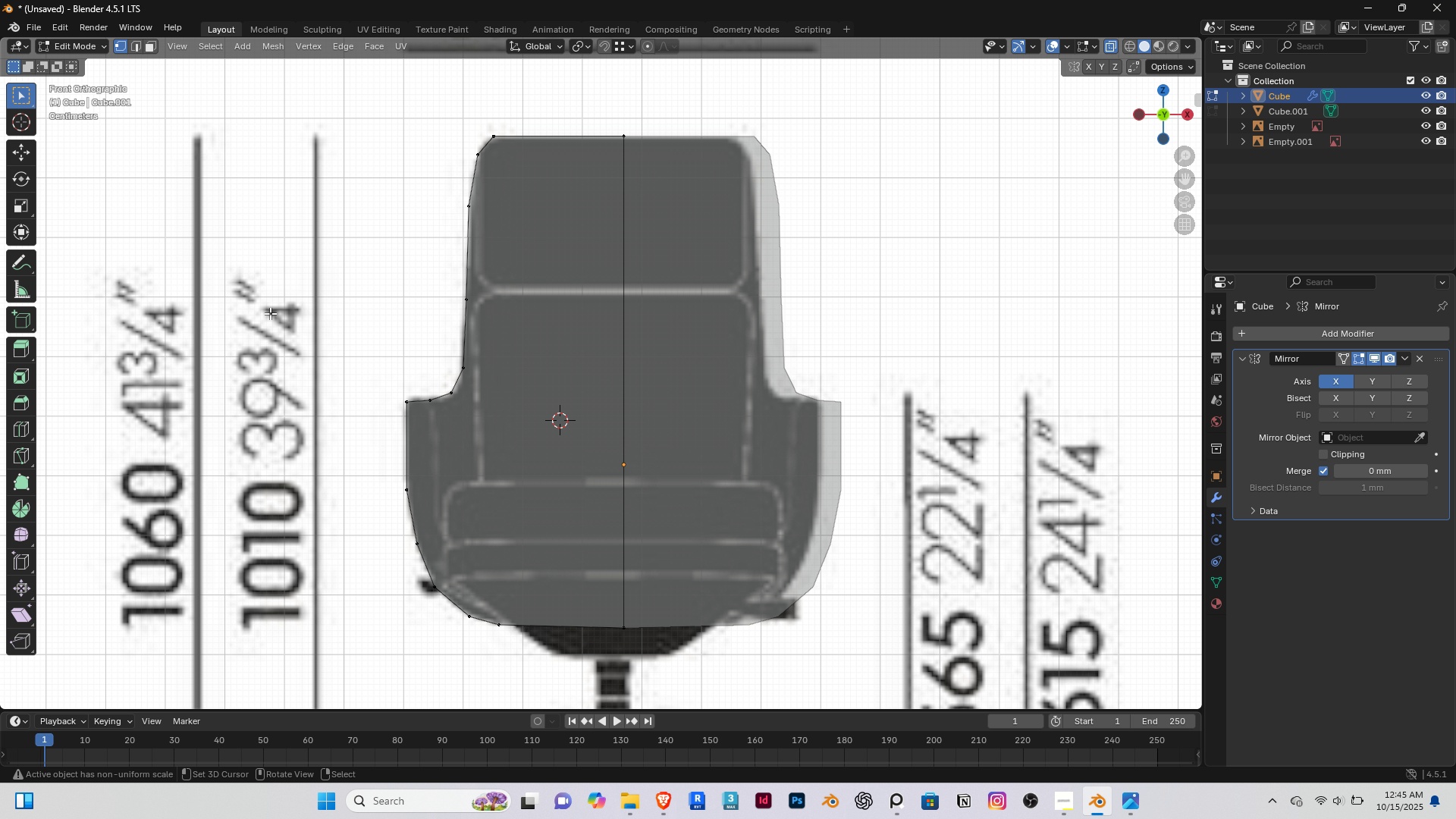 
right_click([270, 313])
 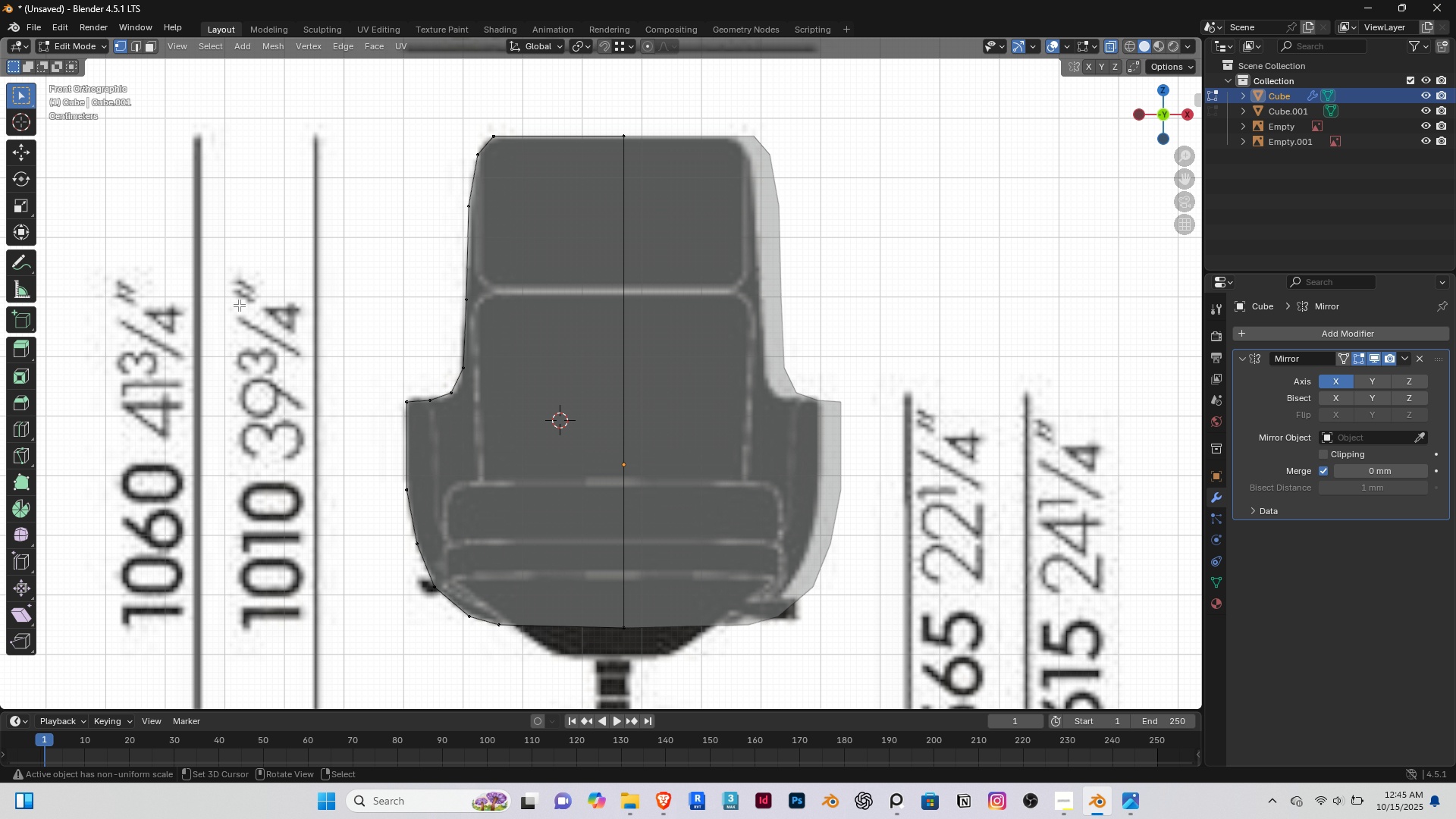 
type(agx)
 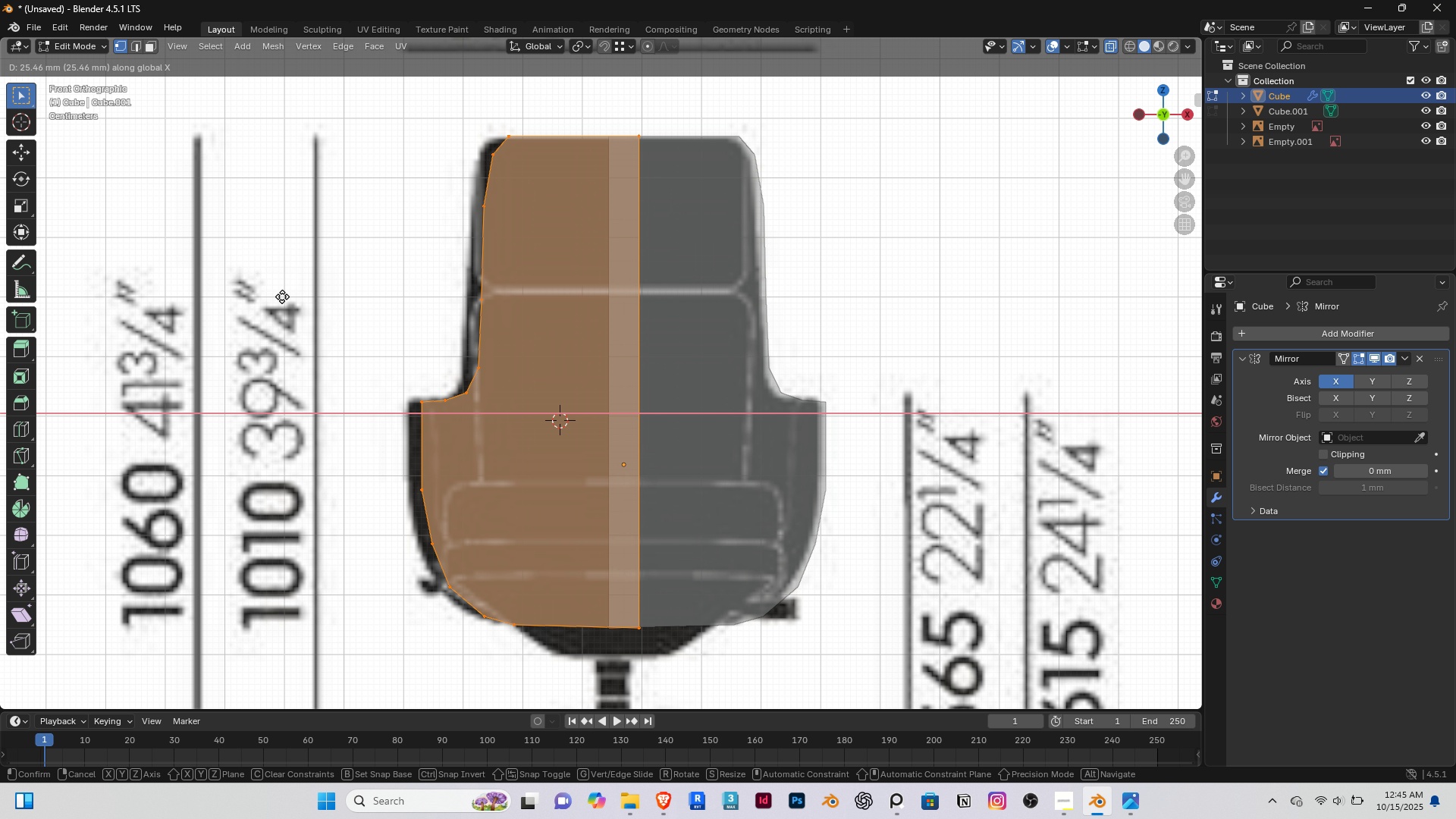 
wait(5.81)
 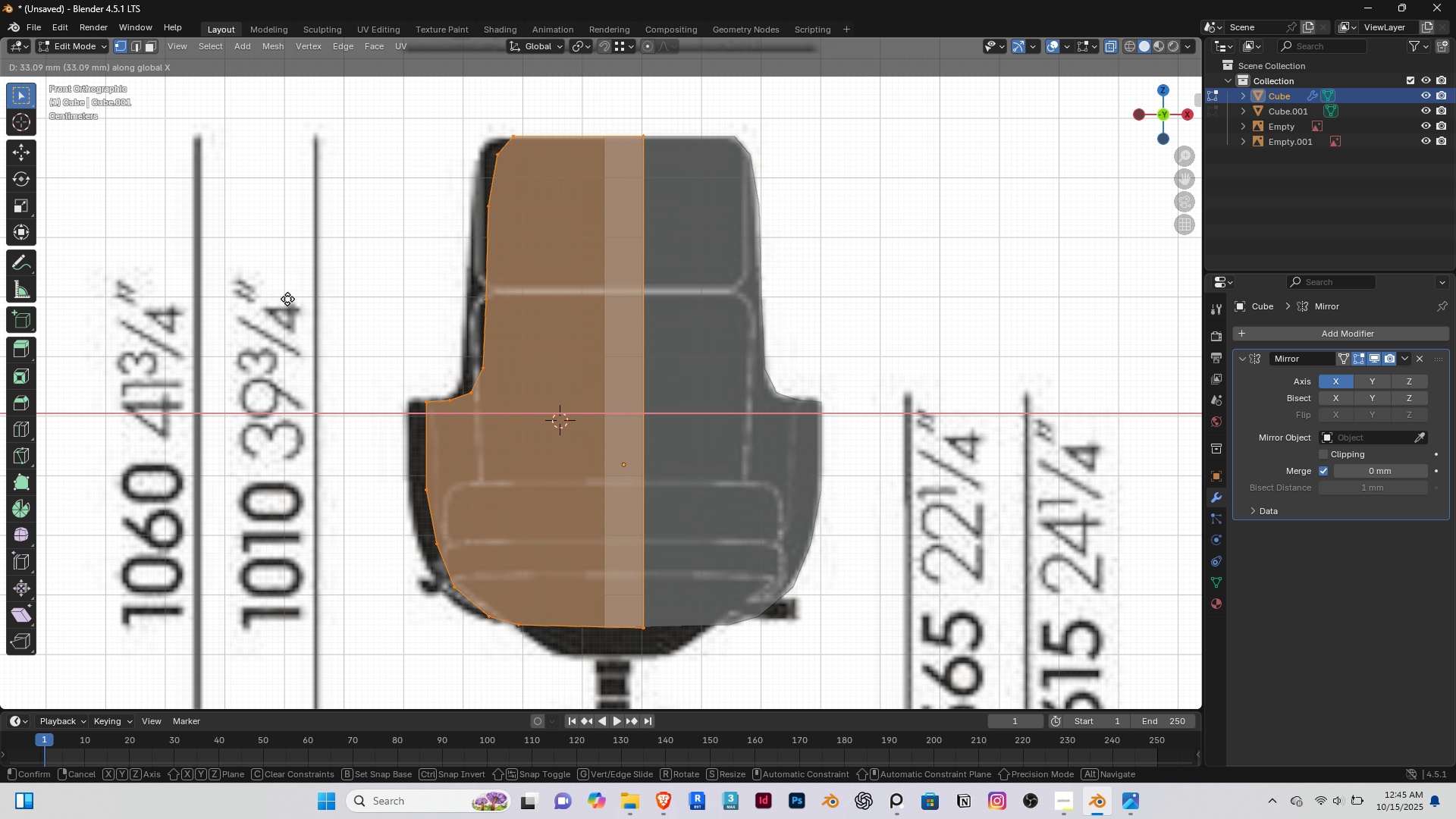 
right_click([269, 301])
 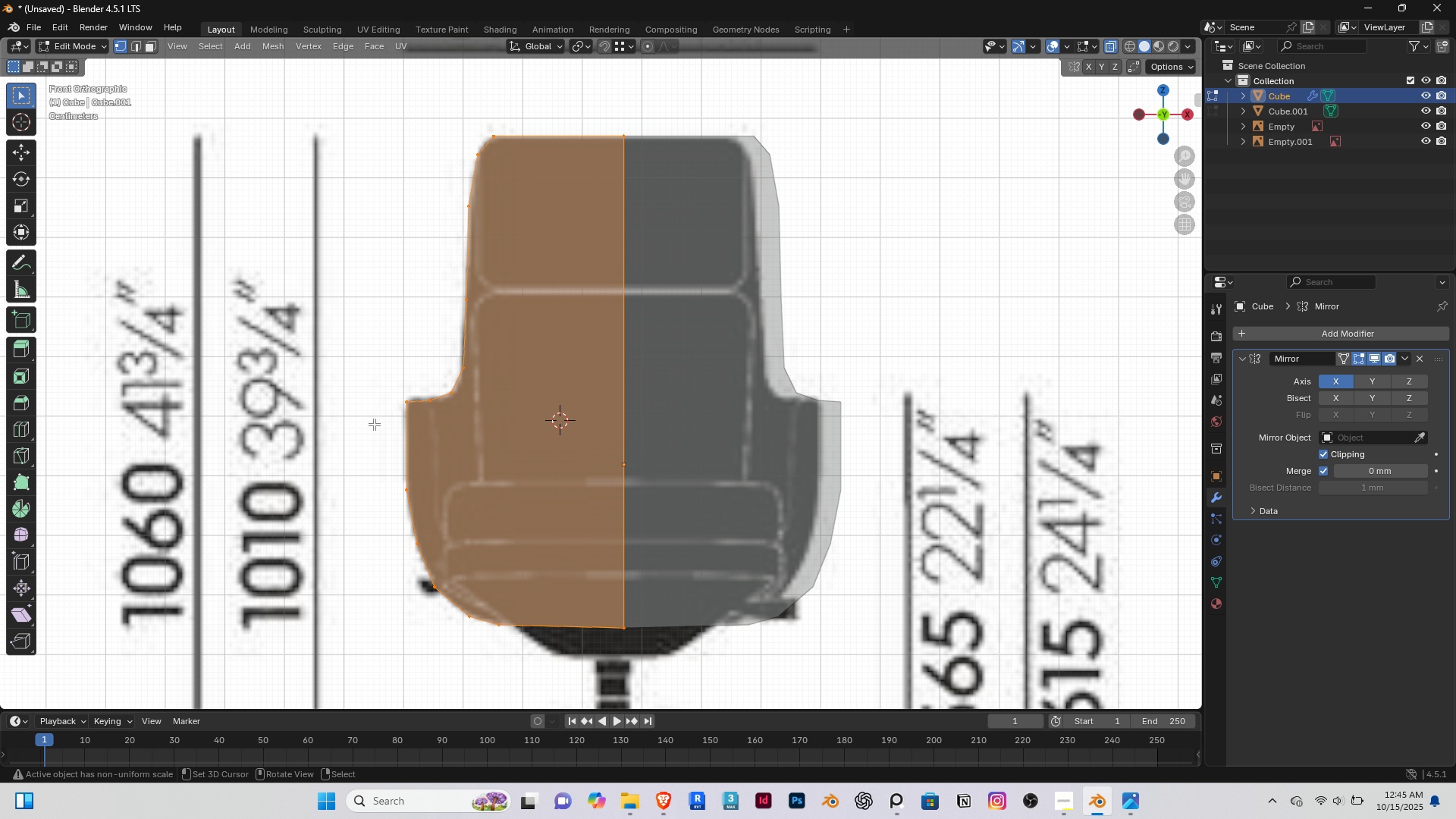 
type(gx)
 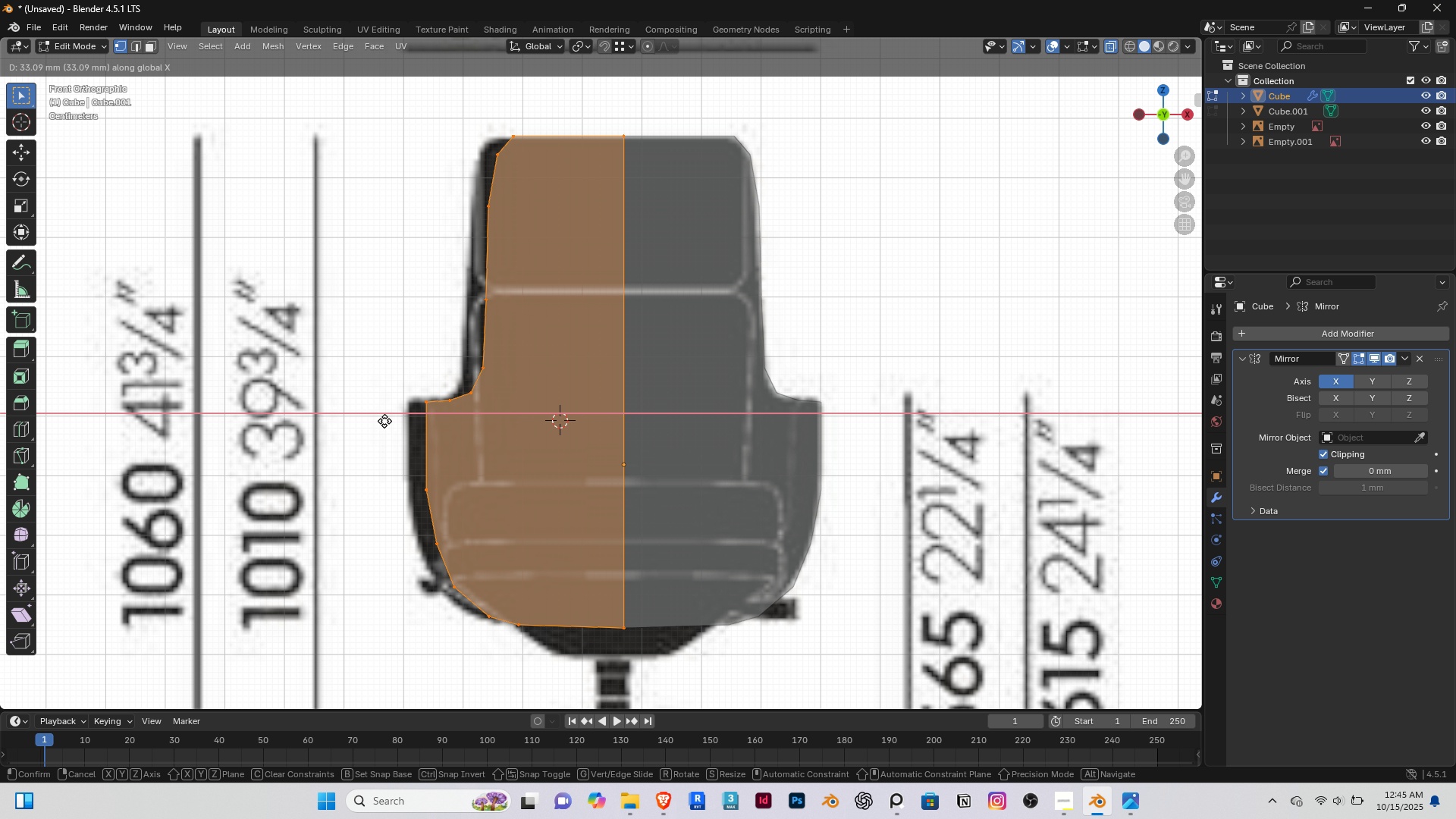 
wait(6.26)
 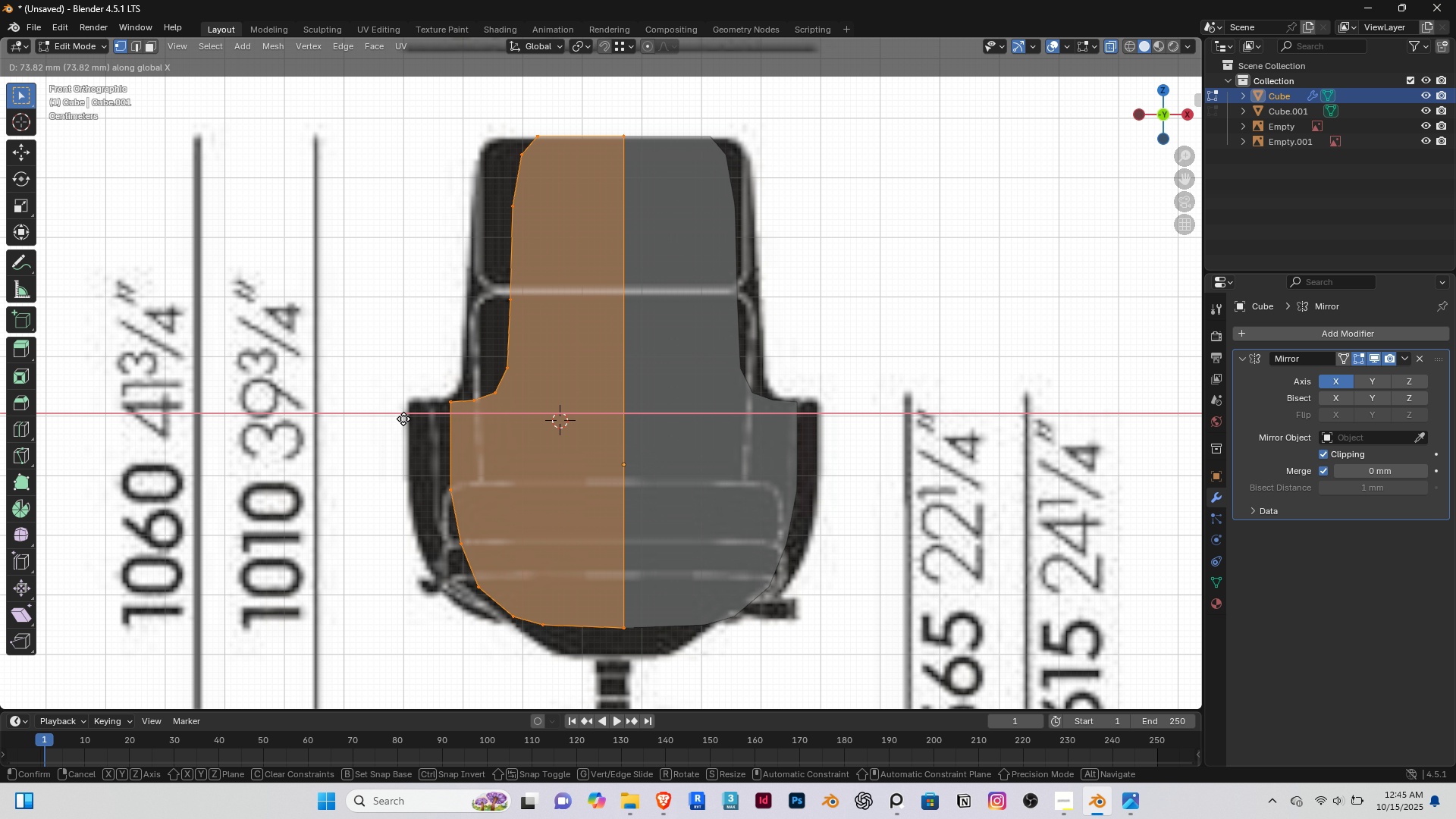 
left_click([382, 422])
 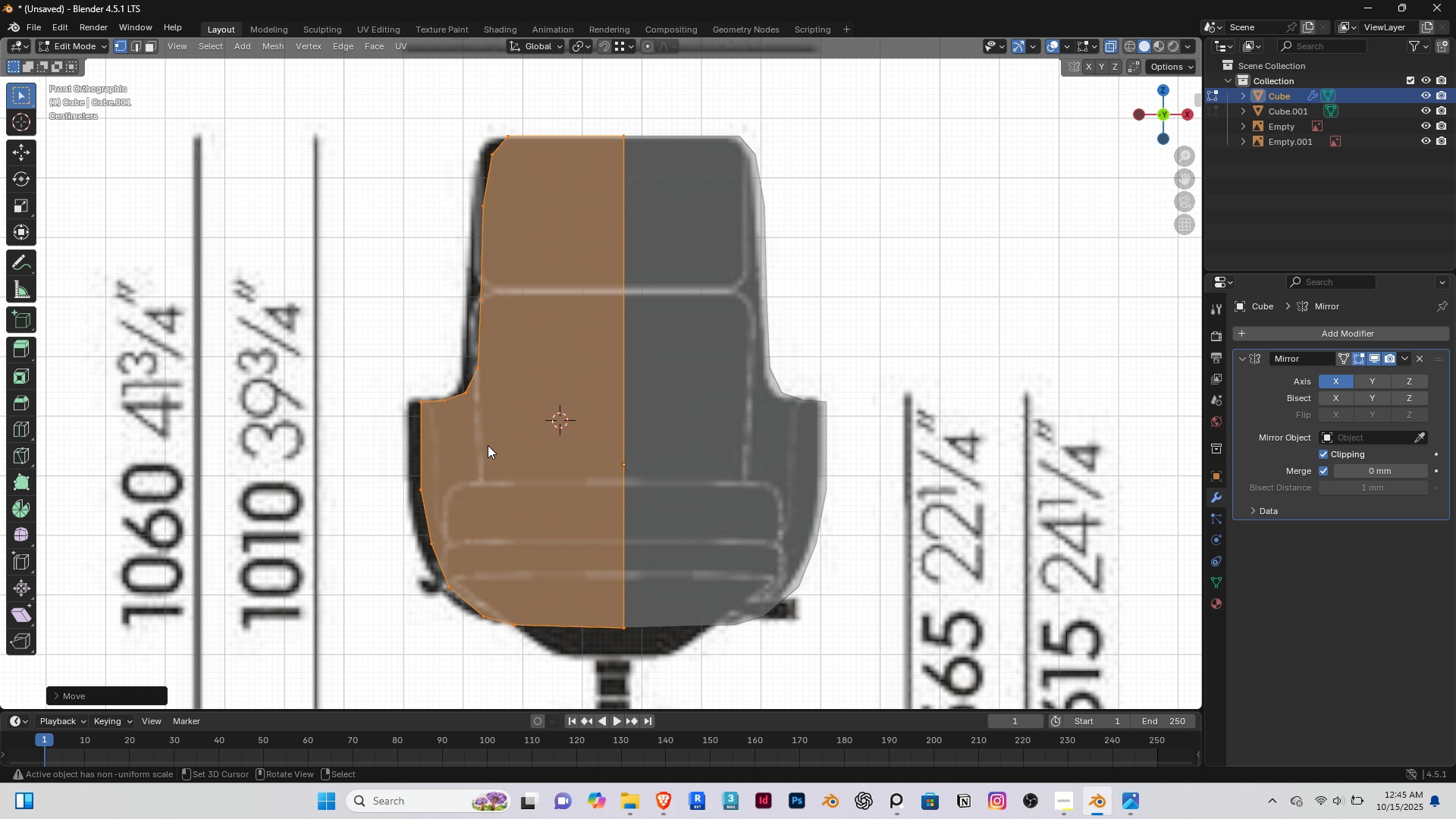 
key(Tab)
type(gyx)
 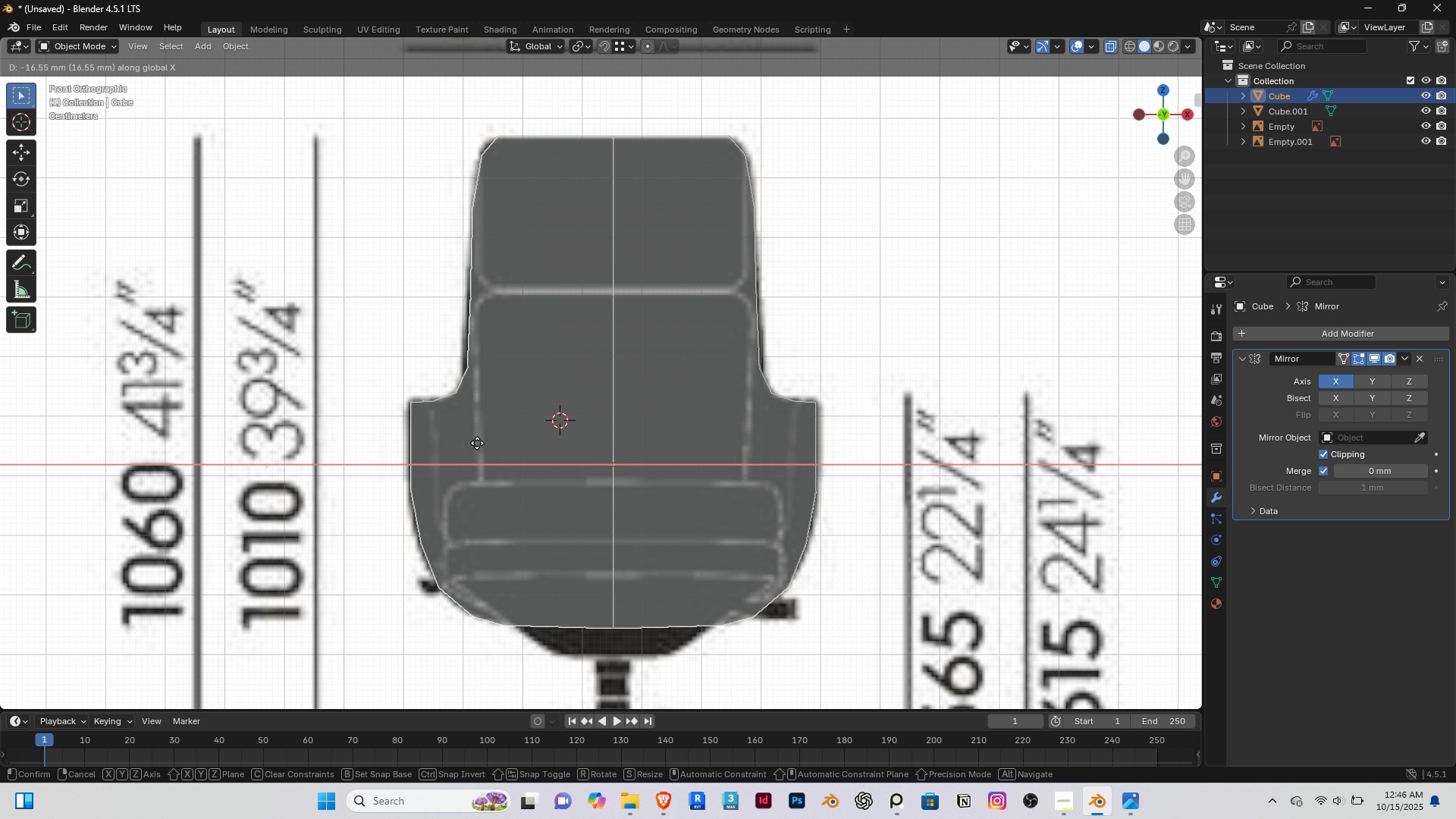 
left_click([476, 444])
 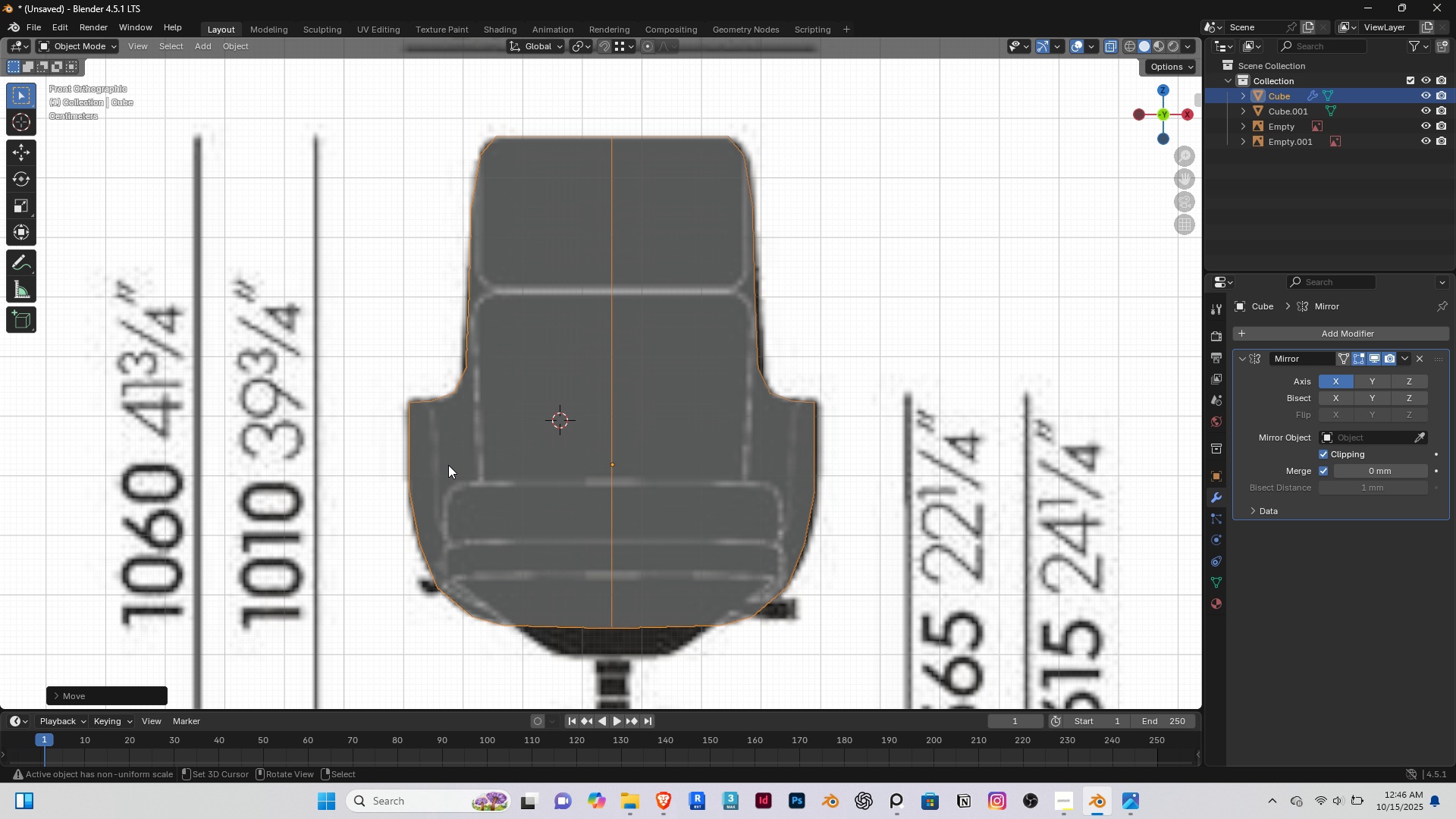 
scroll: coordinate [448, 465], scroll_direction: down, amount: 4.0
 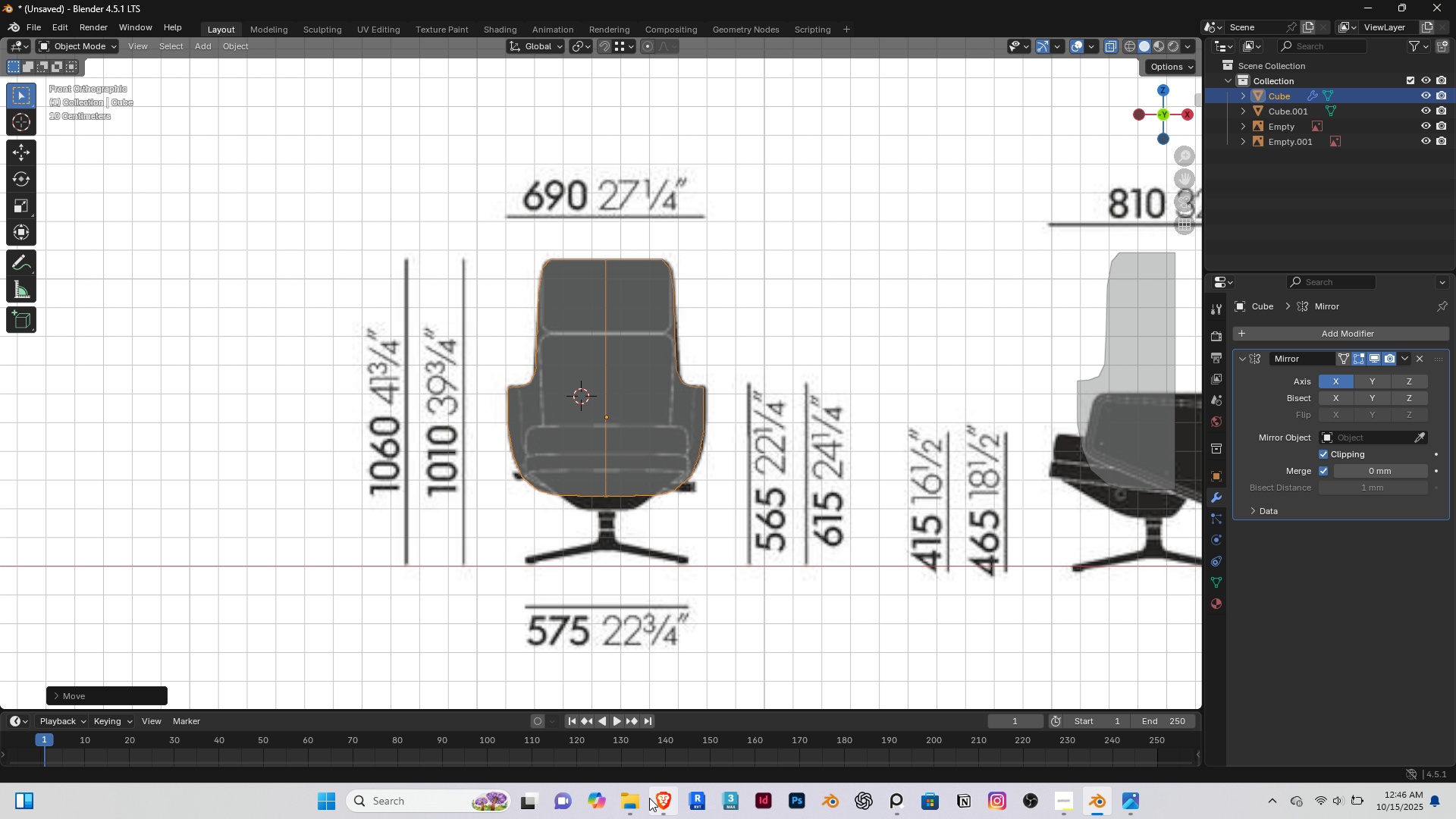 
left_click([655, 801])
 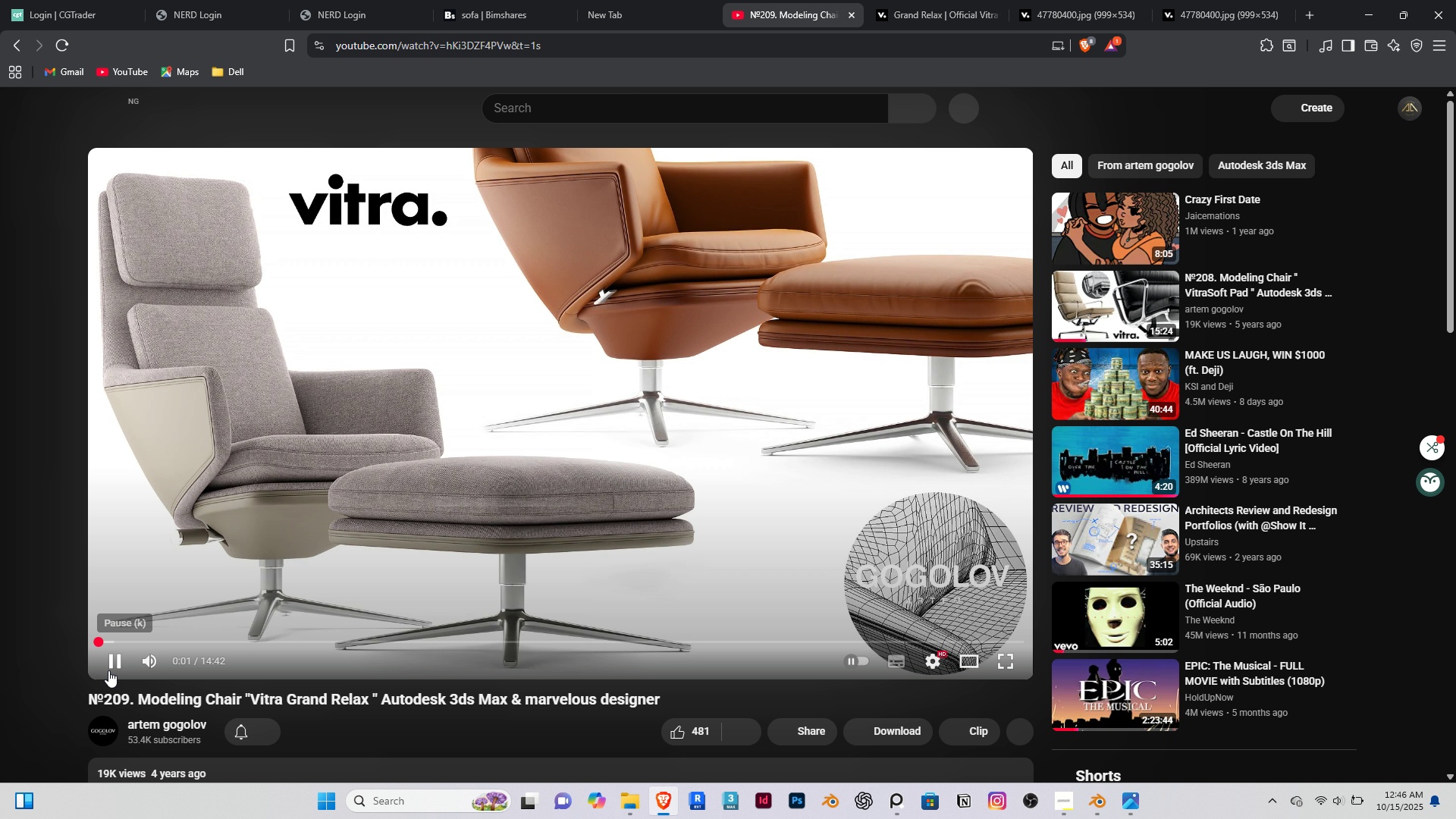 
left_click([113, 665])
 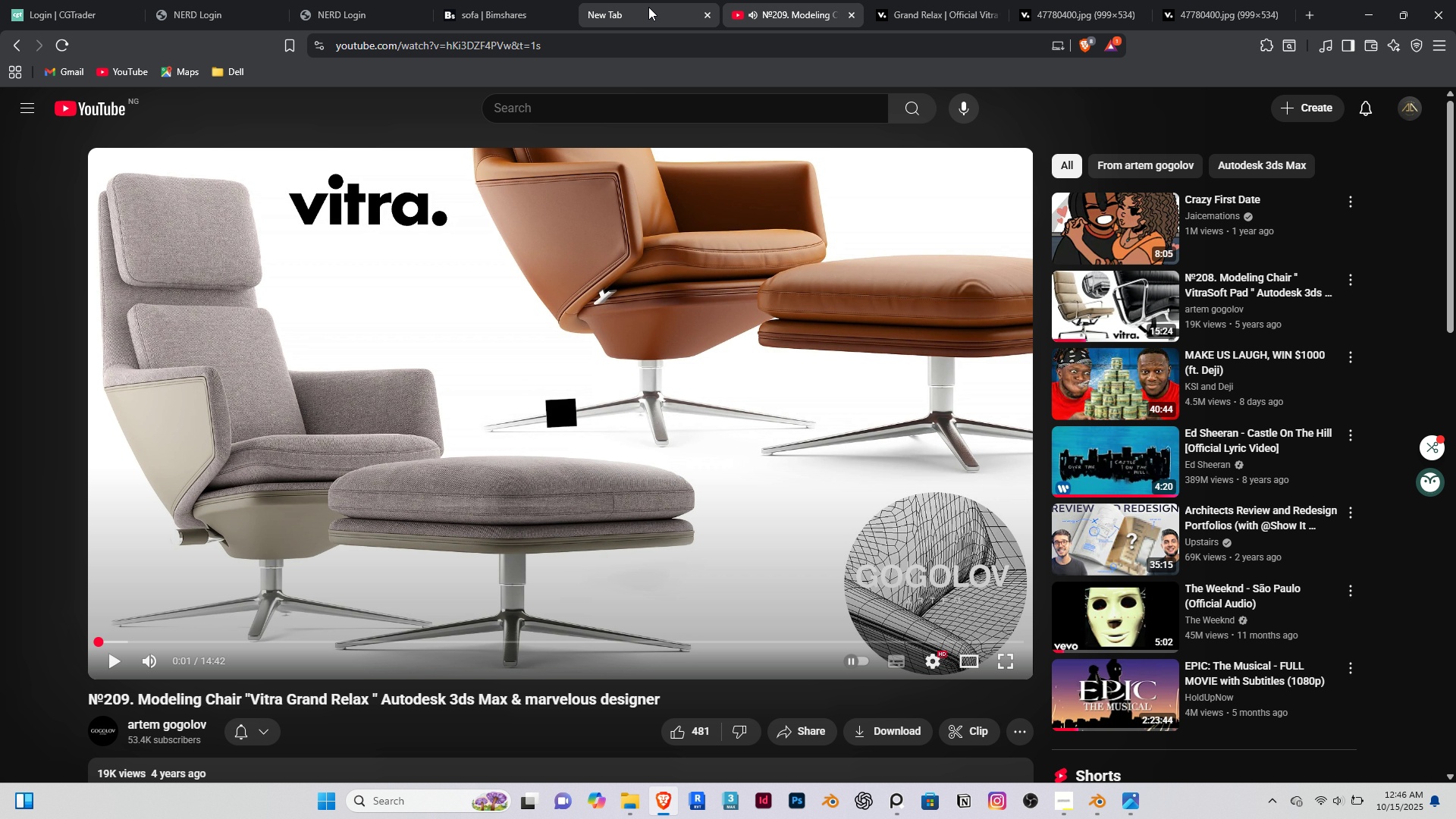 
left_click([648, 7])
 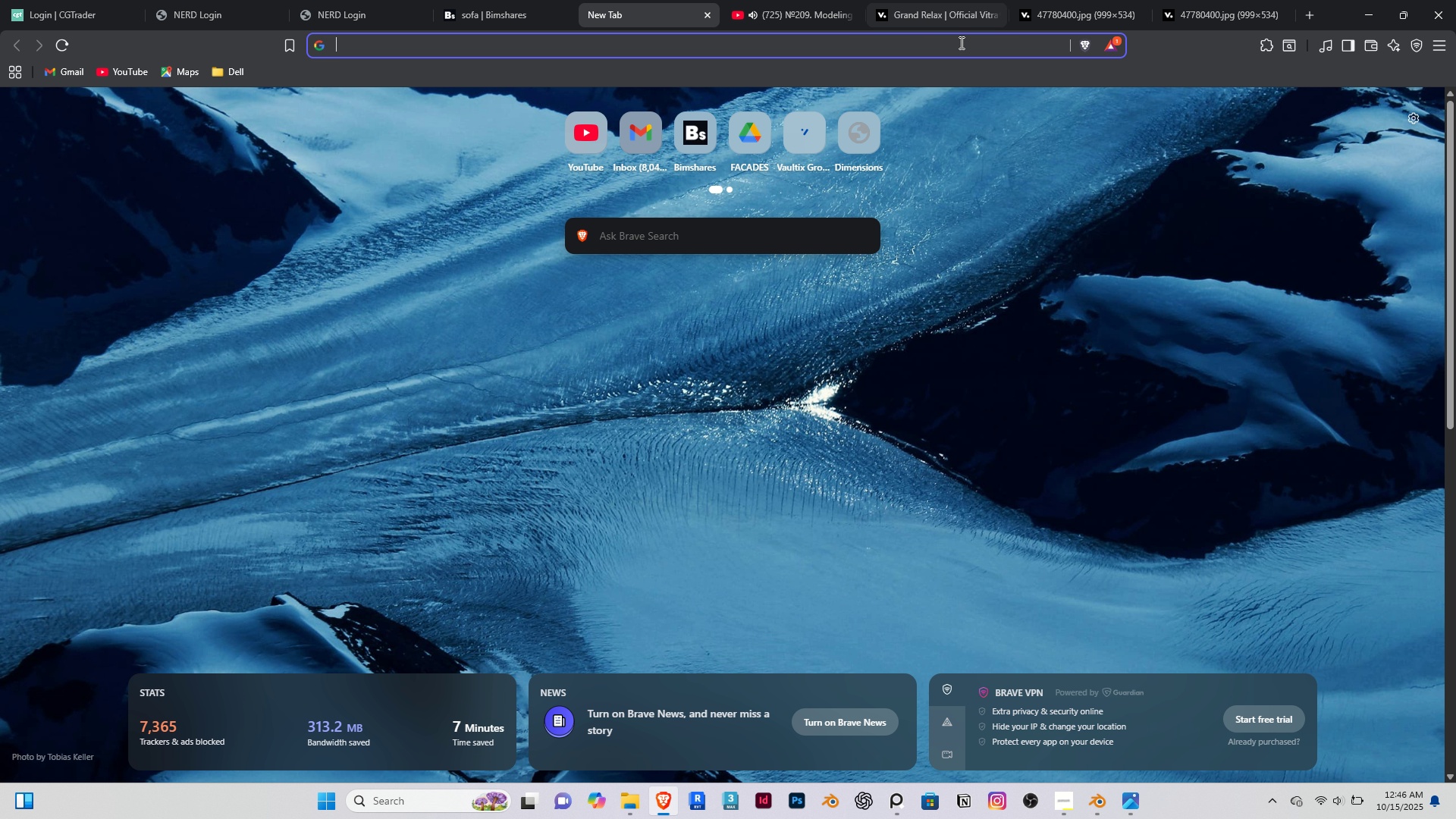 
left_click([958, 12])
 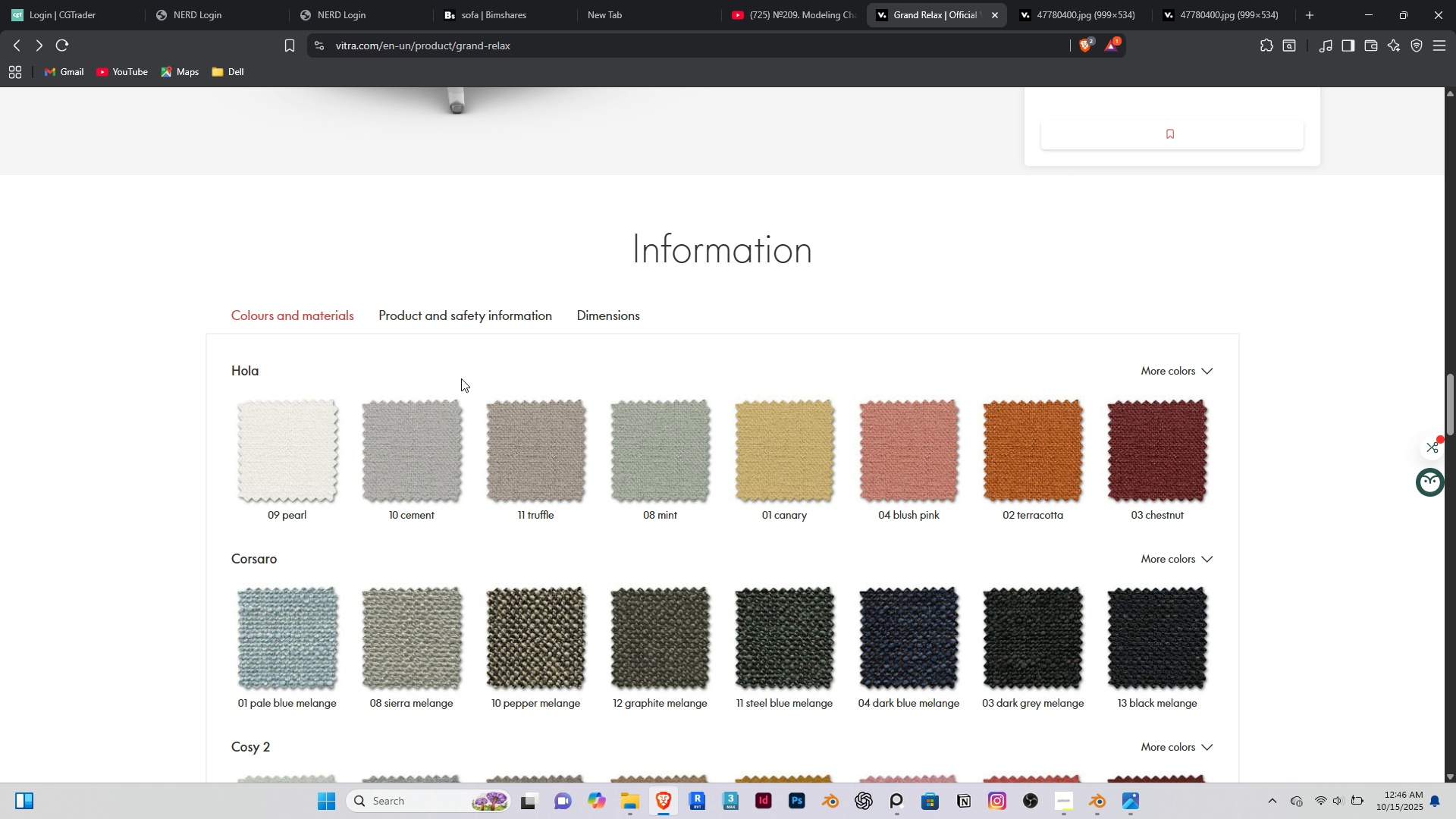 
scroll: coordinate [604, 355], scroll_direction: up, amount: 6.0
 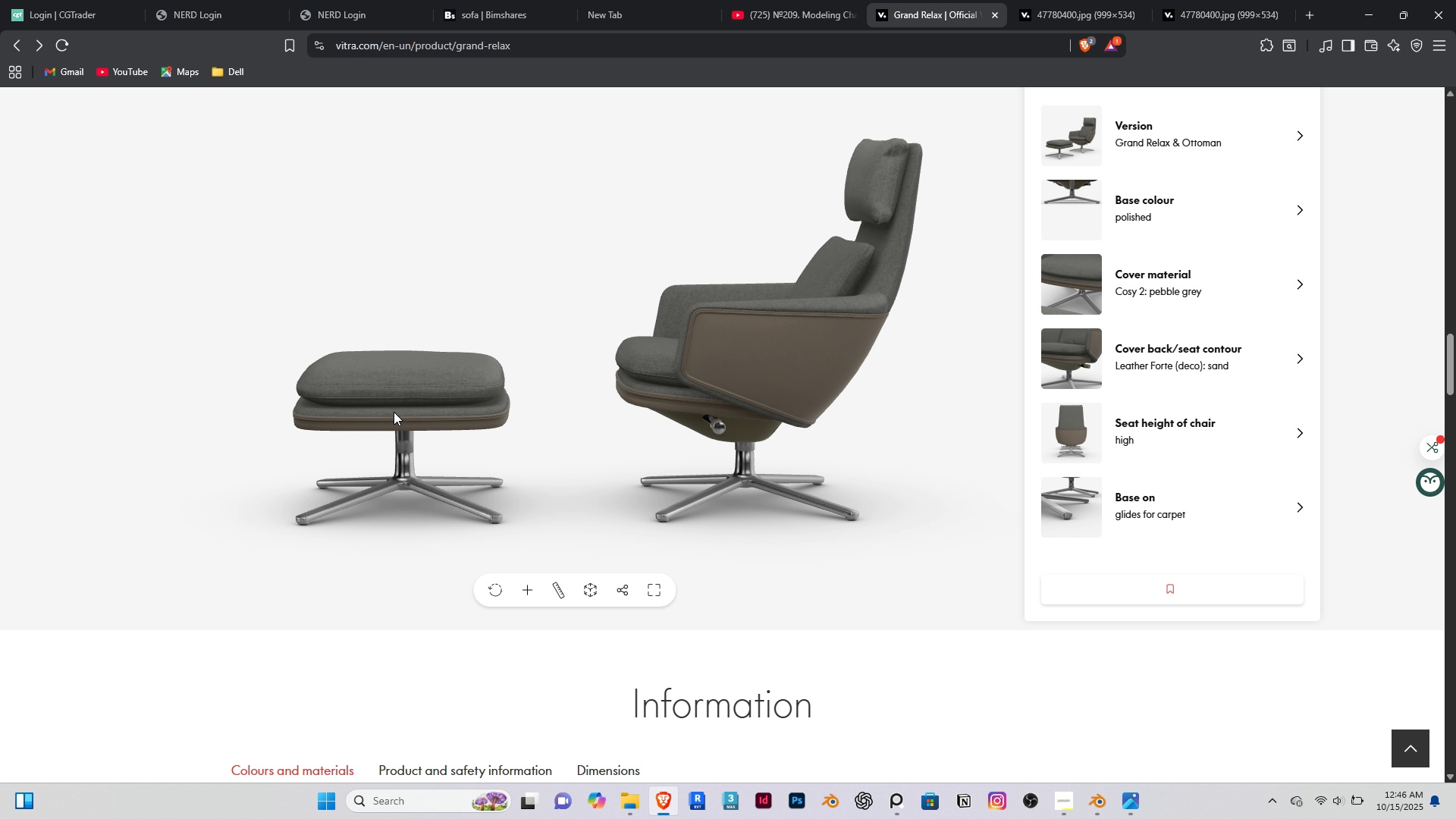 
wait(7.4)
 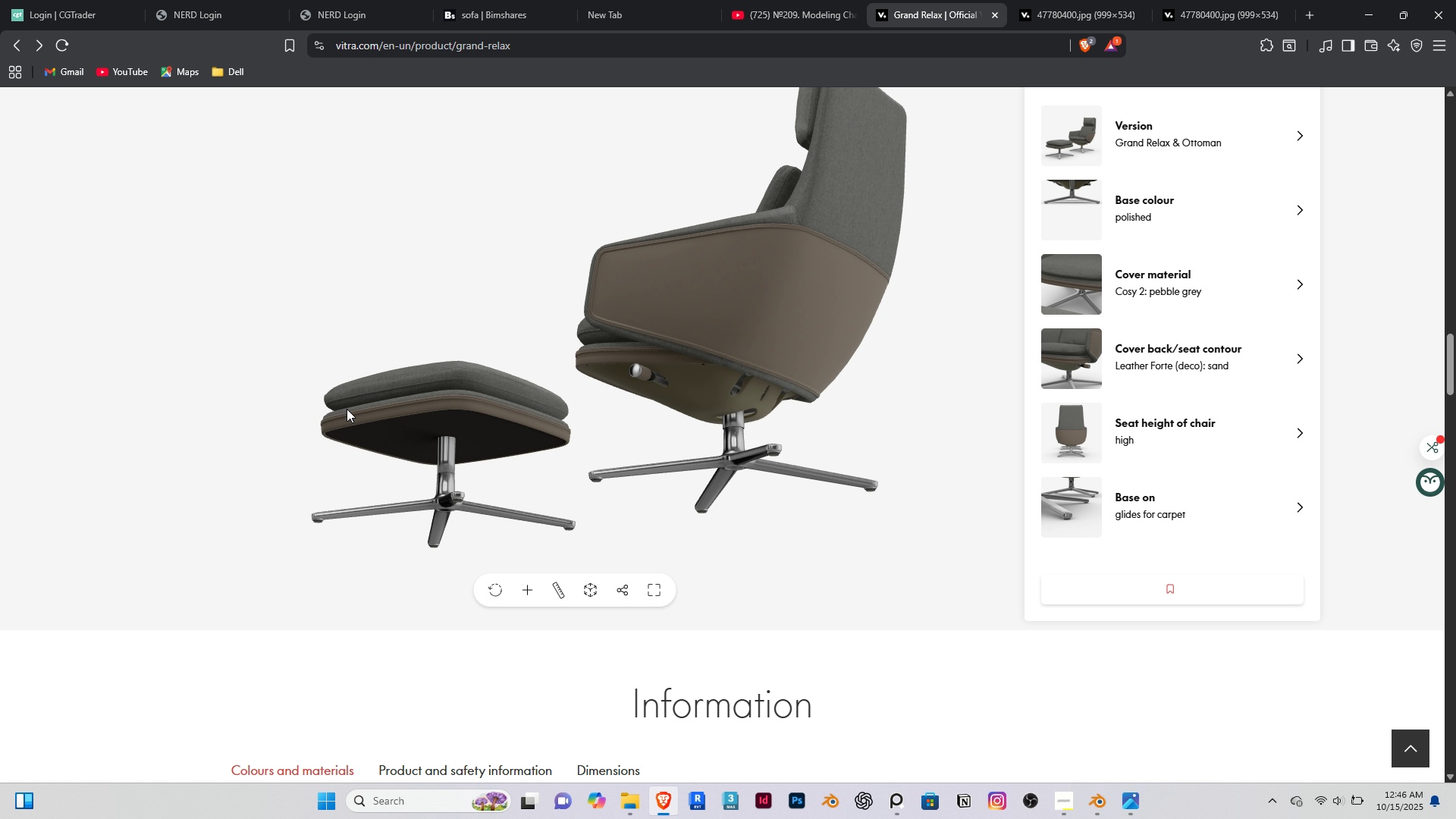 
left_click([1362, 7])
 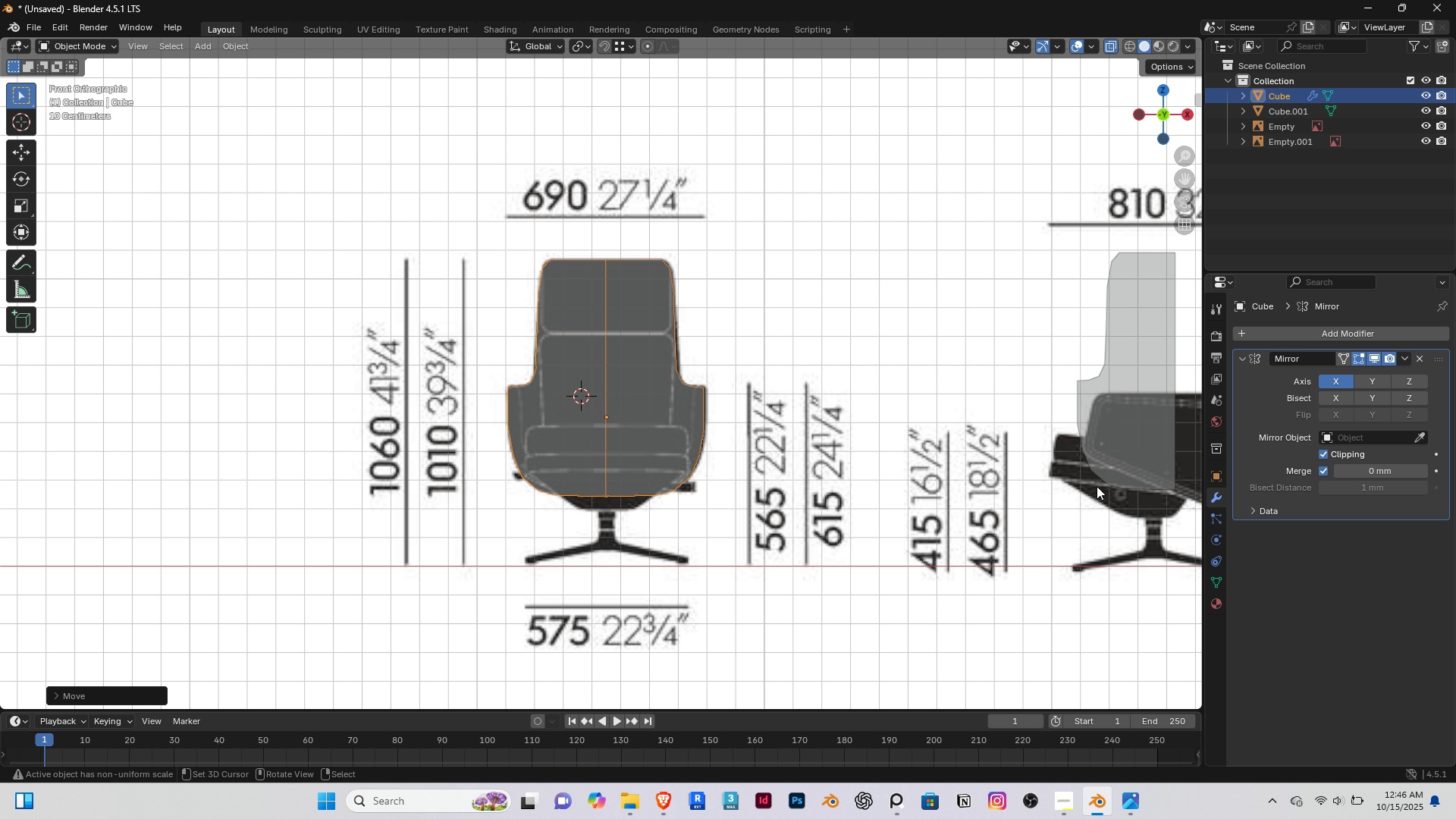 
scroll: coordinate [1093, 455], scroll_direction: down, amount: 3.0
 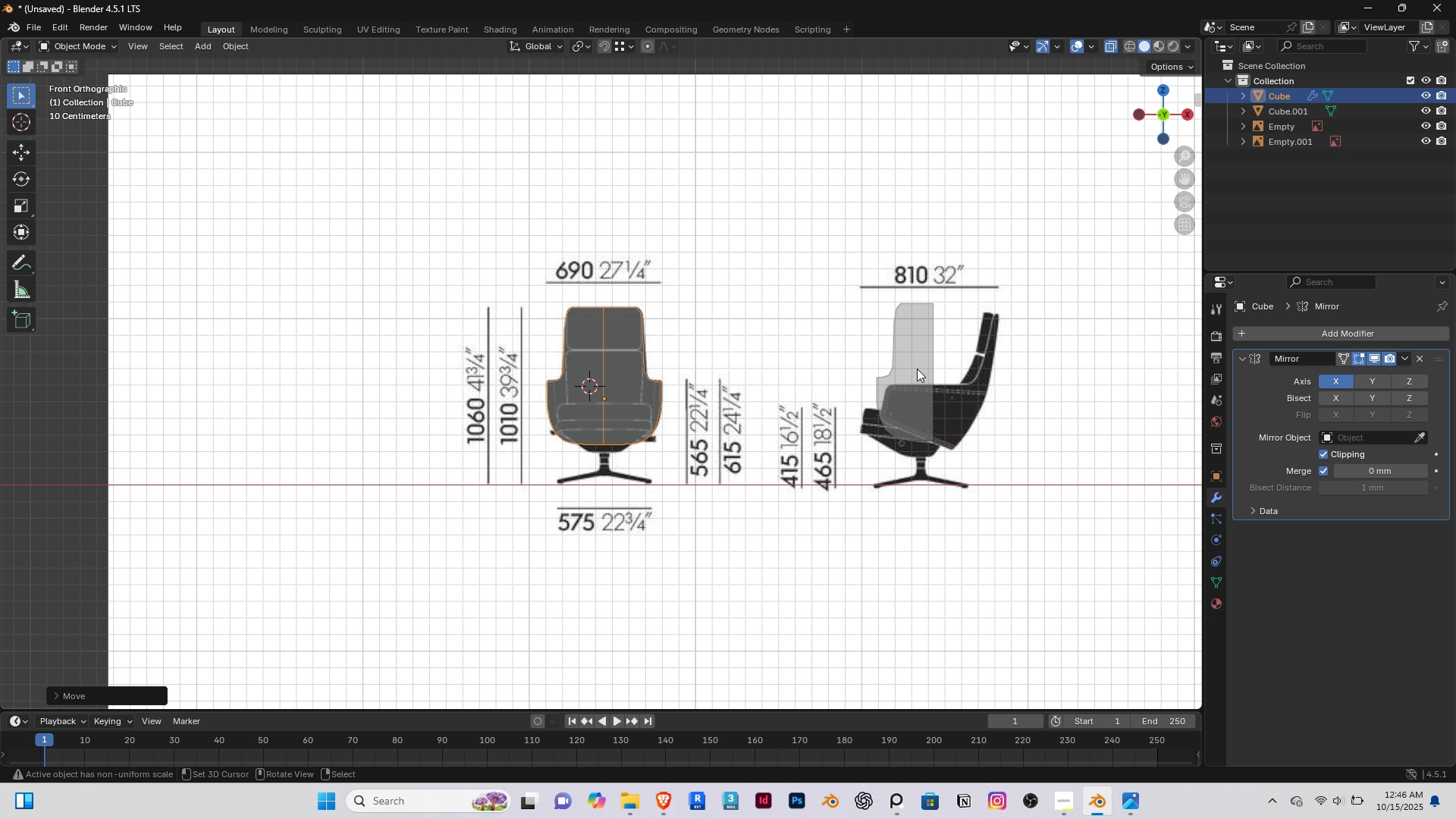 
right_click([917, 369])
 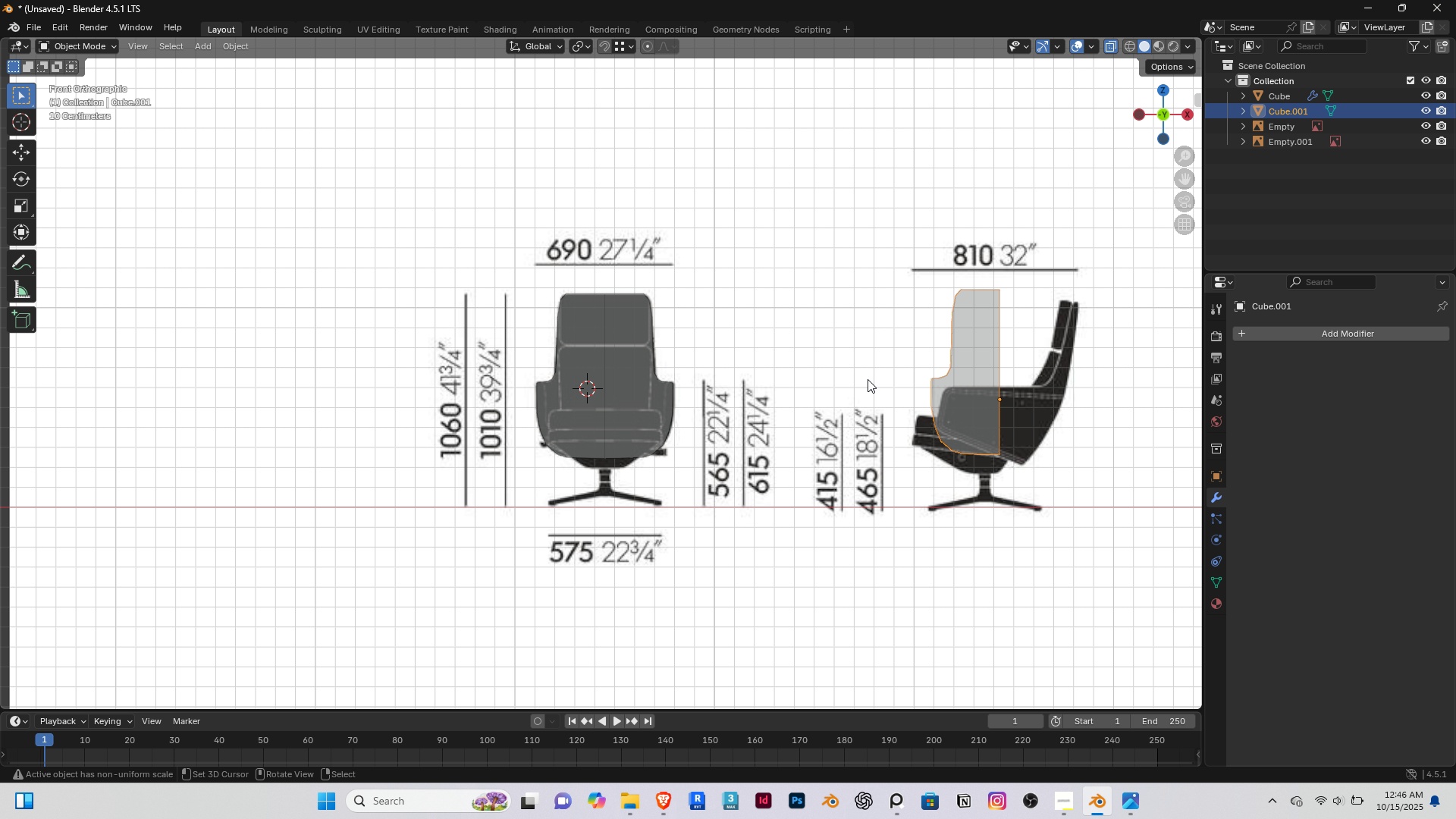 
scroll: coordinate [868, 379], scroll_direction: up, amount: 2.0
 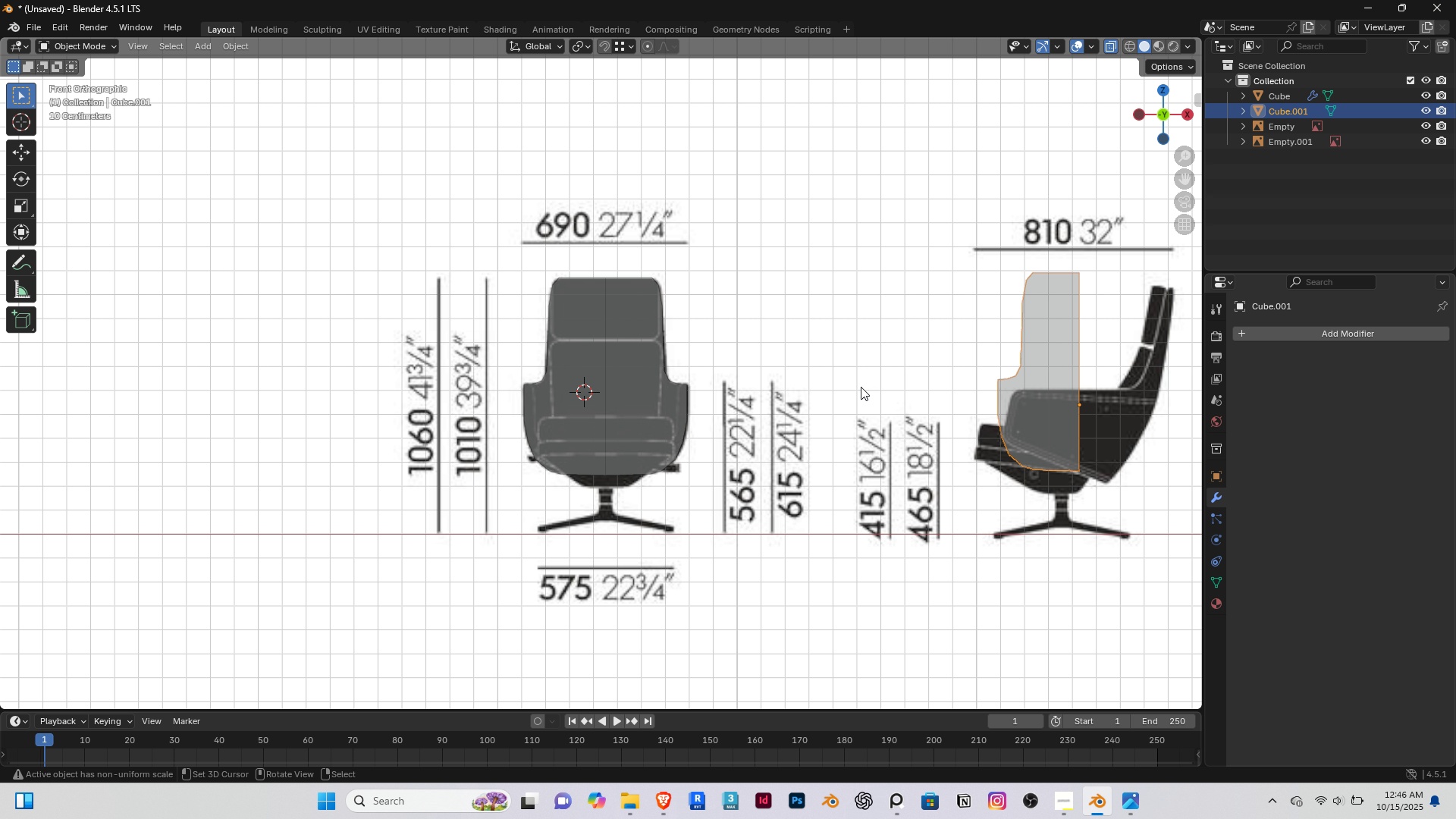 
hold_key(key=ShiftRight, duration=0.37)
 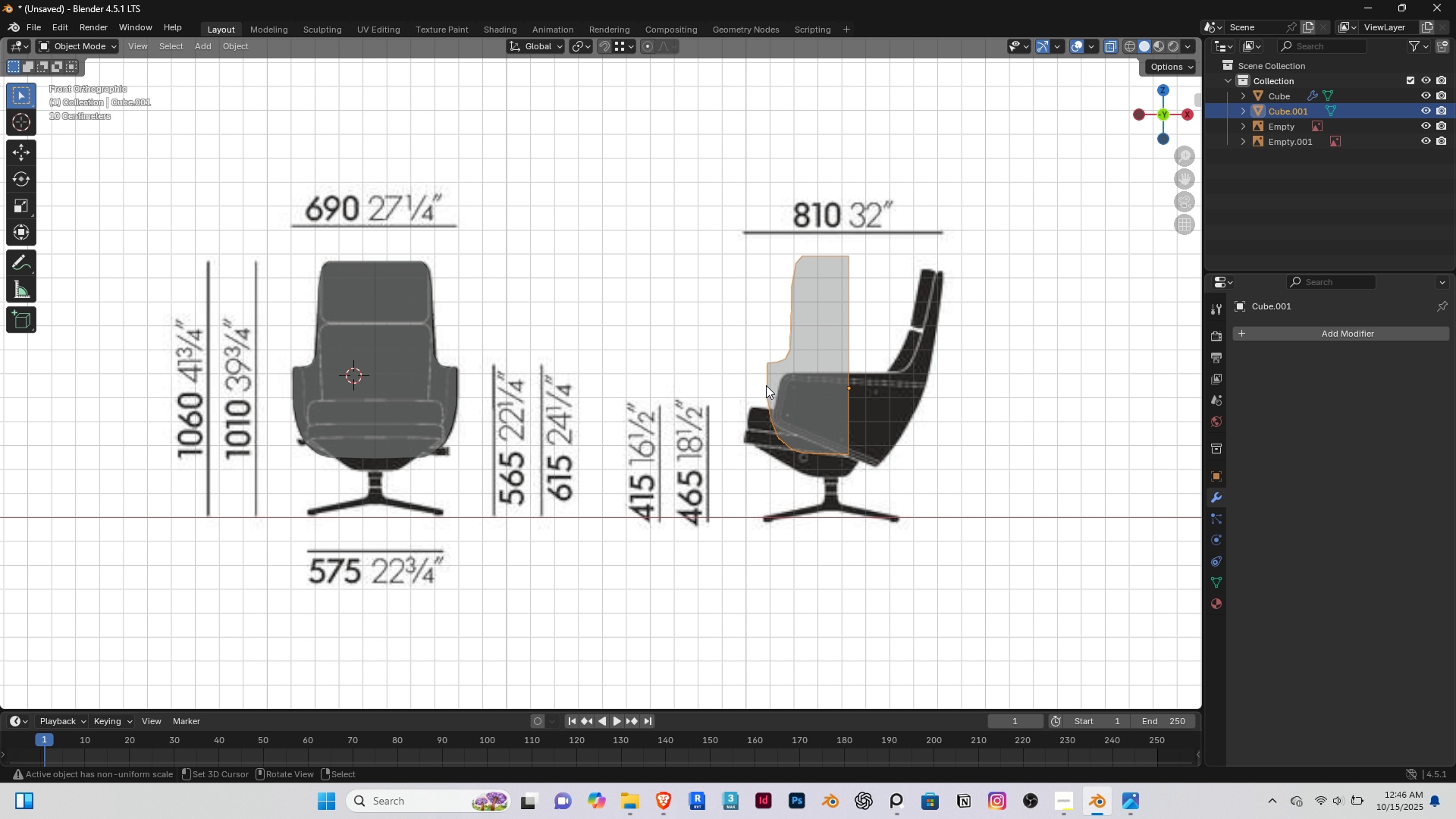 
key(Delete)
 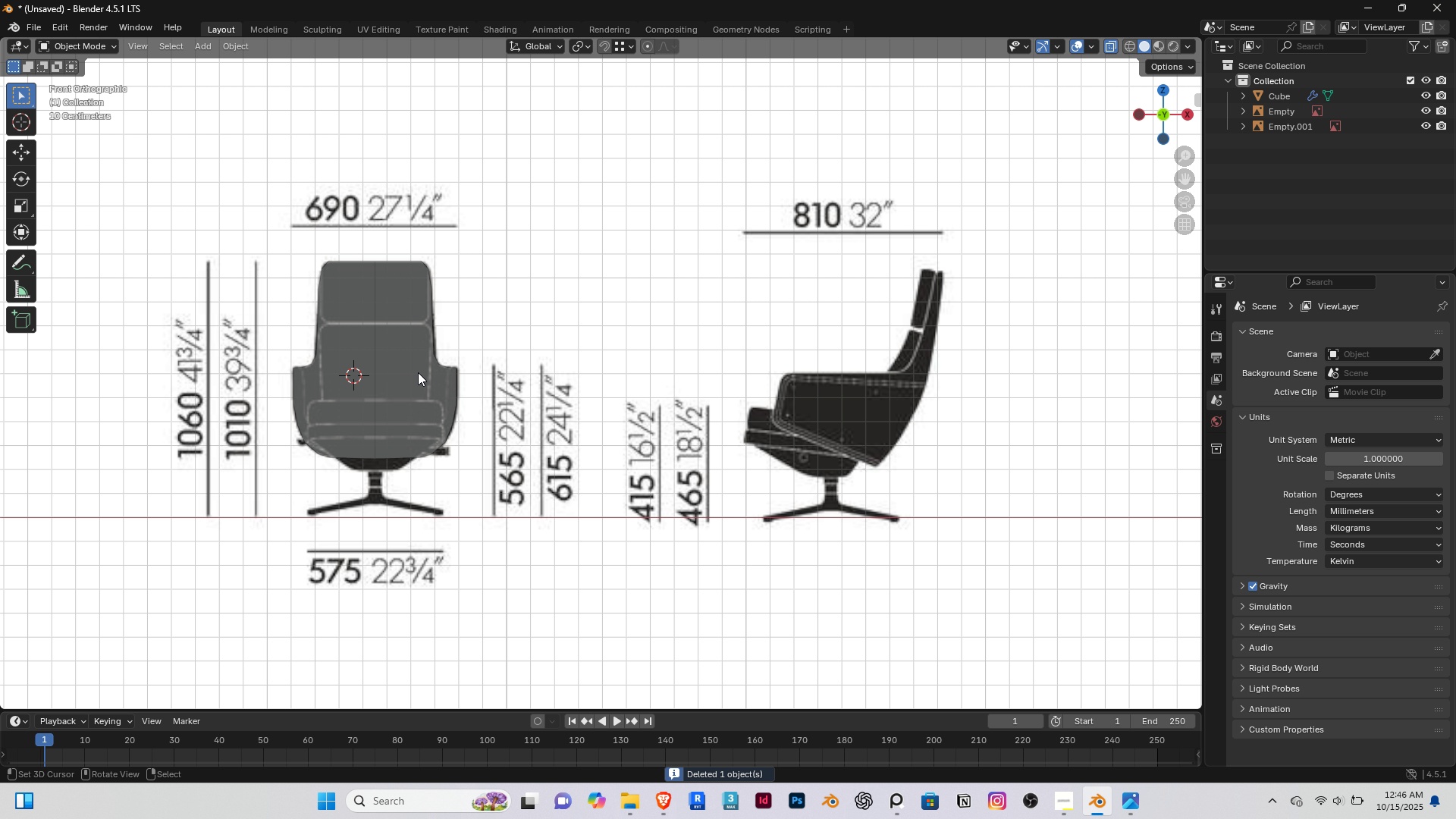 
right_click([418, 372])
 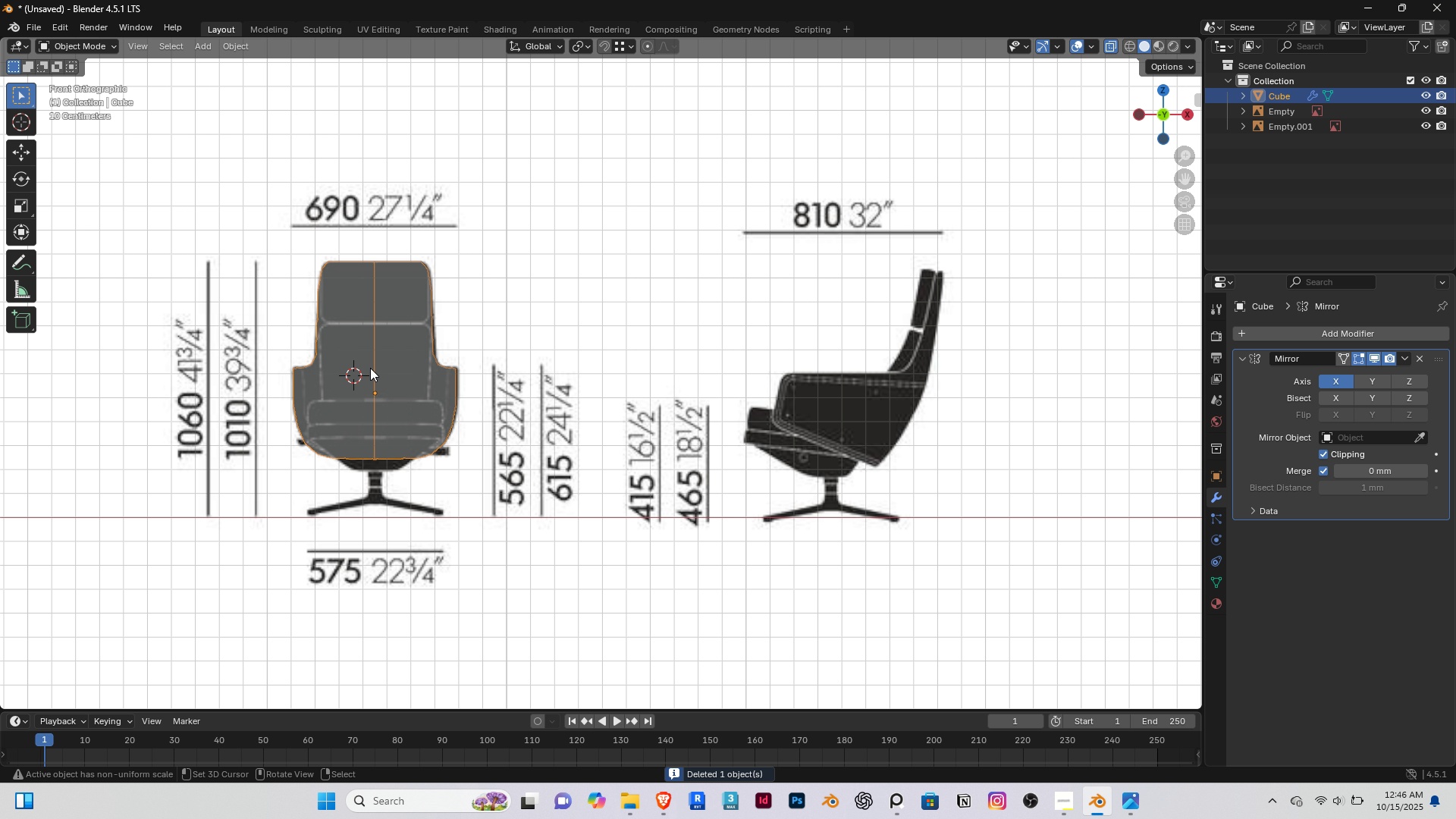 
scroll: coordinate [360, 366], scroll_direction: up, amount: 3.0
 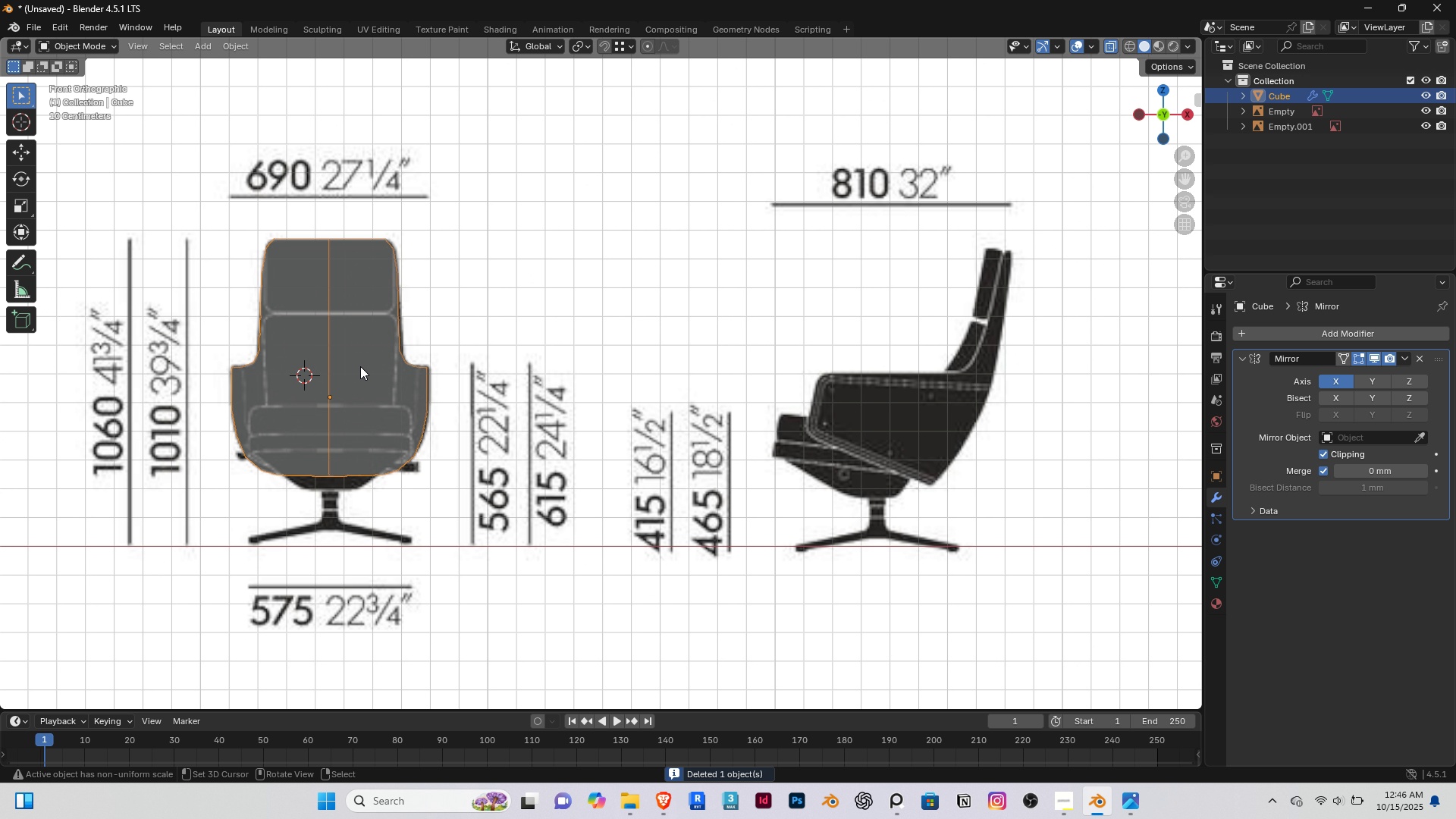 
scroll: coordinate [360, 366], scroll_direction: down, amount: 3.0
 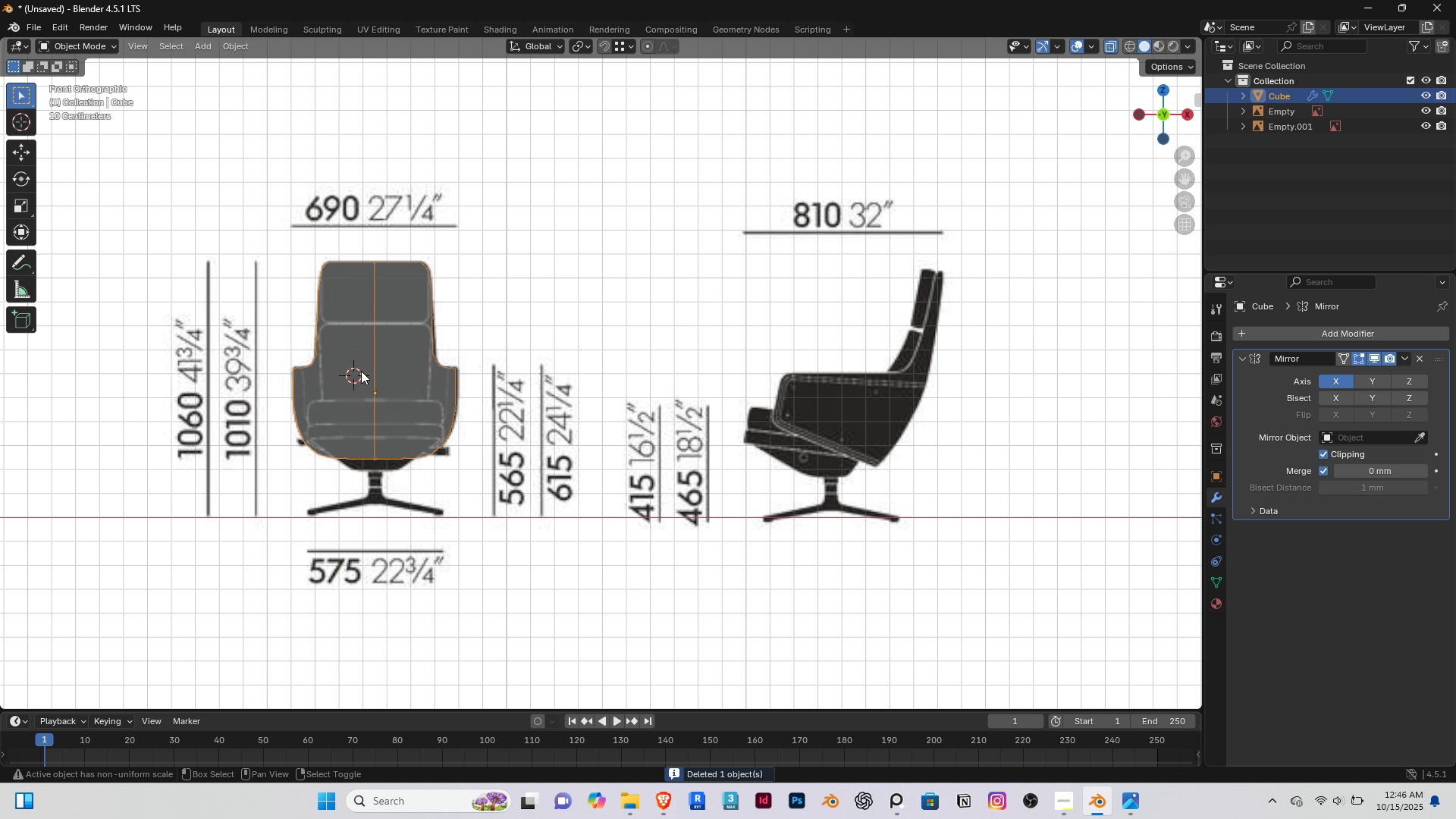 
hold_key(key=ShiftRight, duration=0.37)
 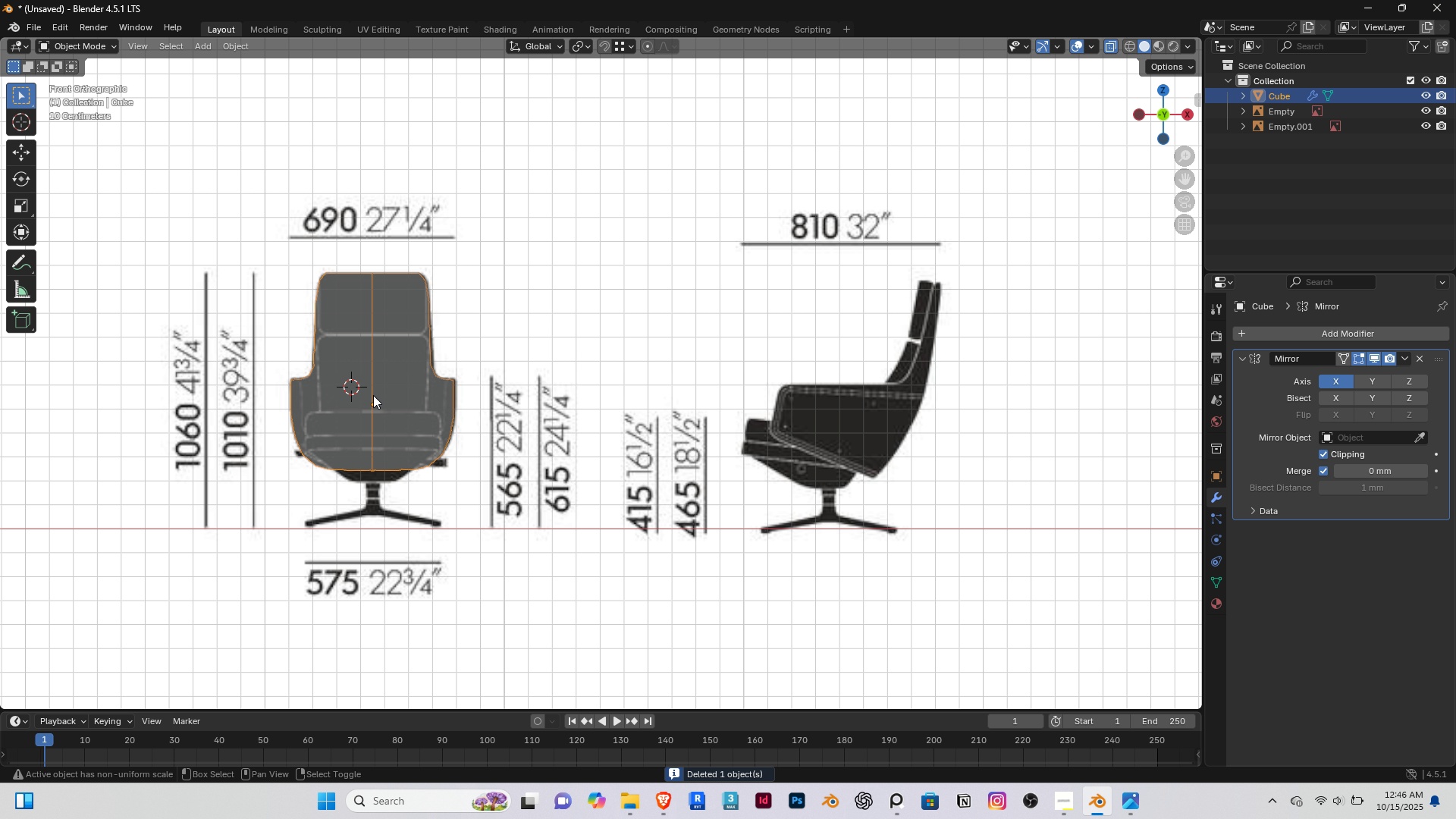 
type(SD)
 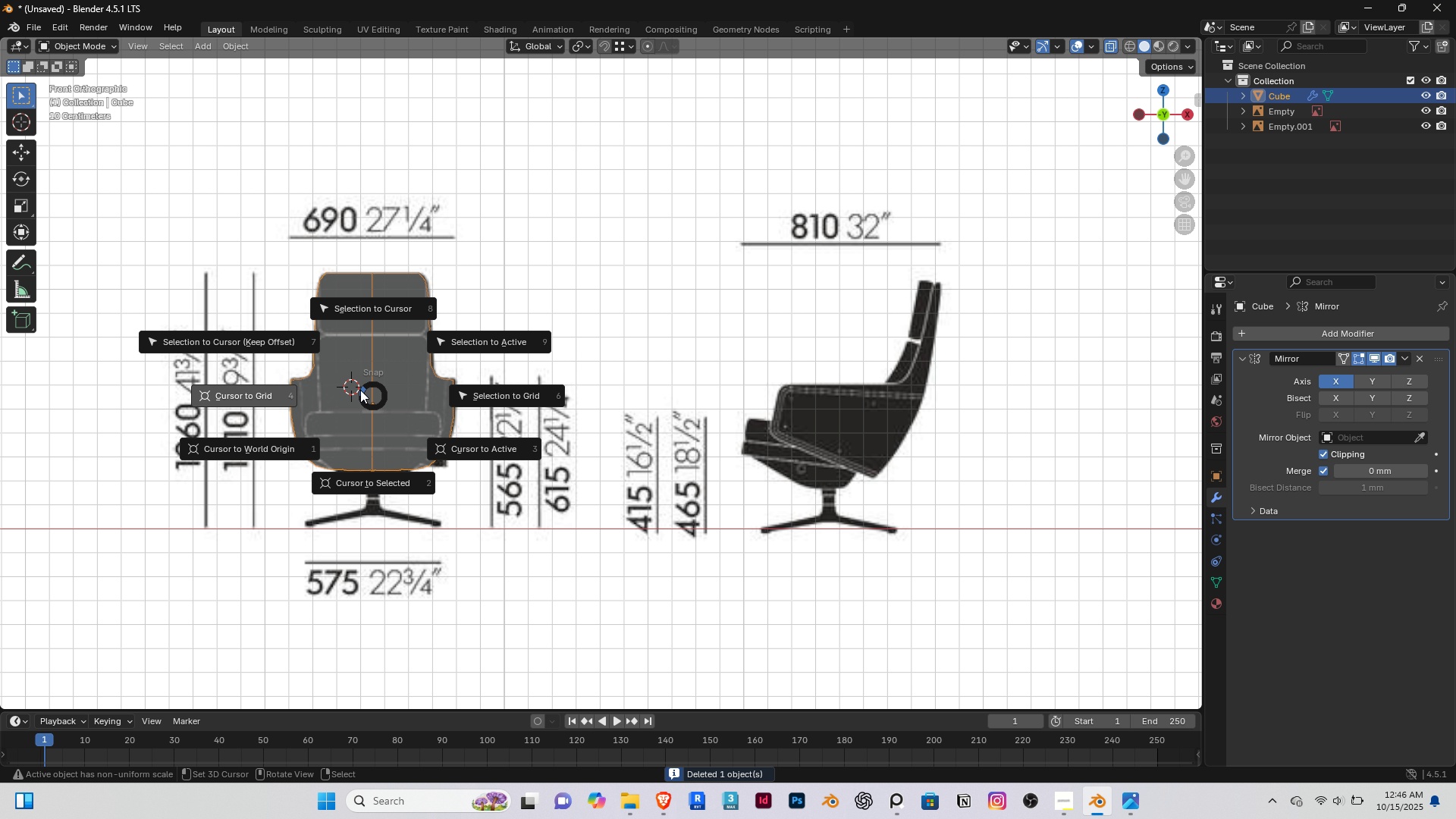 
right_click([360, 390])
 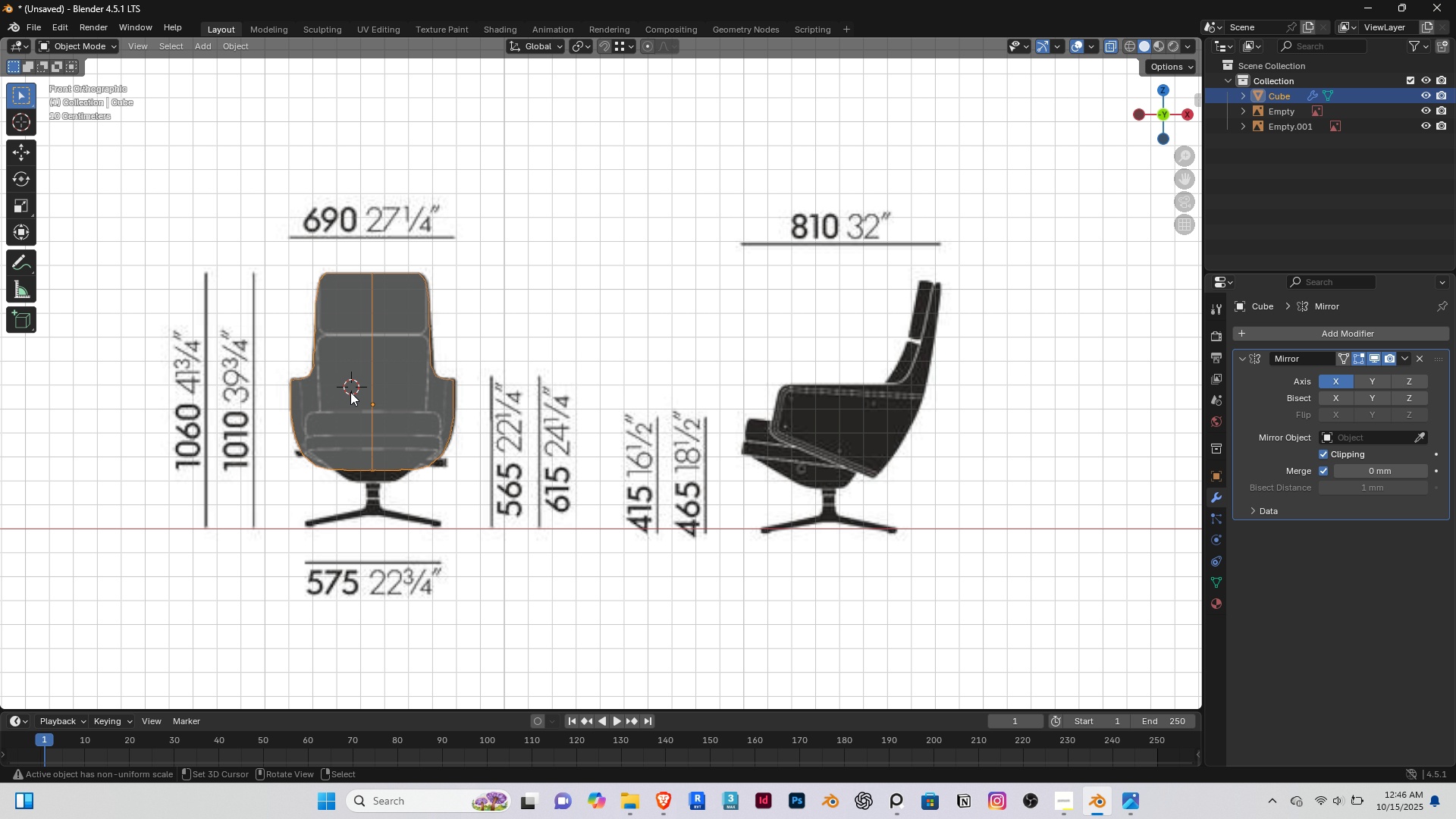 
type(Dx)
 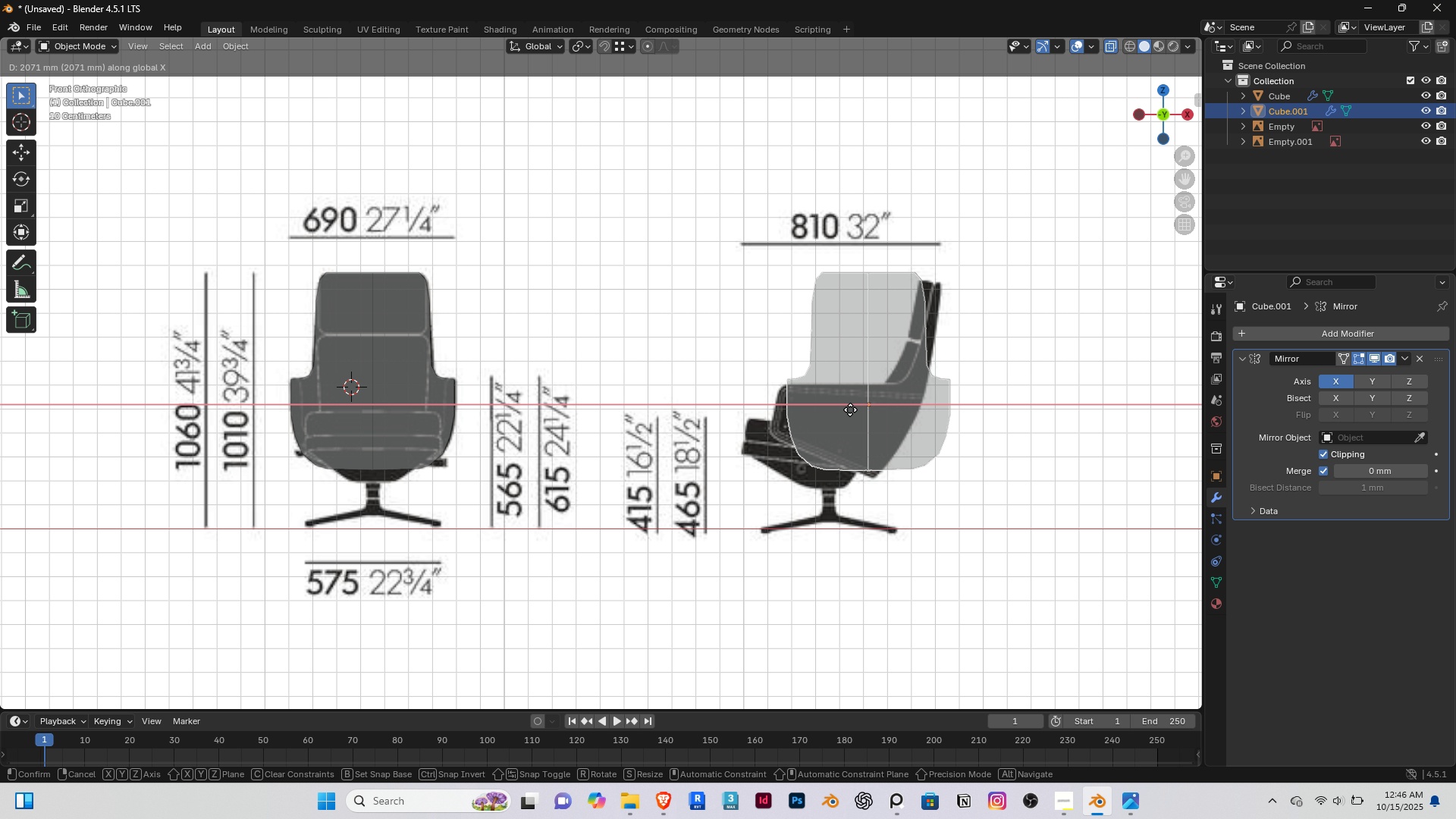 
left_click([853, 408])
 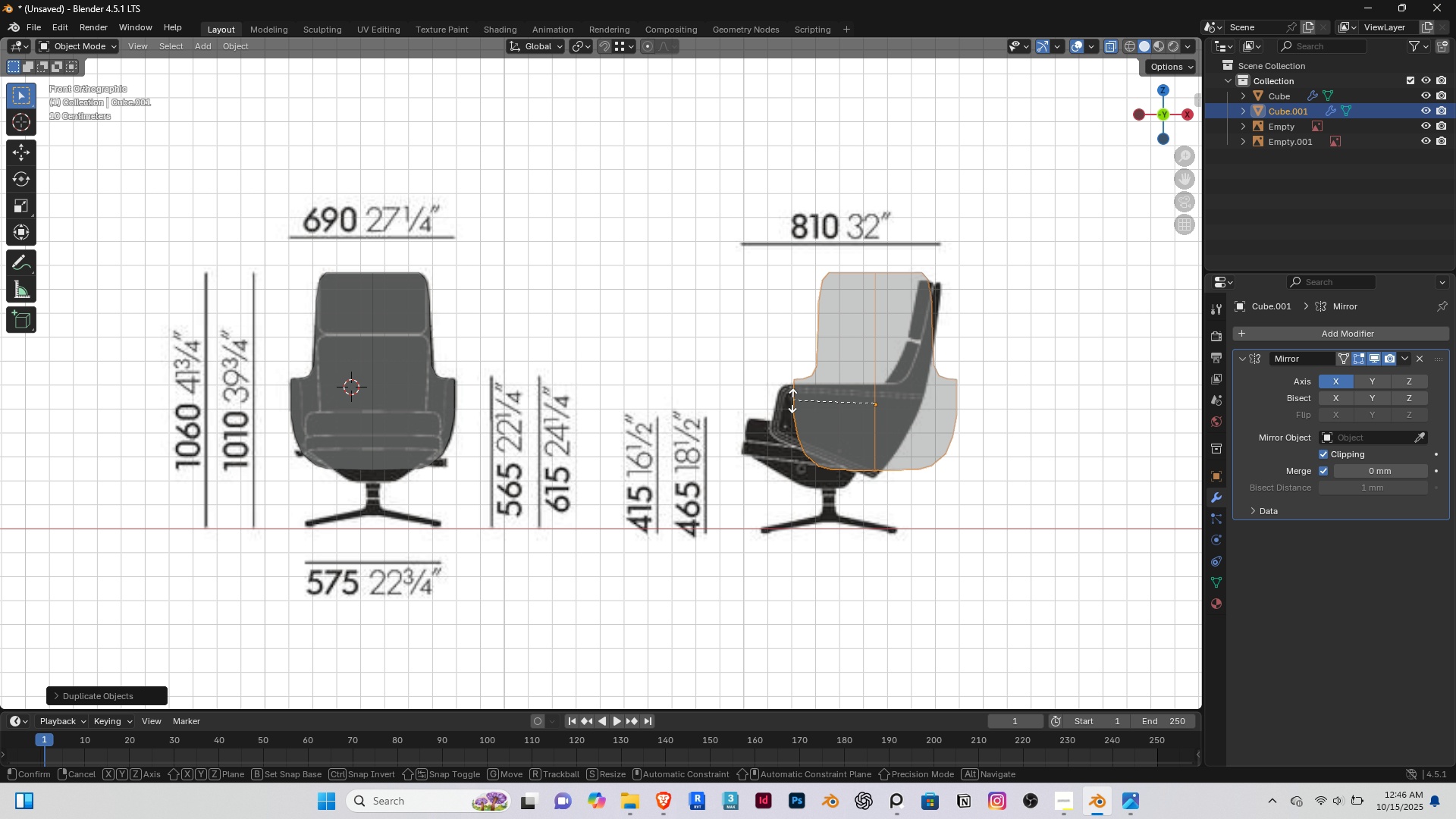 
type(rz)
 